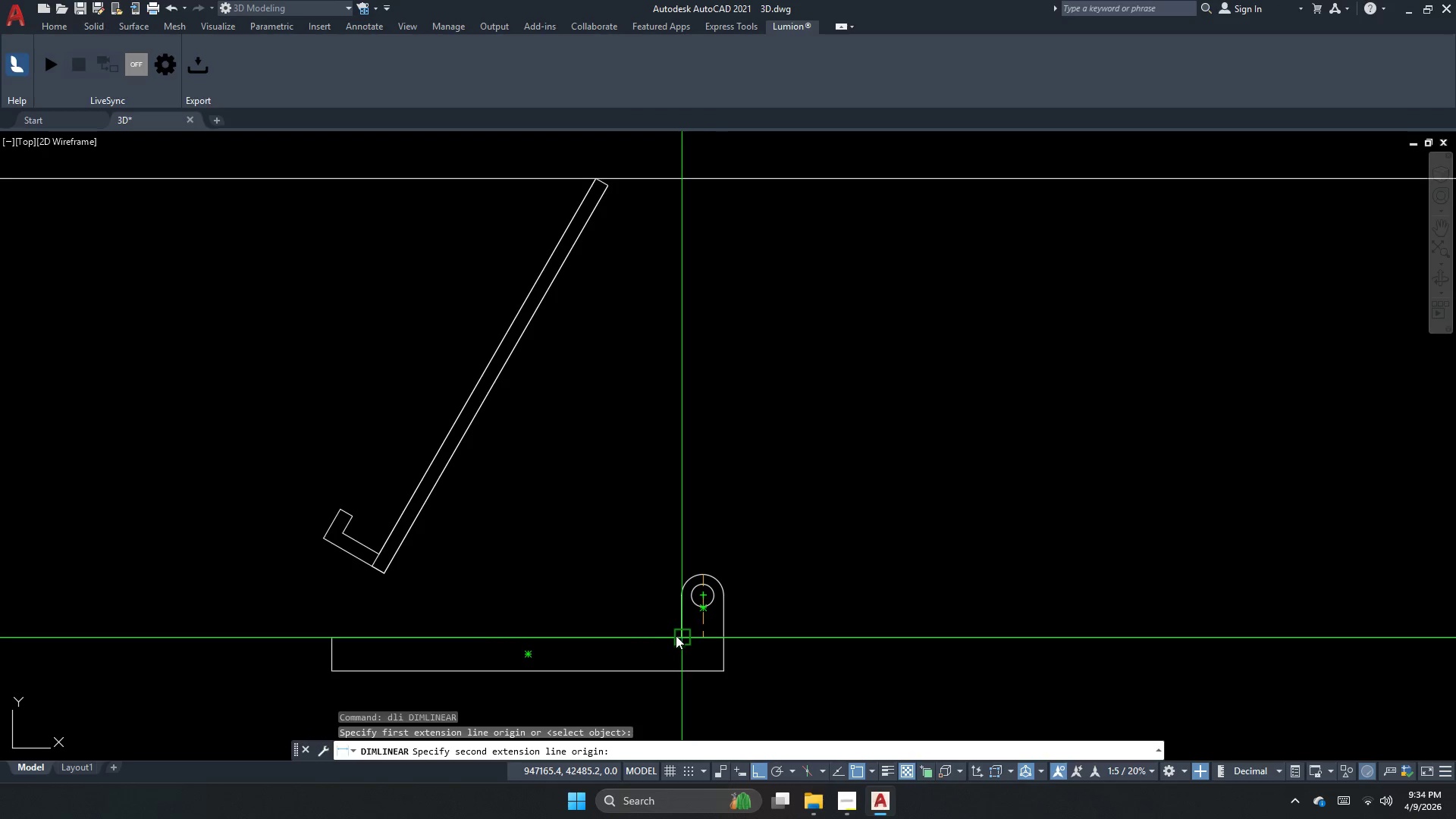 
left_click_drag(start_coordinate=[676, 637], to_coordinate=[563, 634])
 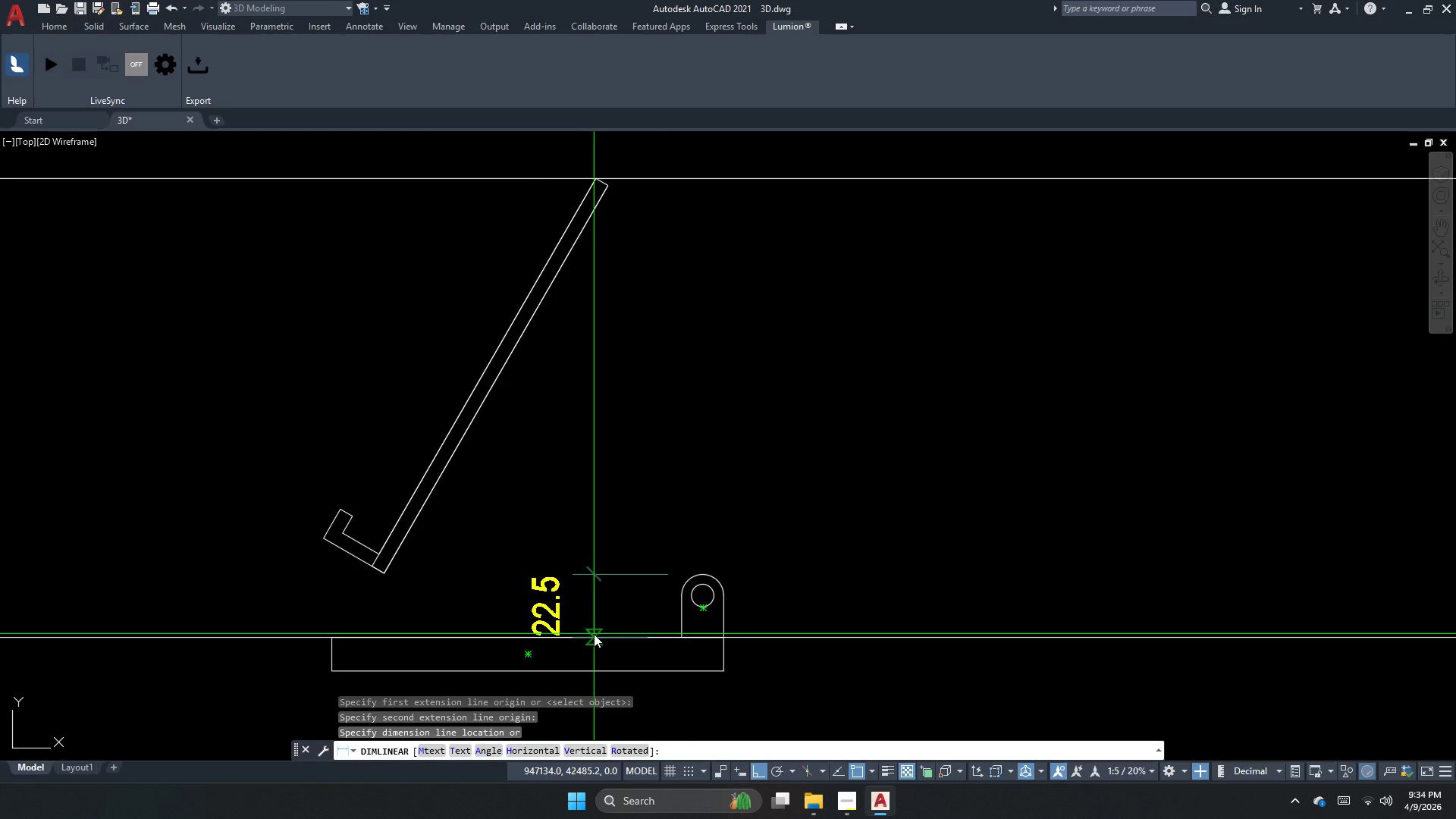 
key(Escape)
 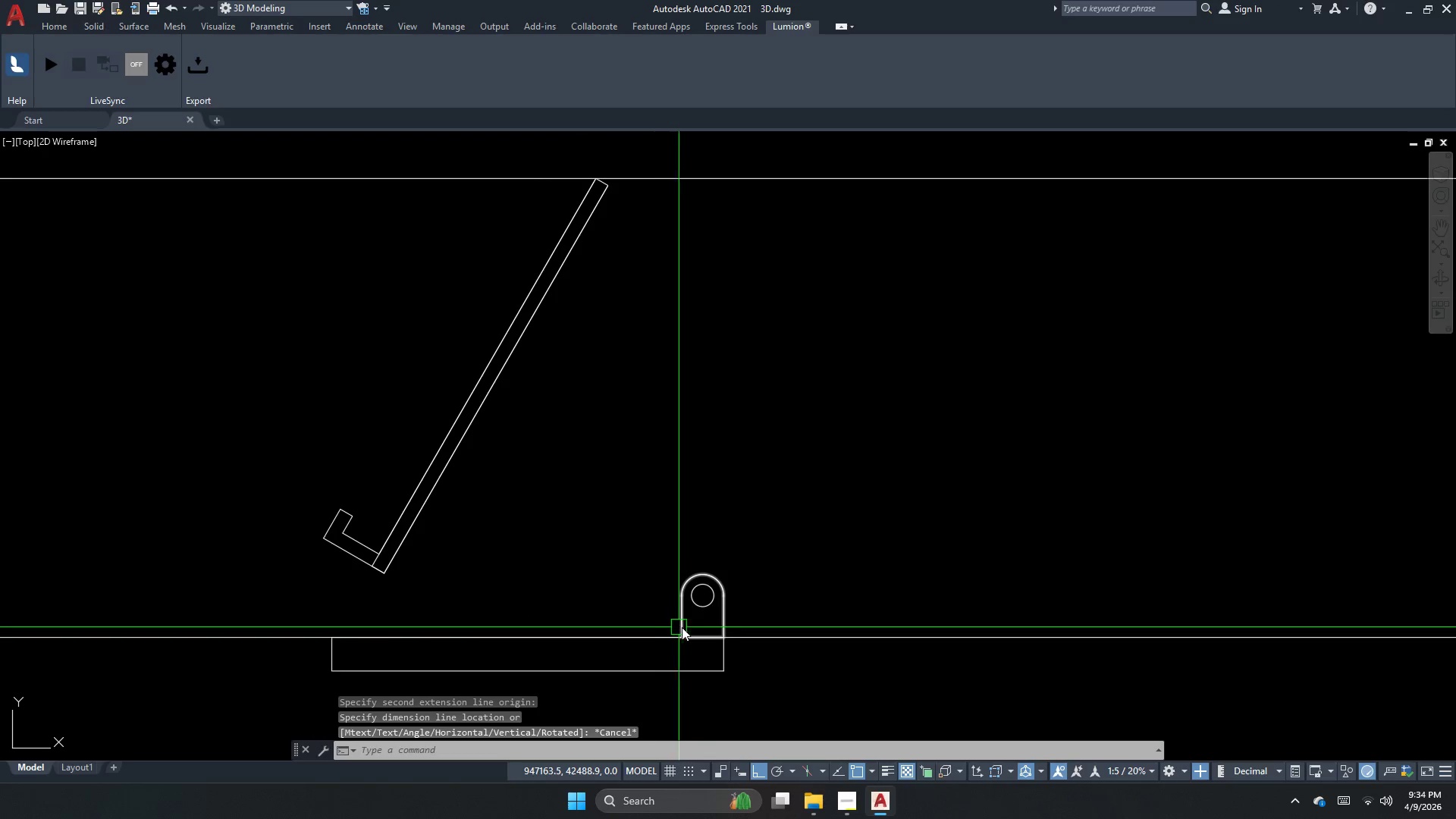 
key(S)
 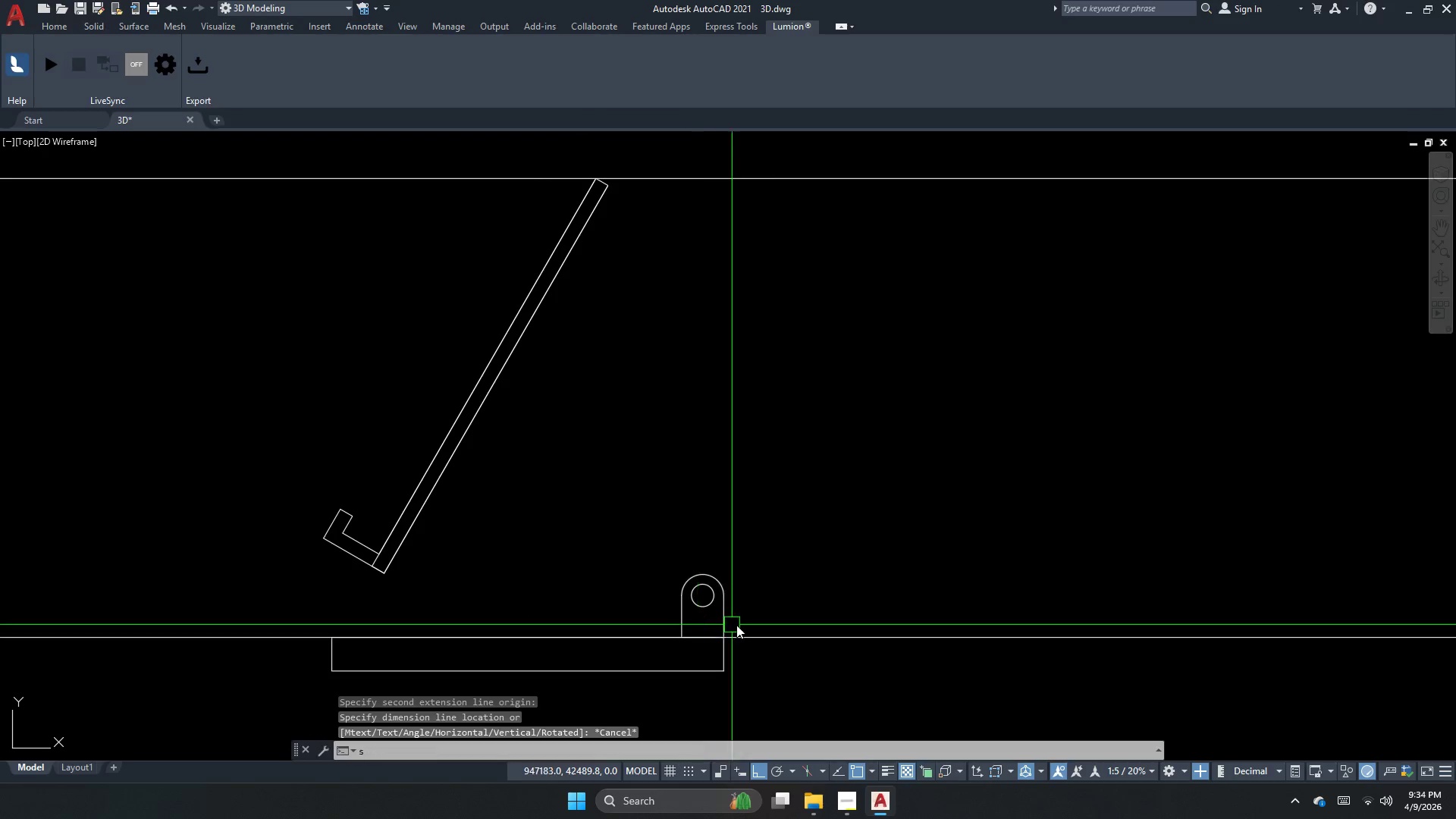 
key(Space)
 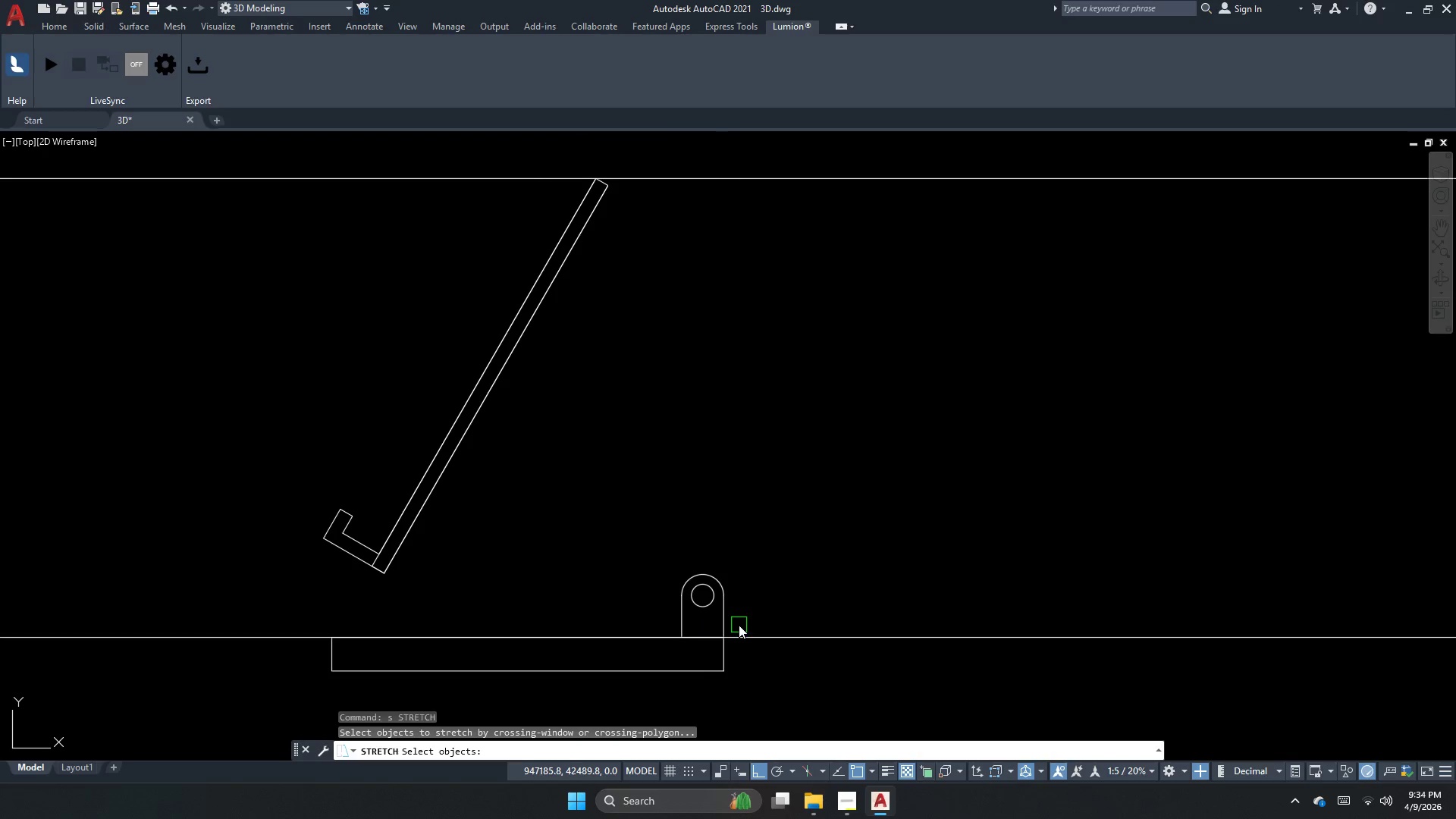 
left_click_drag(start_coordinate=[739, 625], to_coordinate=[704, 600])
 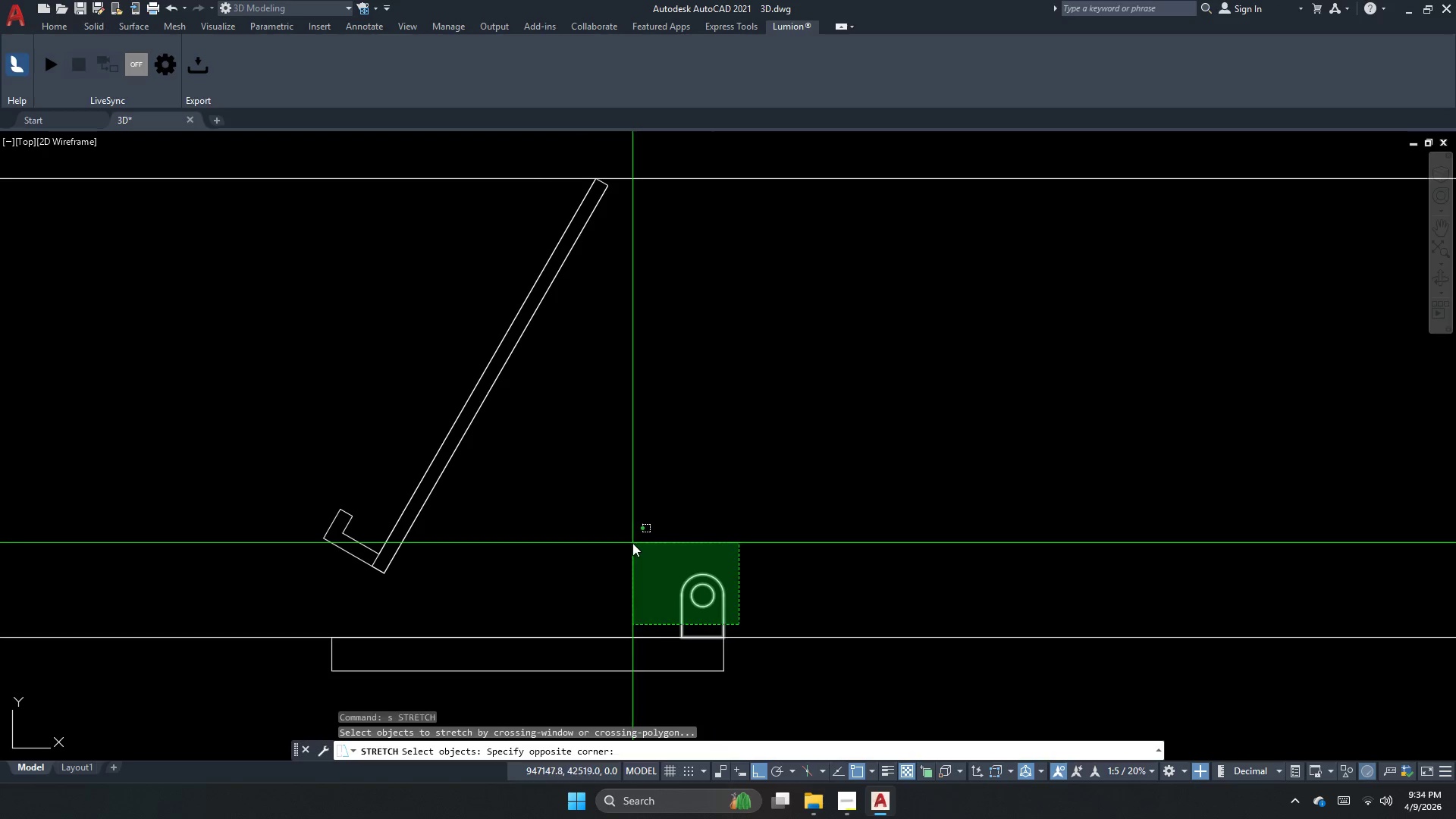 
left_click_drag(start_coordinate=[632, 543], to_coordinate=[632, 539])
 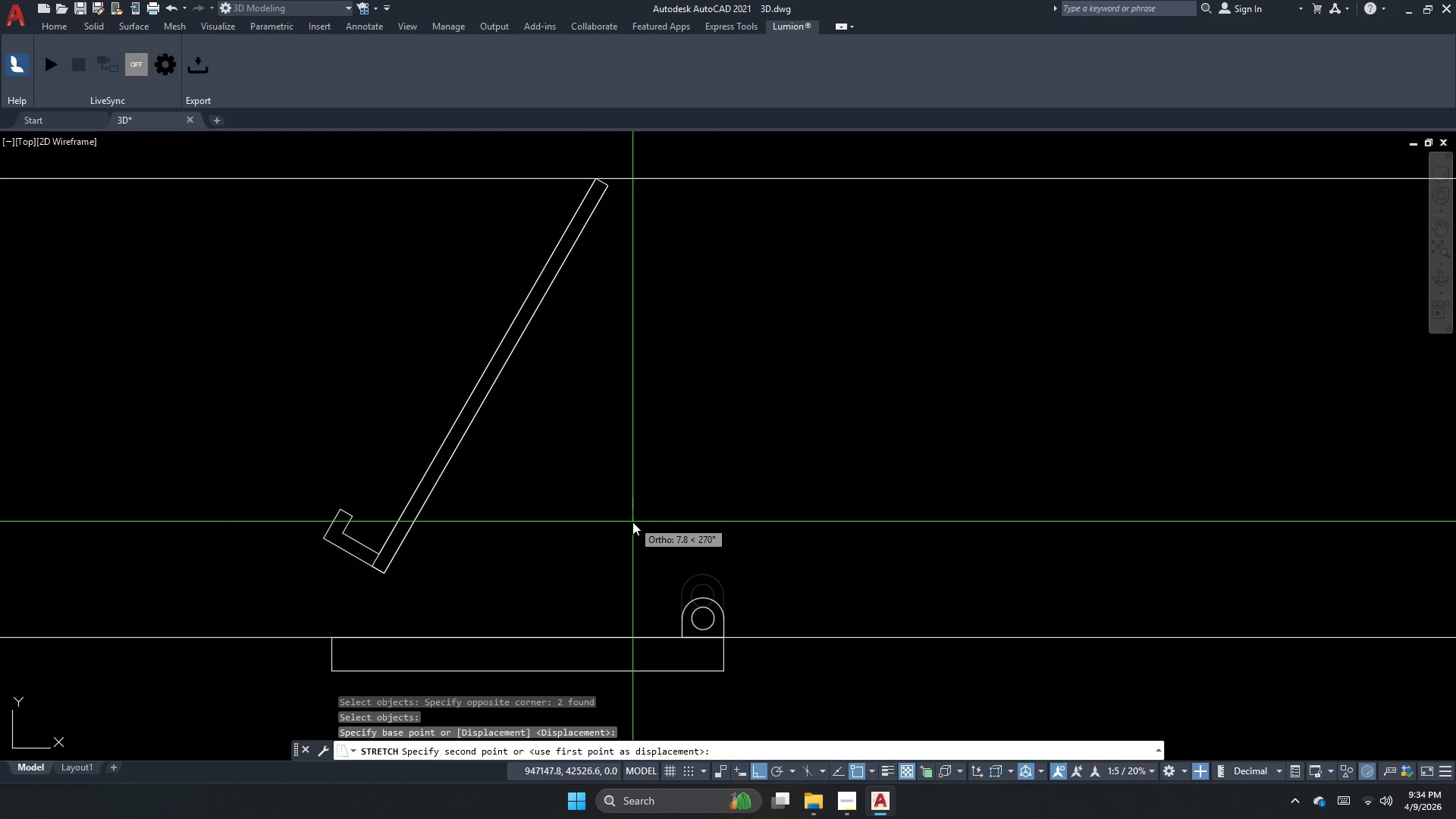 
key(Space)
 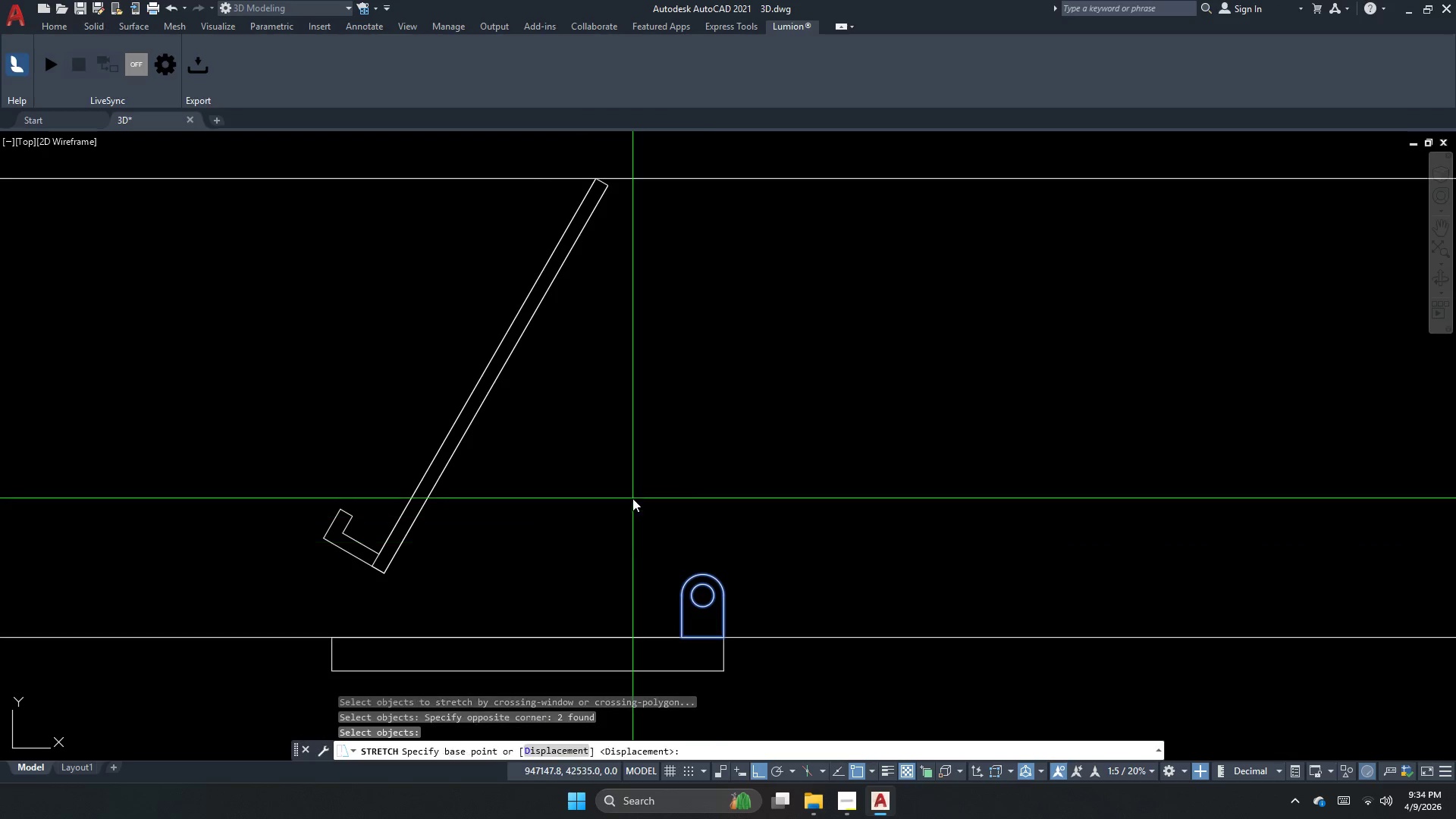 
left_click_drag(start_coordinate=[632, 498], to_coordinate=[632, 514])
 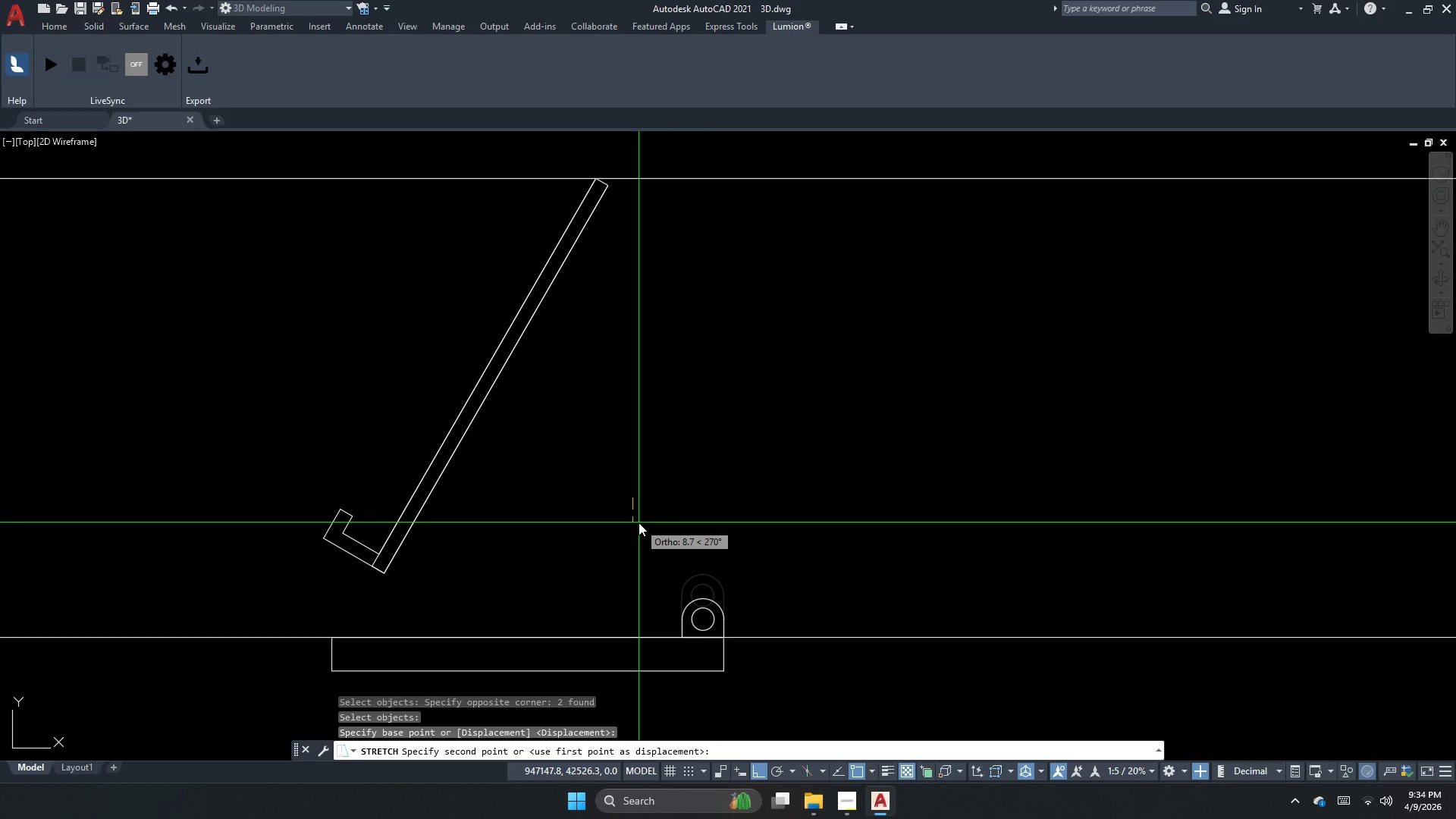 
key(NumpadDecimal)
 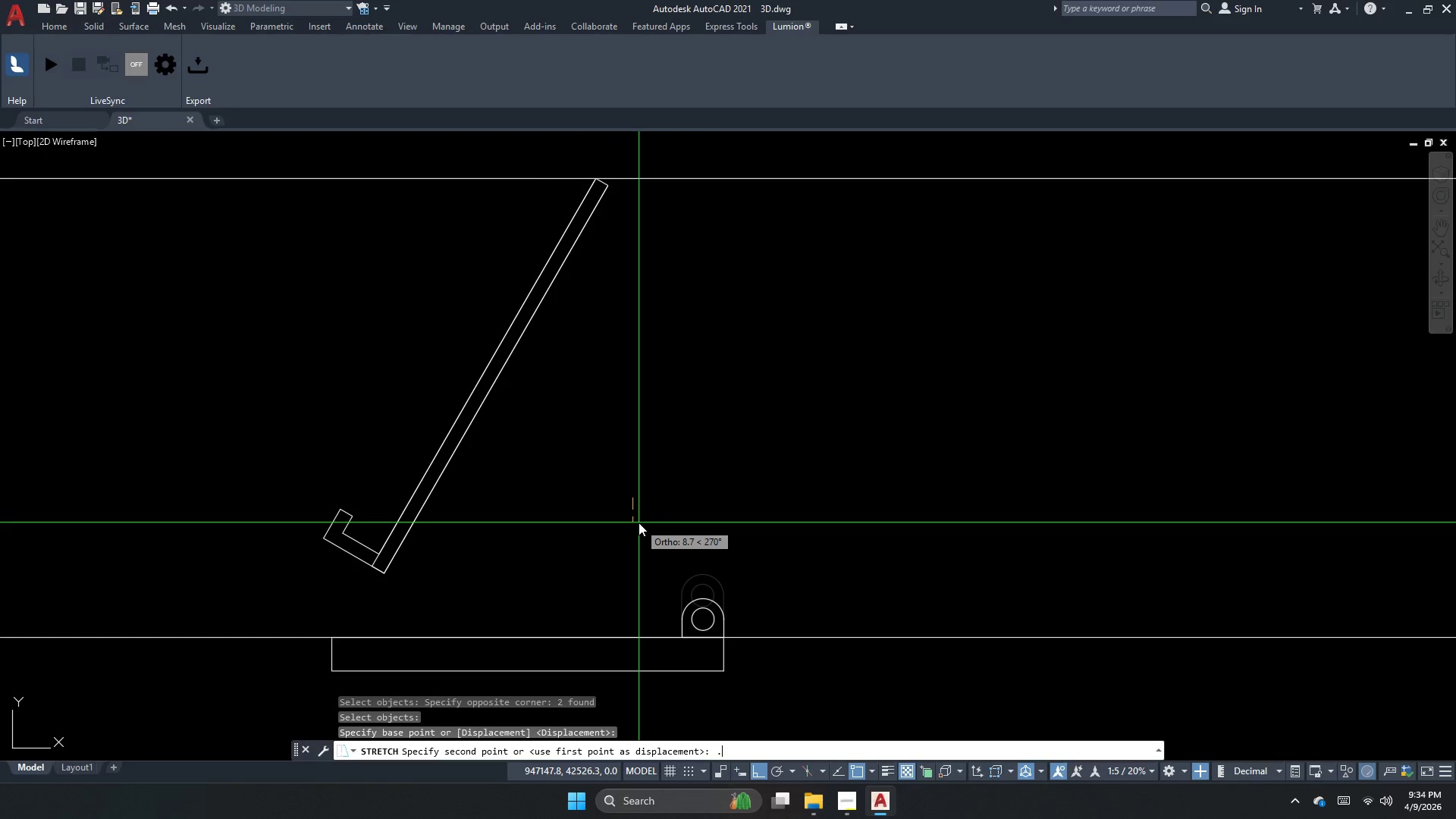 
key(Numpad5)
 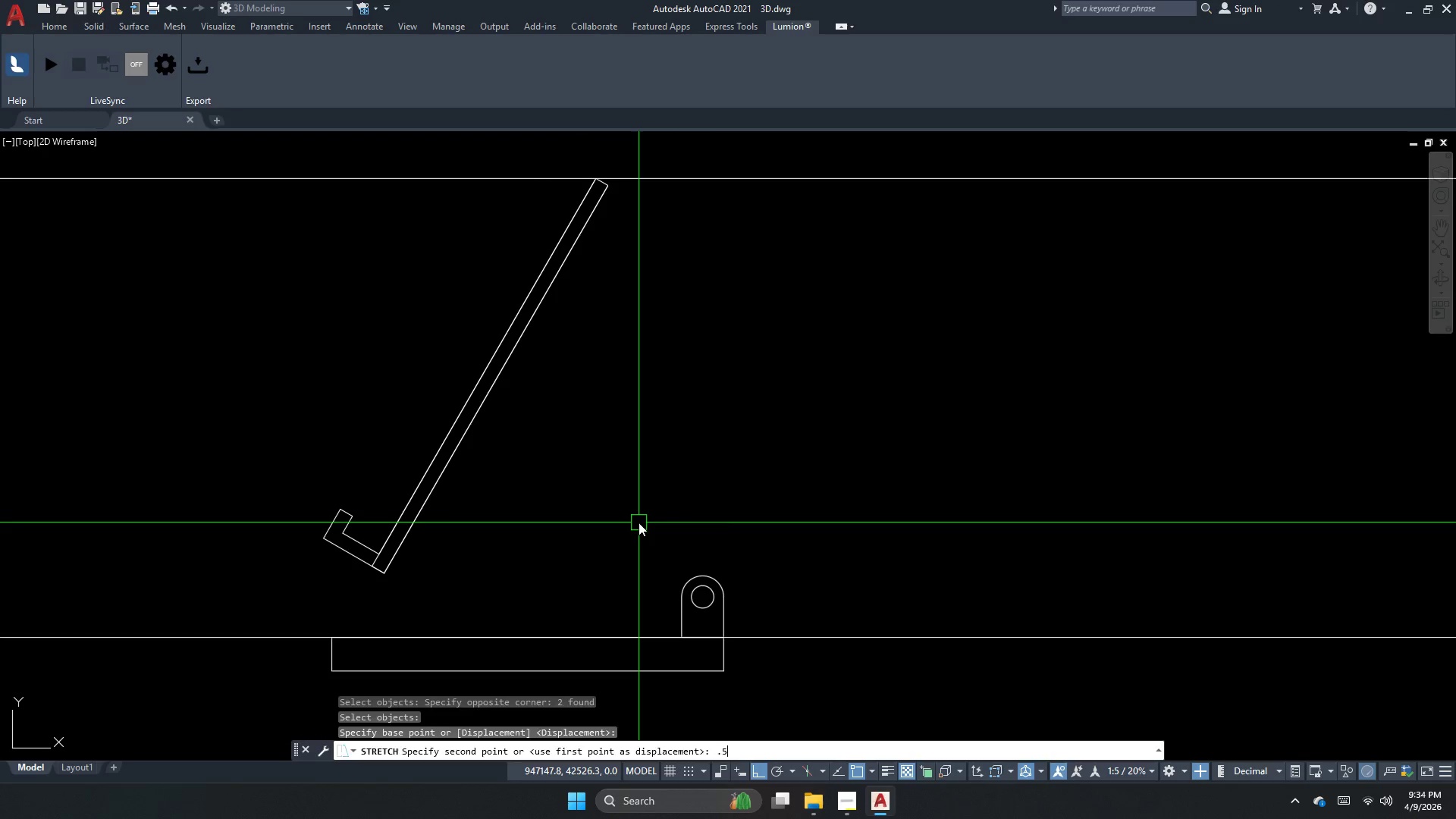 
key(NumpadEnter)
 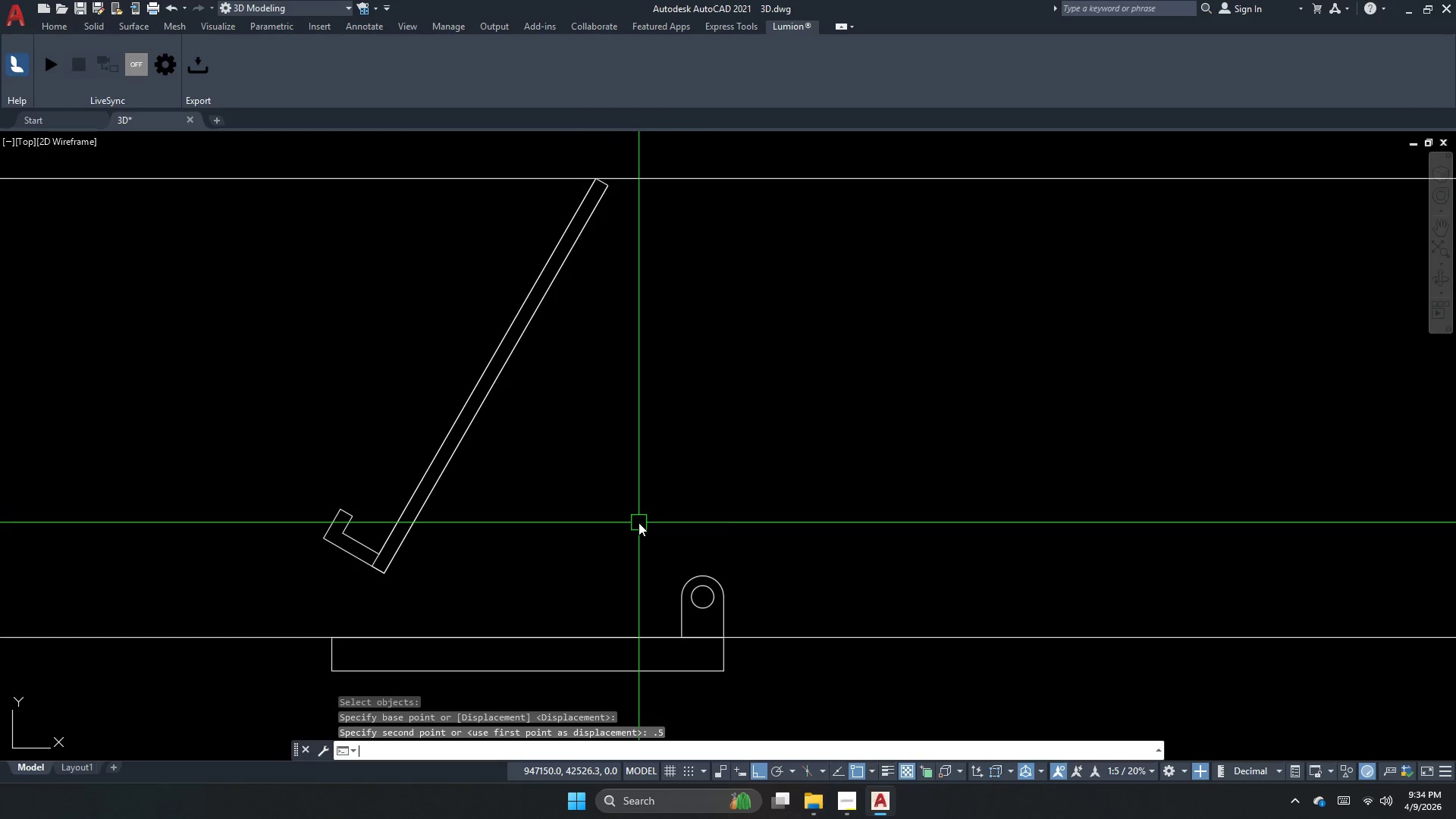 
key(Escape)
 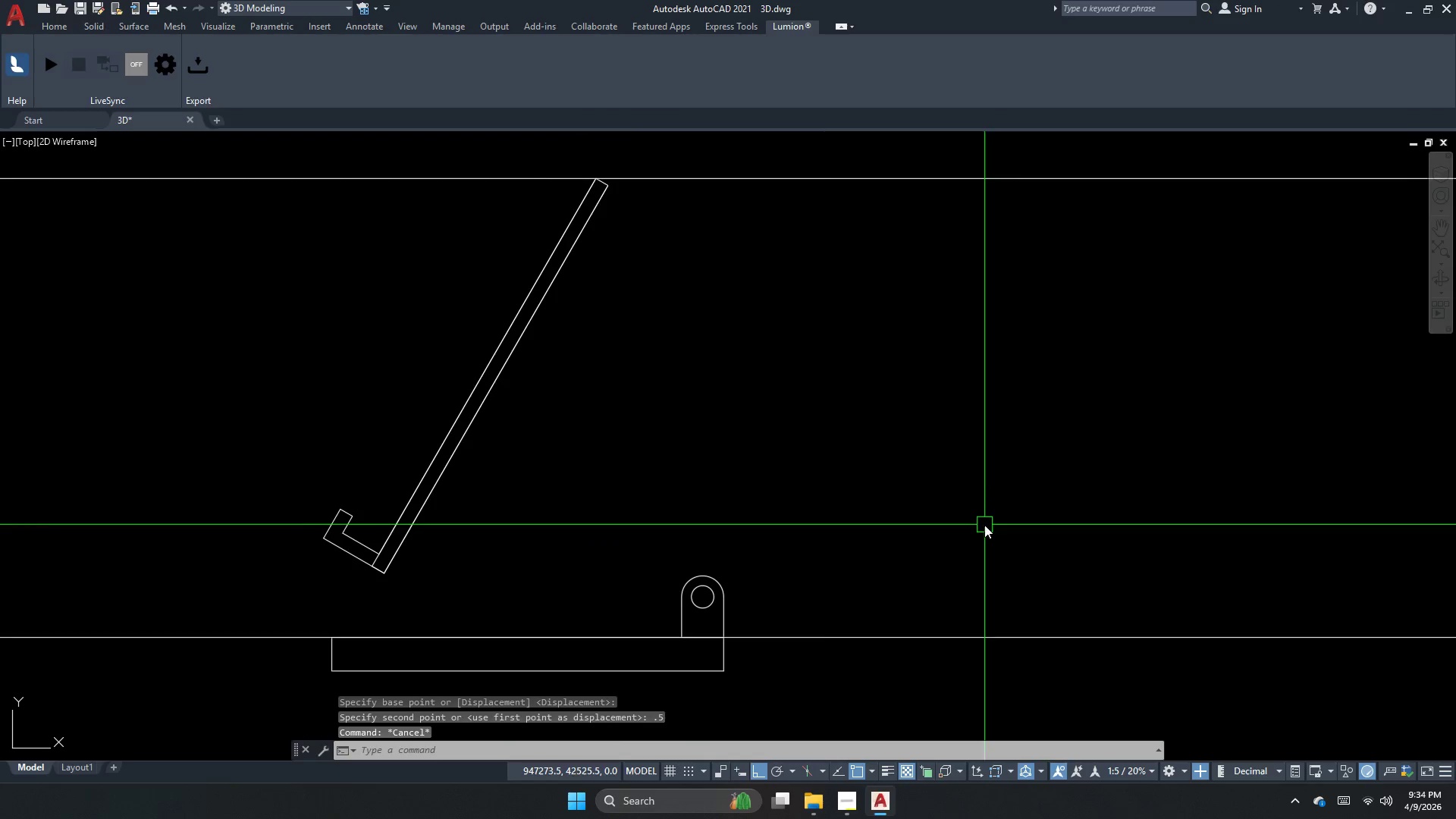 
left_click_drag(start_coordinate=[584, 413], to_coordinate=[554, 392])
 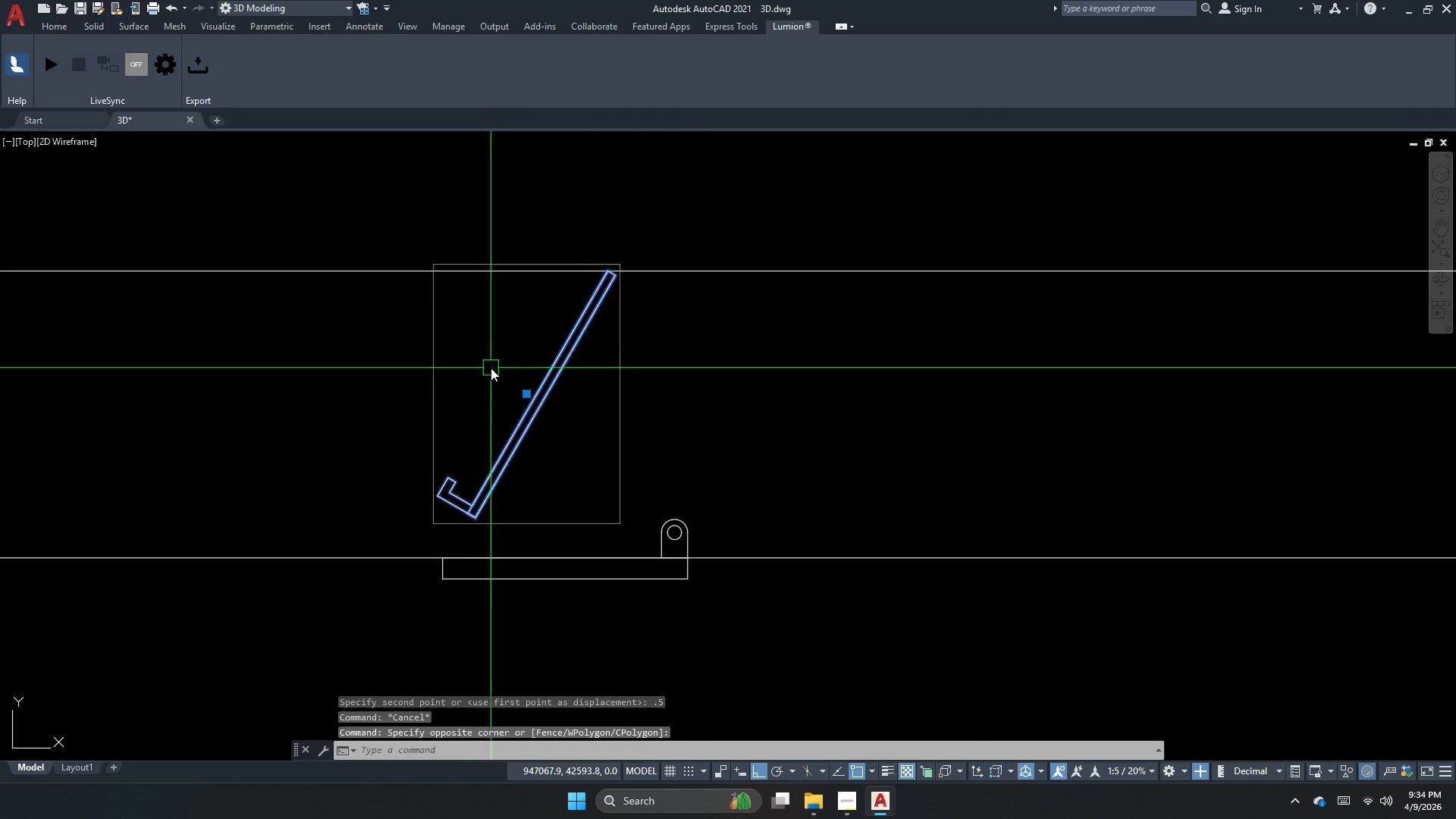 
scroll: coordinate [626, 425], scroll_direction: down, amount: 1.0
 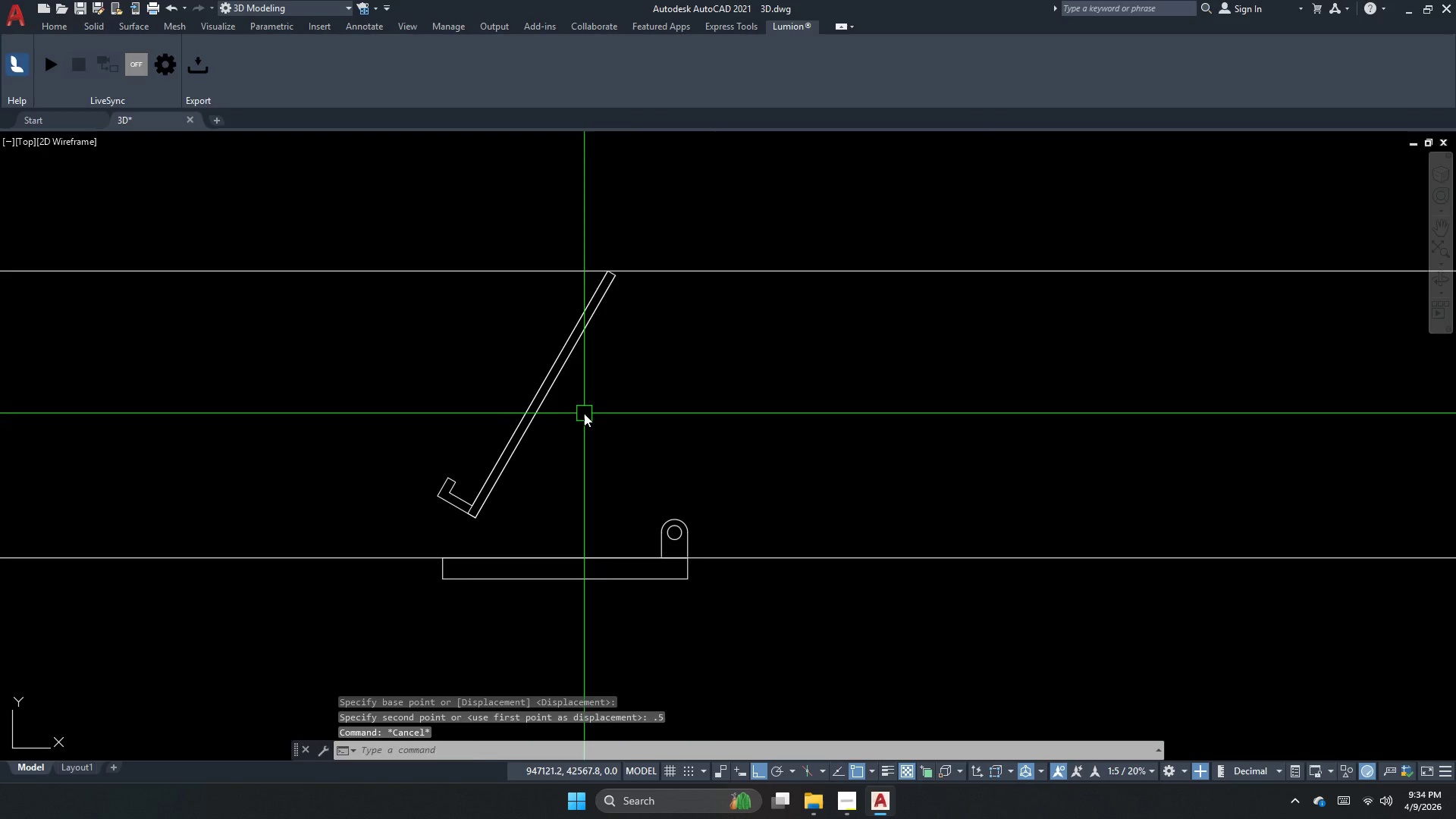 
double_click([491, 368])
 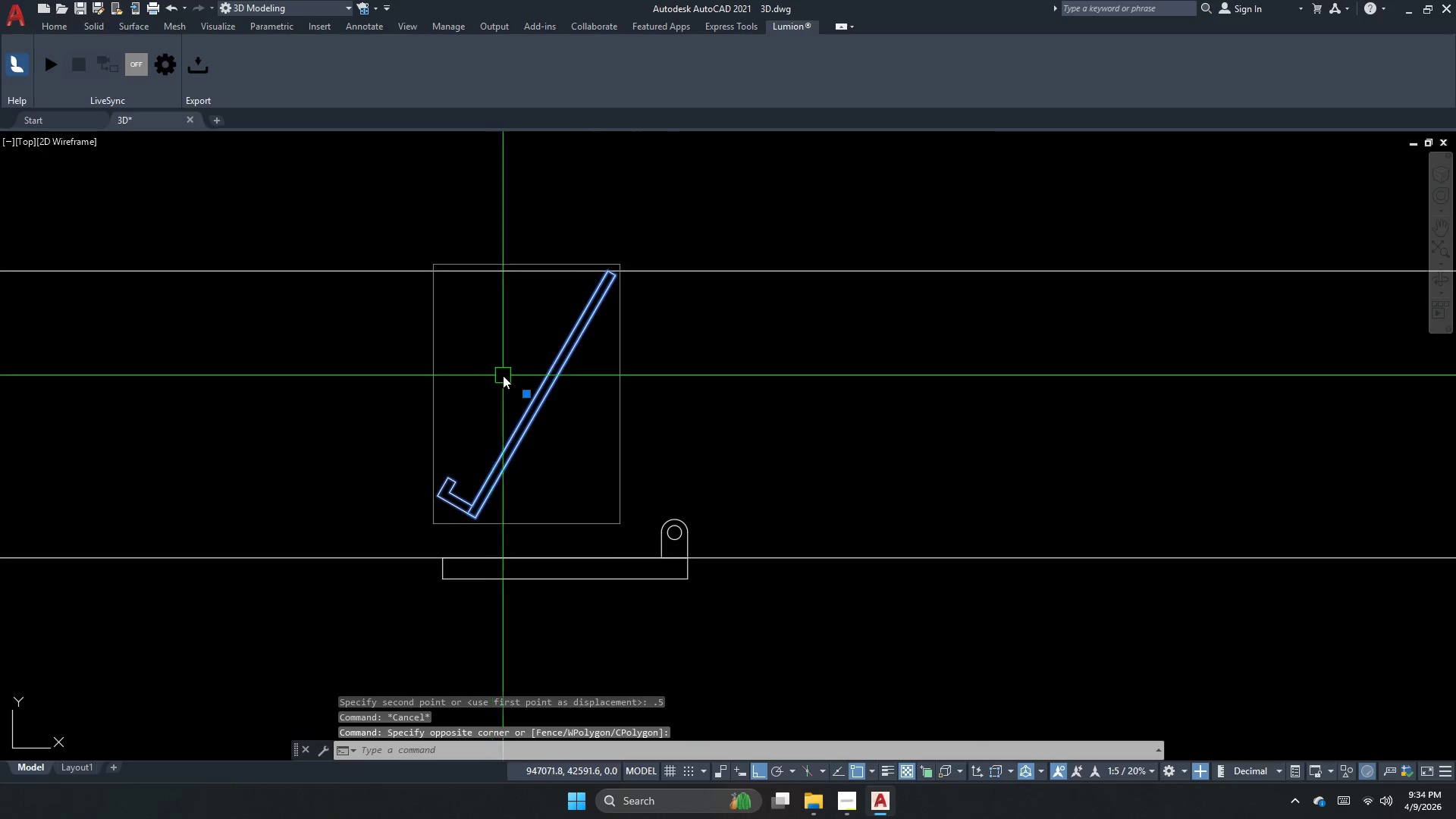 
key(Escape)
 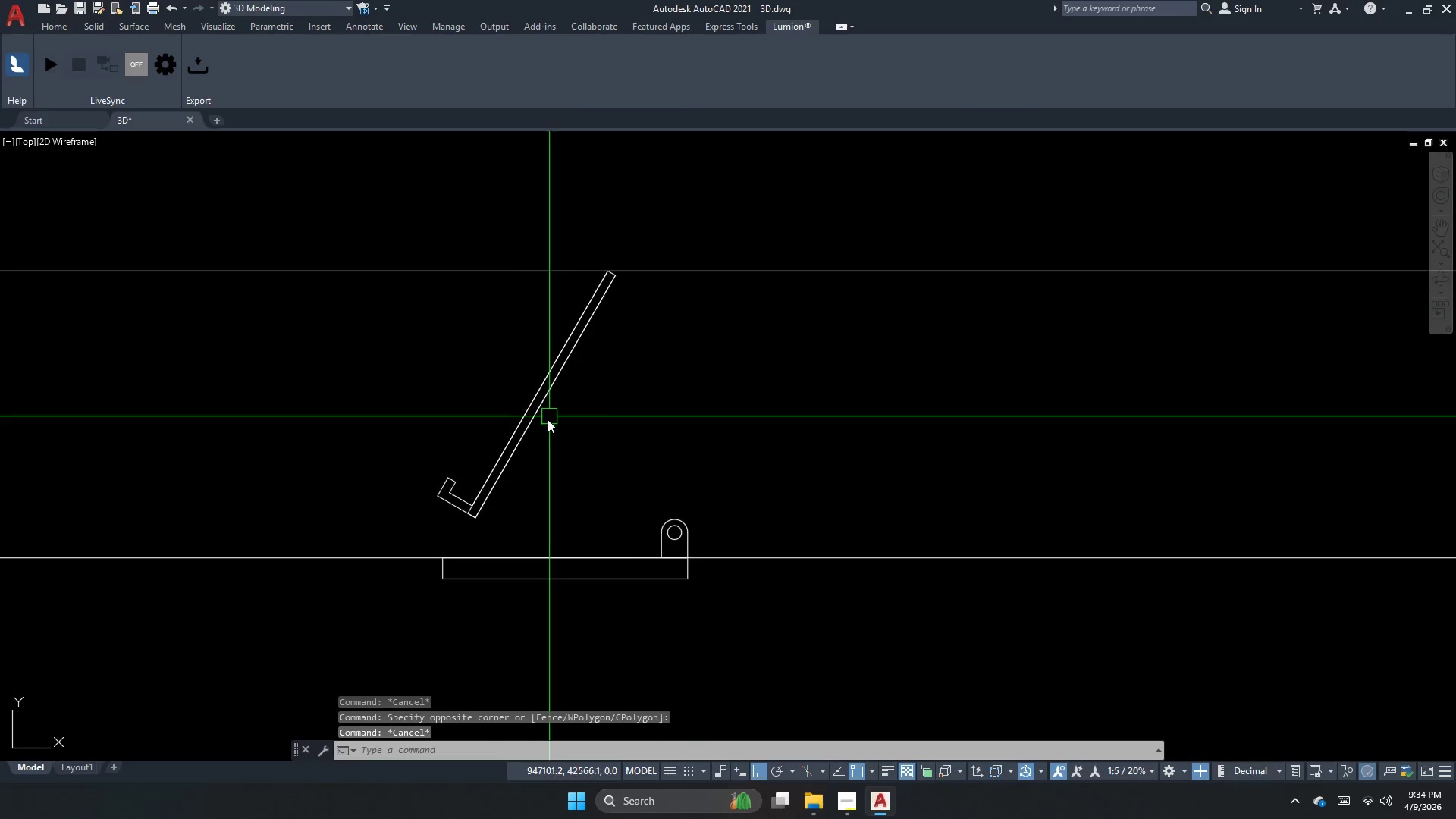 
key(Escape)
 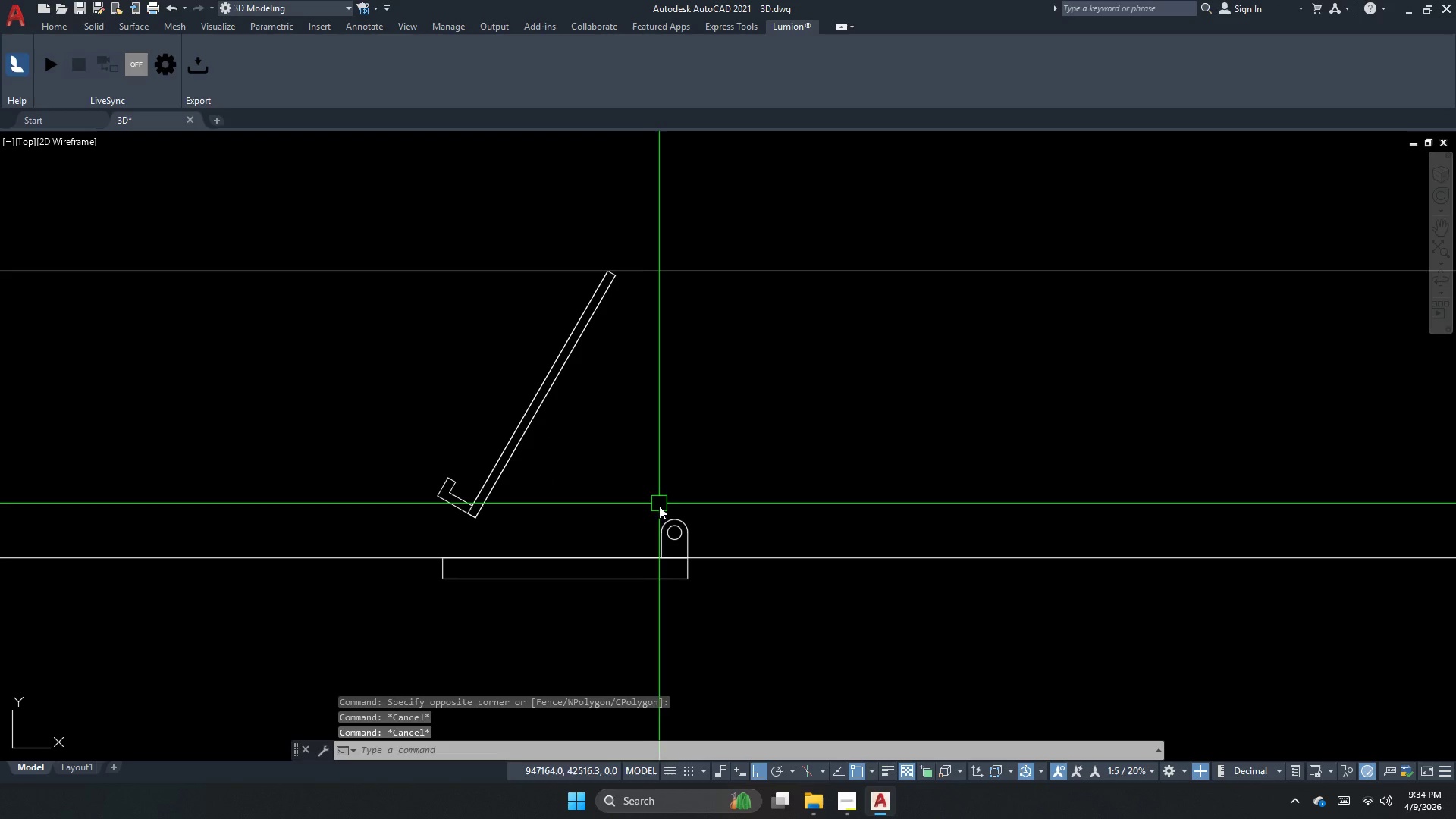 
key(Escape)
 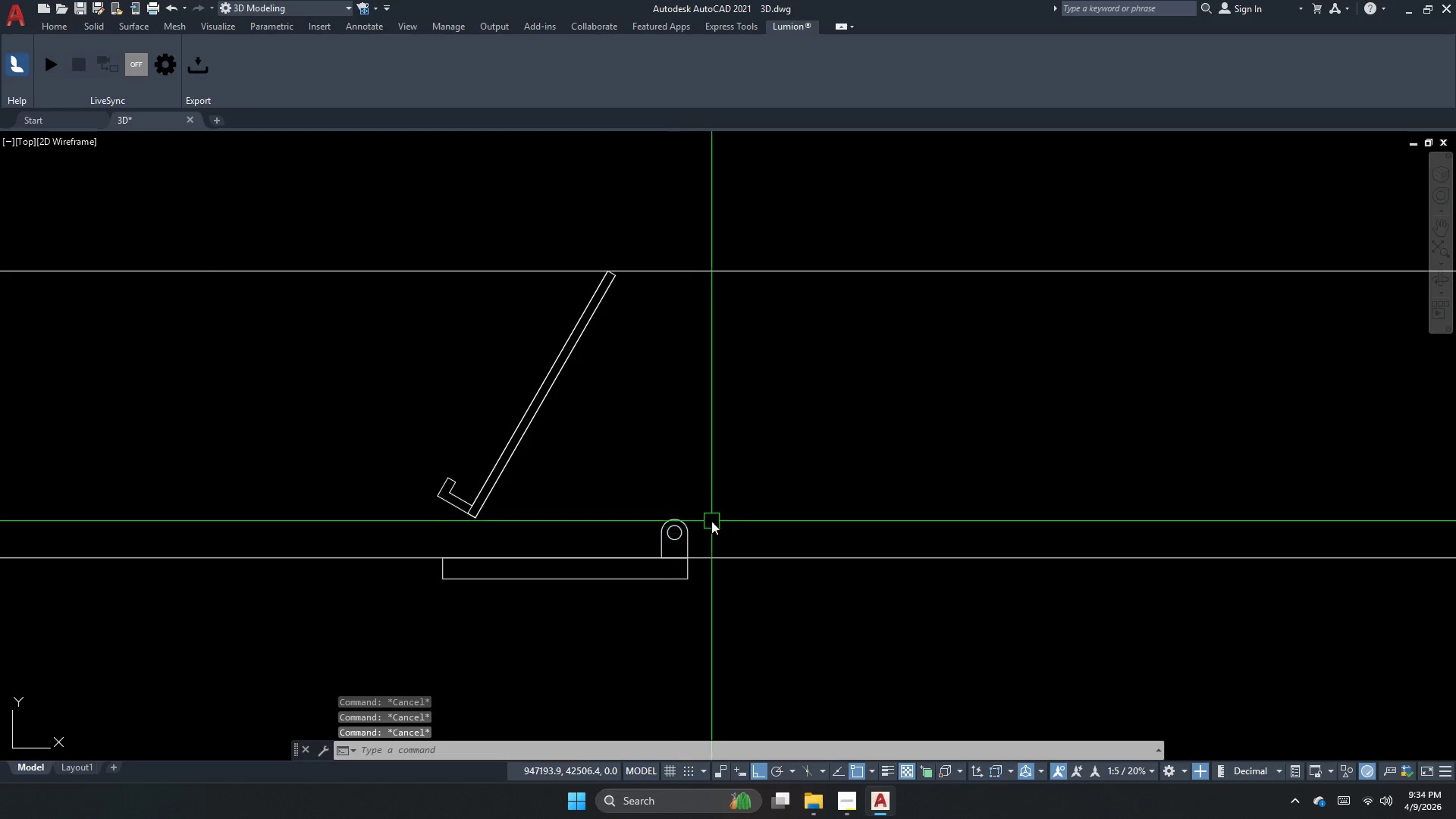 
left_click_drag(start_coordinate=[709, 548], to_coordinate=[669, 567])
 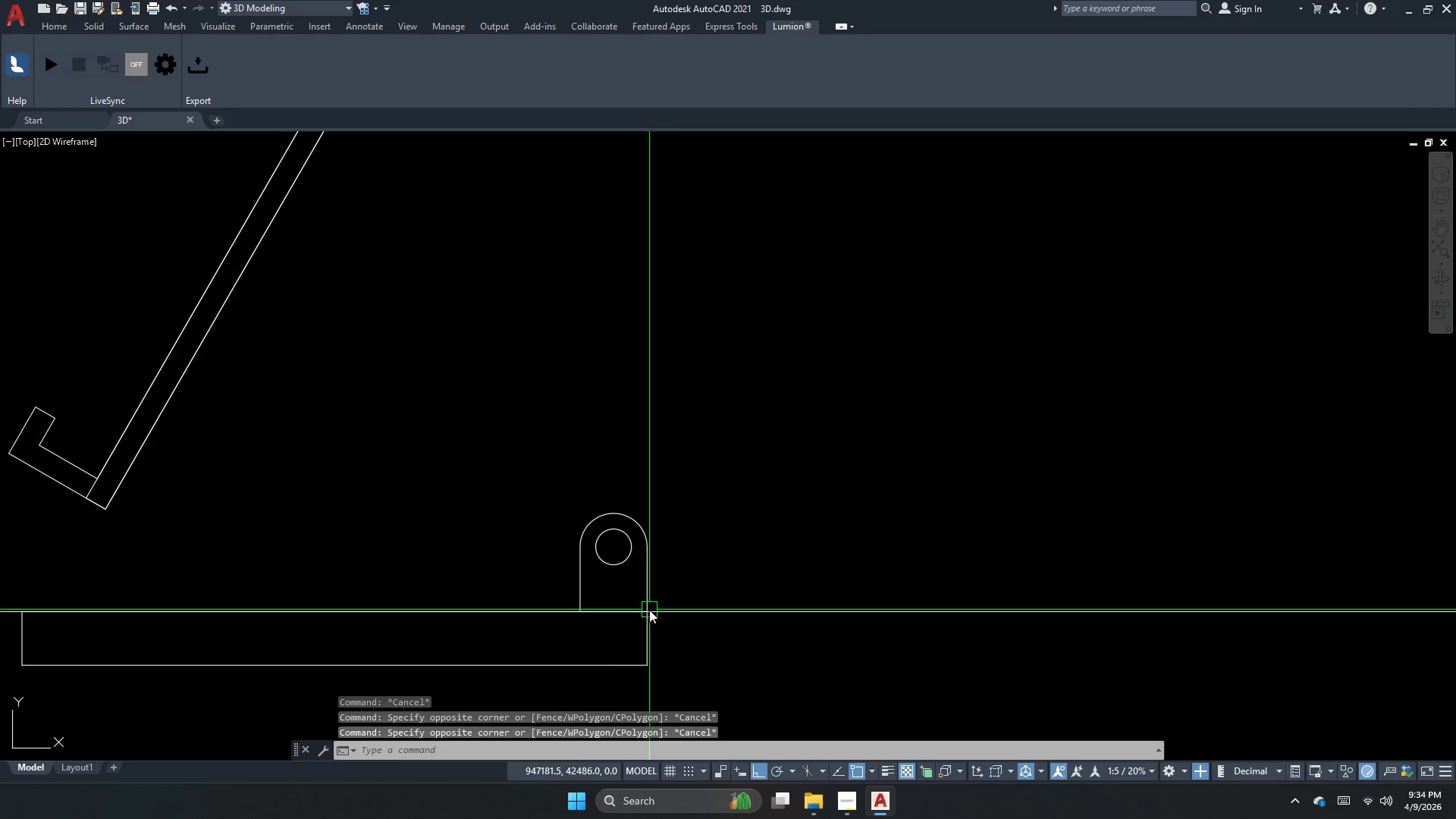 
scroll: coordinate [711, 524], scroll_direction: up, amount: 3.0
 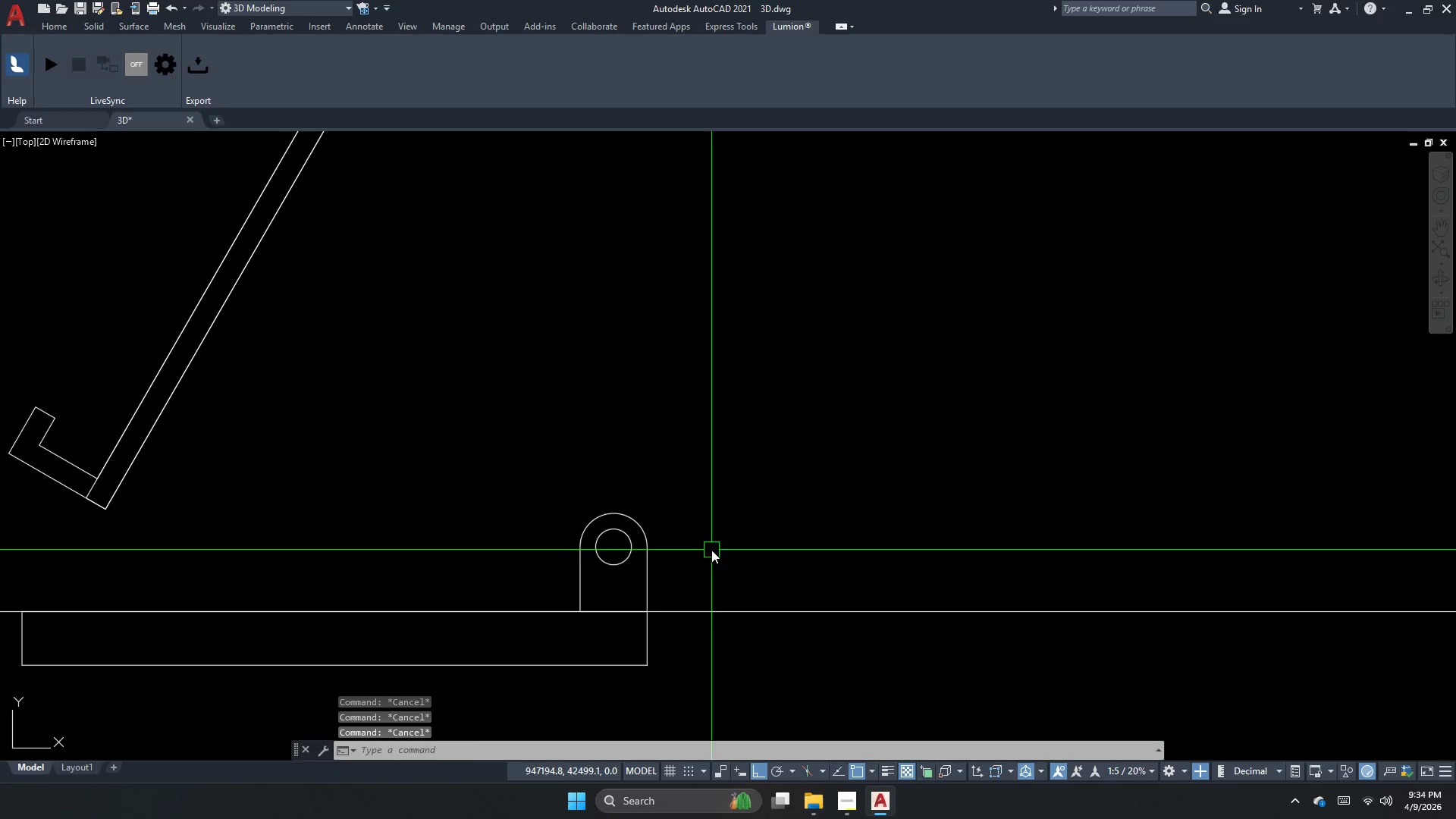 
key(Escape)
 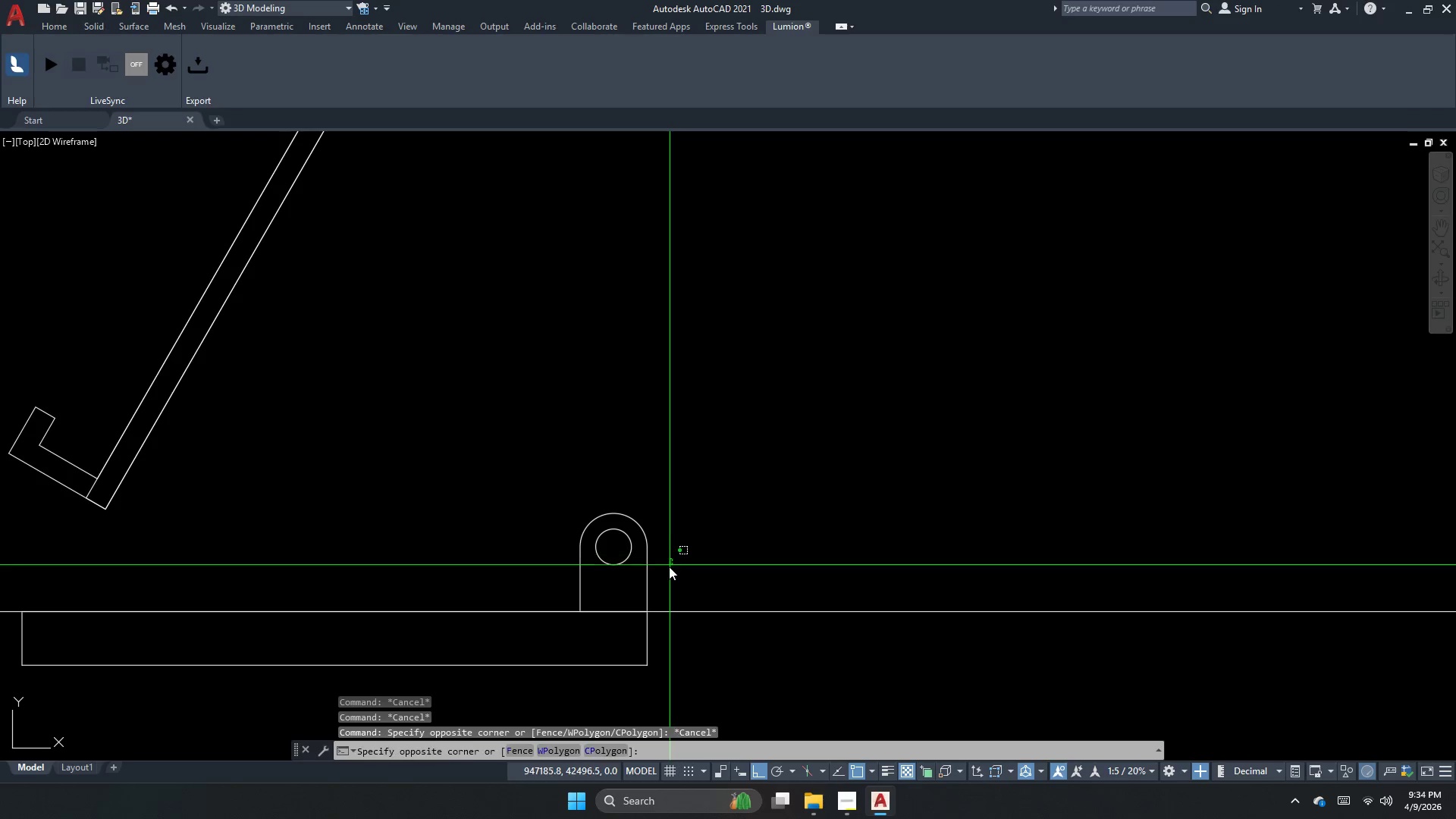 
key(Escape)
 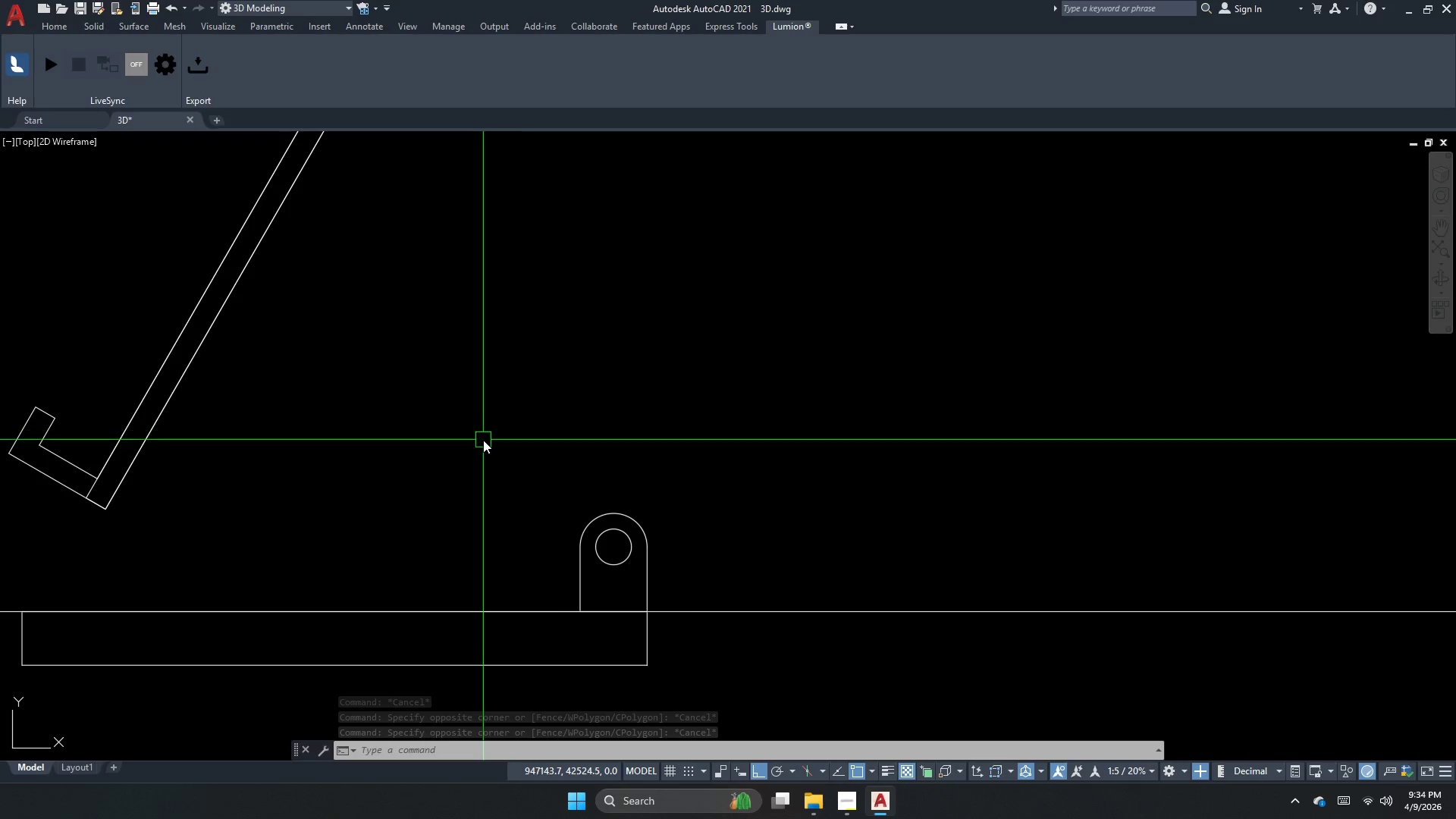 
wait(6.7)
 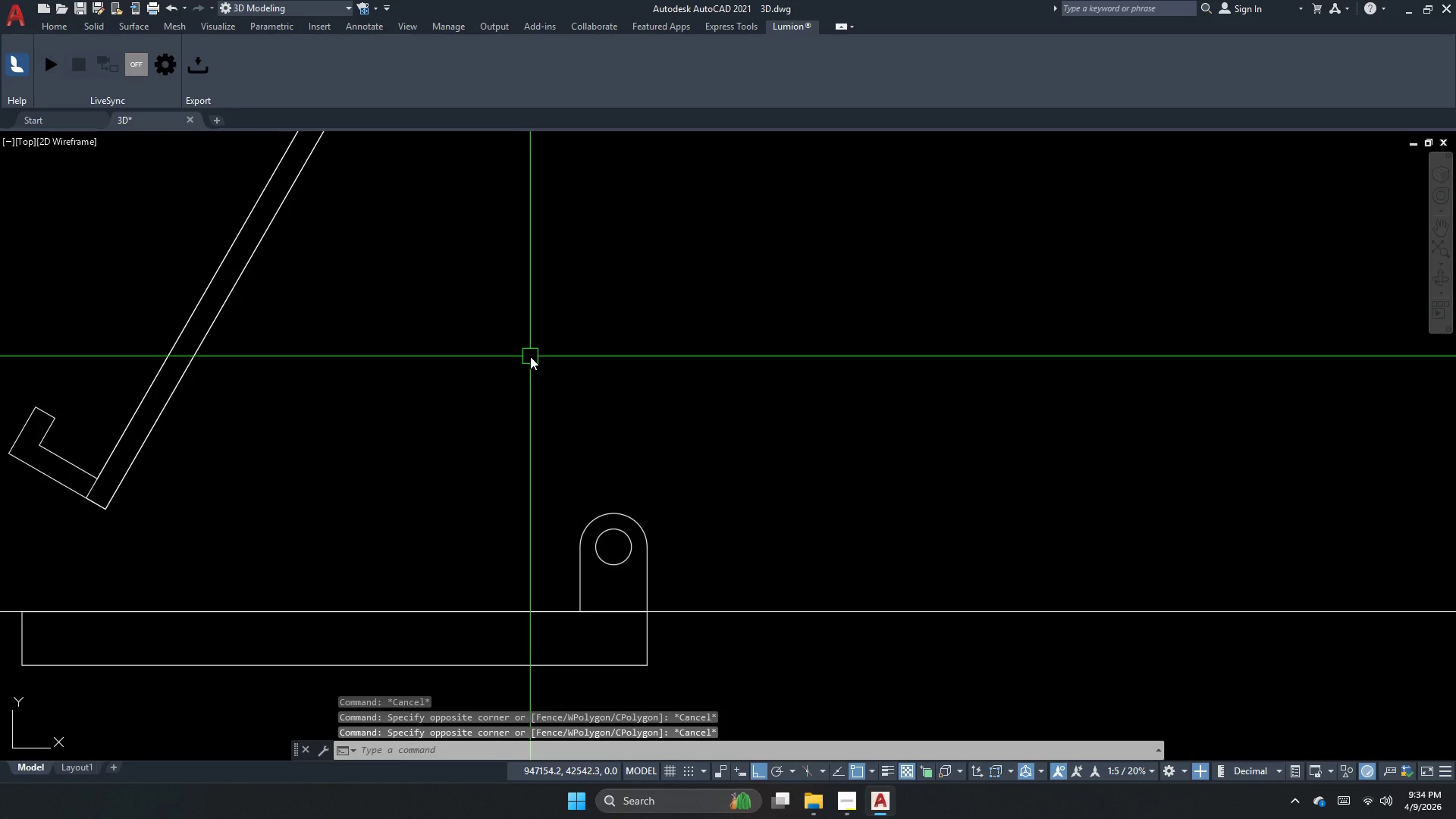 
left_click([646, 572])
 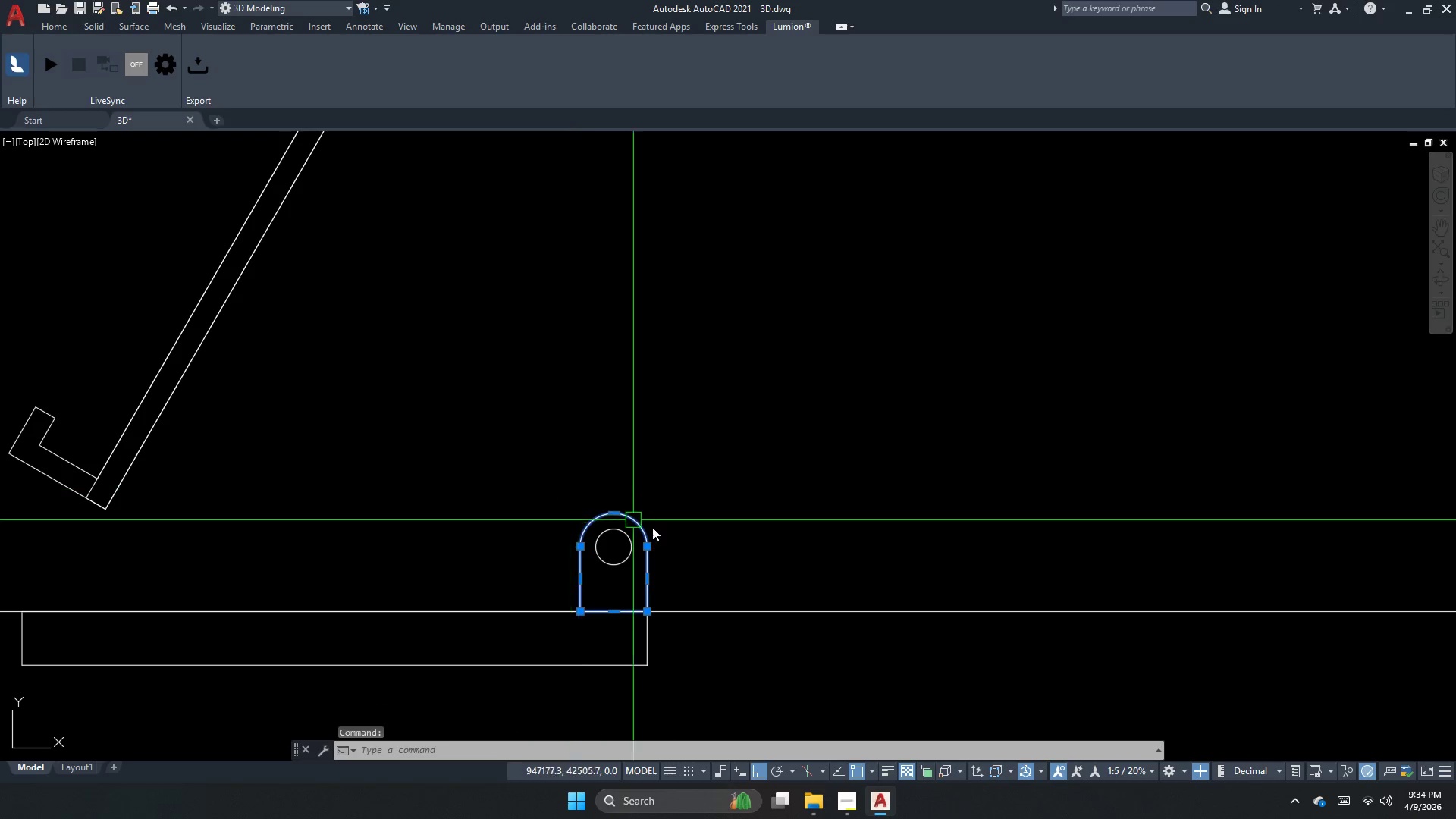 
key(Escape)
type(co )
 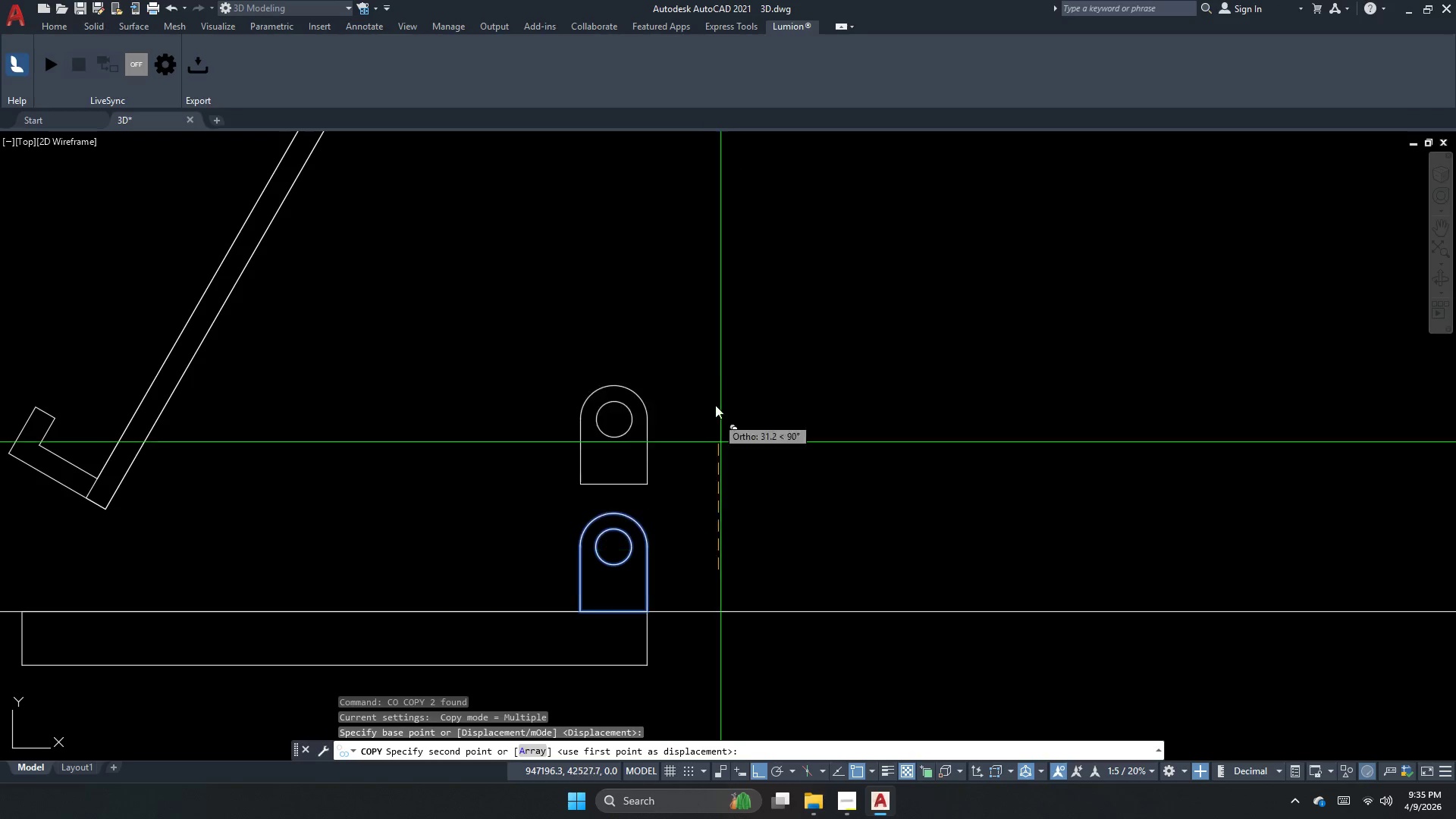 
left_click_drag(start_coordinate=[734, 570], to_coordinate=[675, 535])
 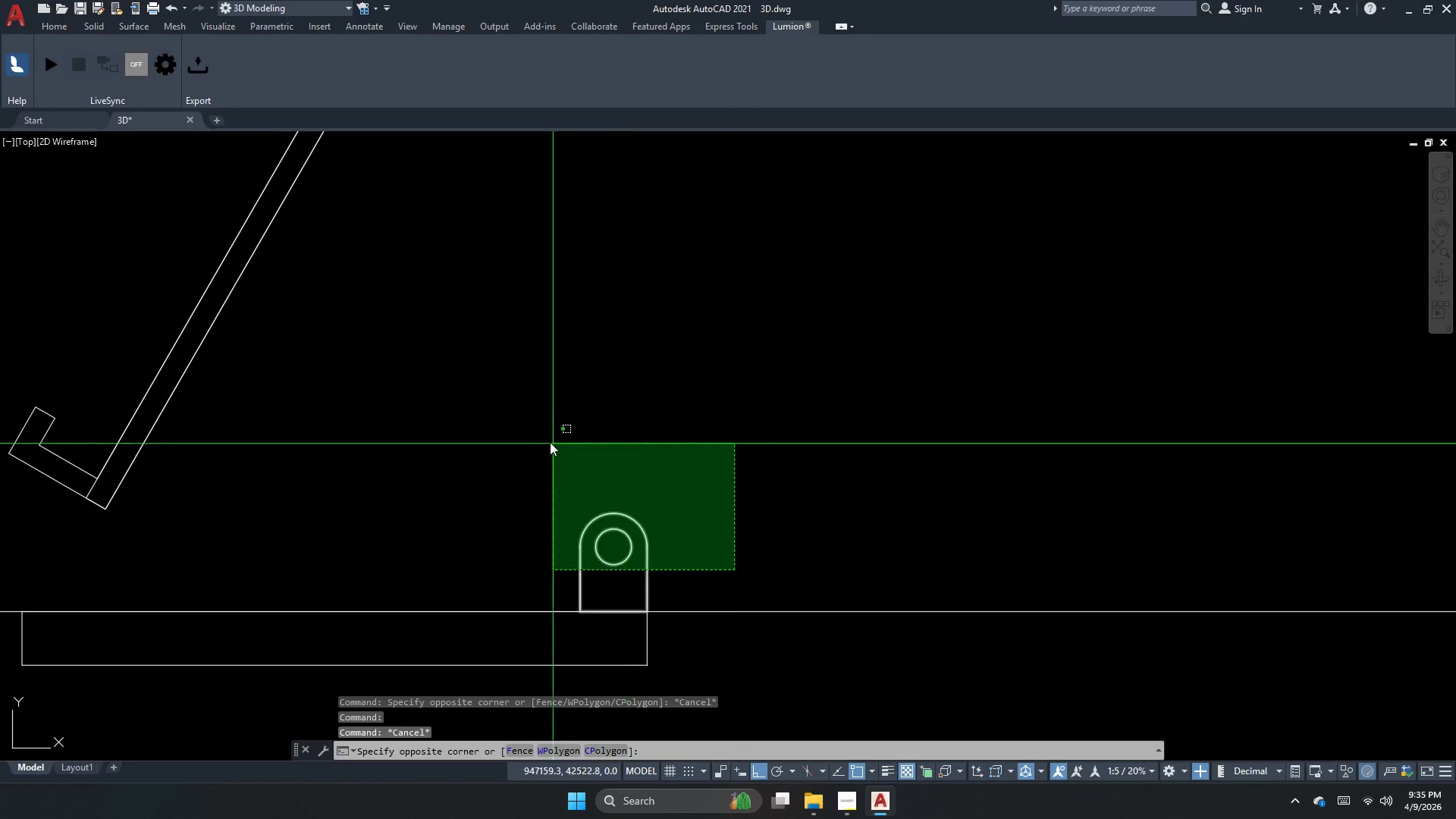 
left_click_drag(start_coordinate=[547, 441], to_coordinate=[562, 453])
 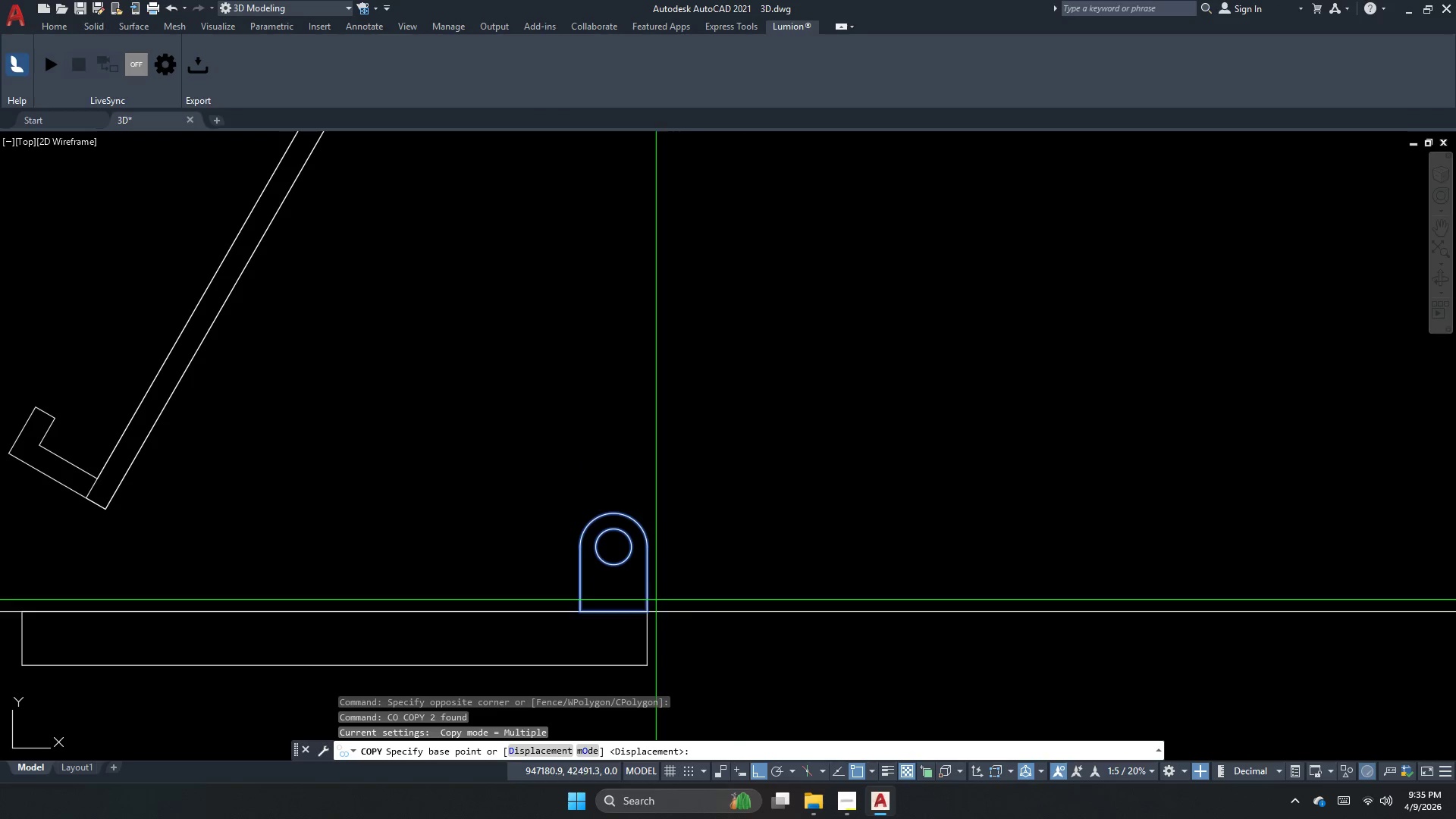 
left_click_drag(start_coordinate=[718, 570], to_coordinate=[716, 500])
 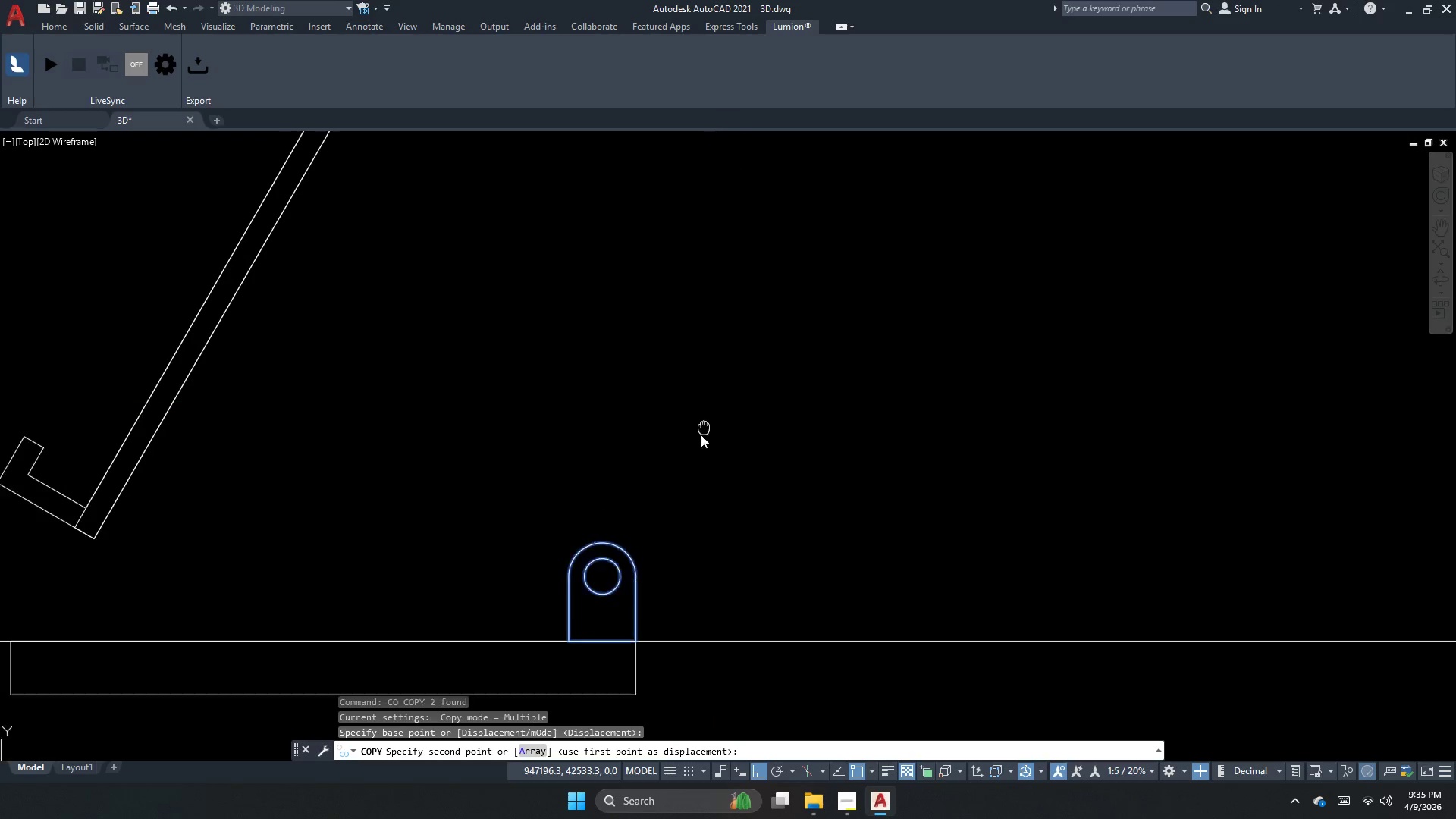 
scroll: coordinate [676, 539], scroll_direction: down, amount: 2.0
 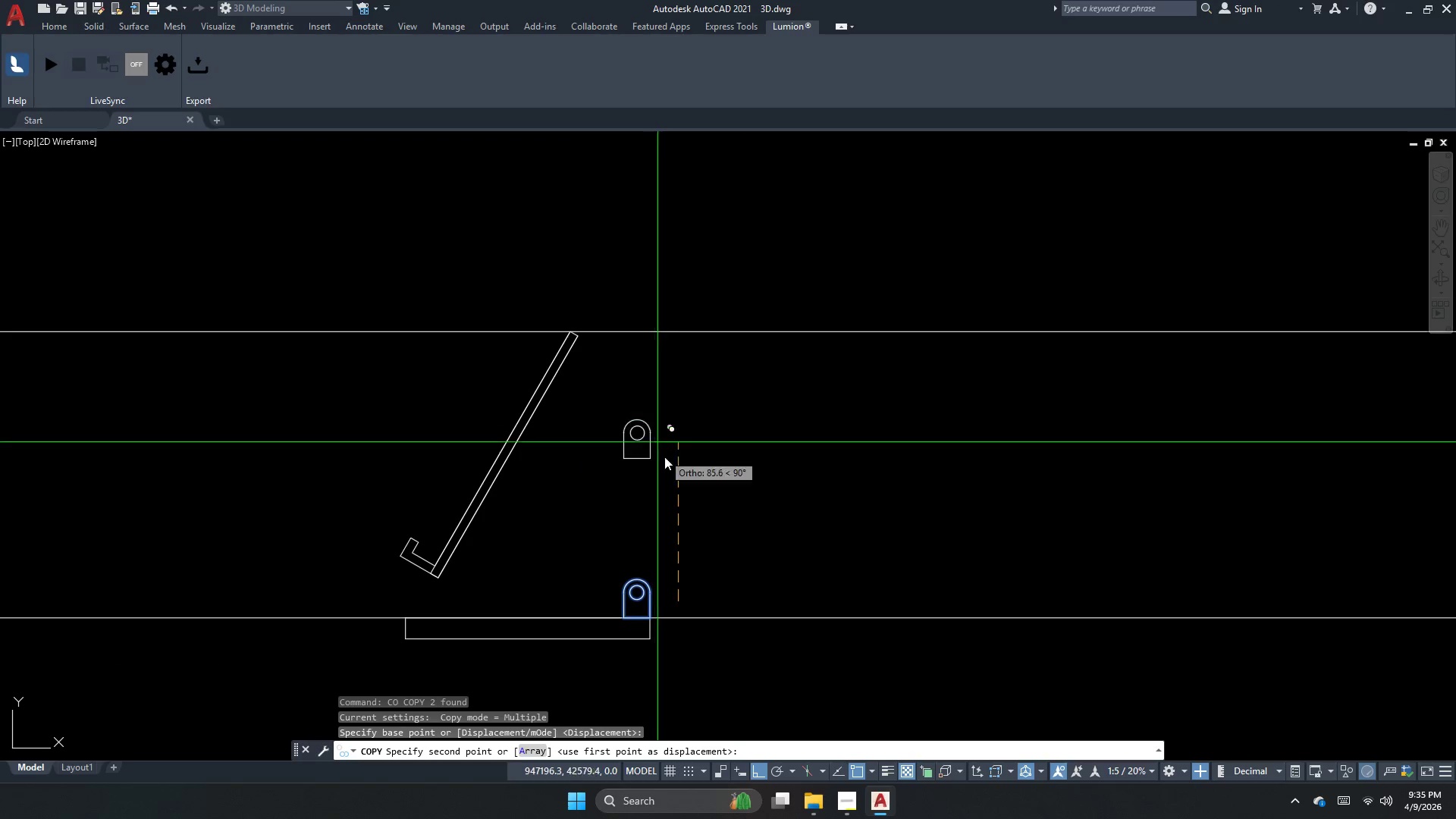 
left_click([677, 485])
 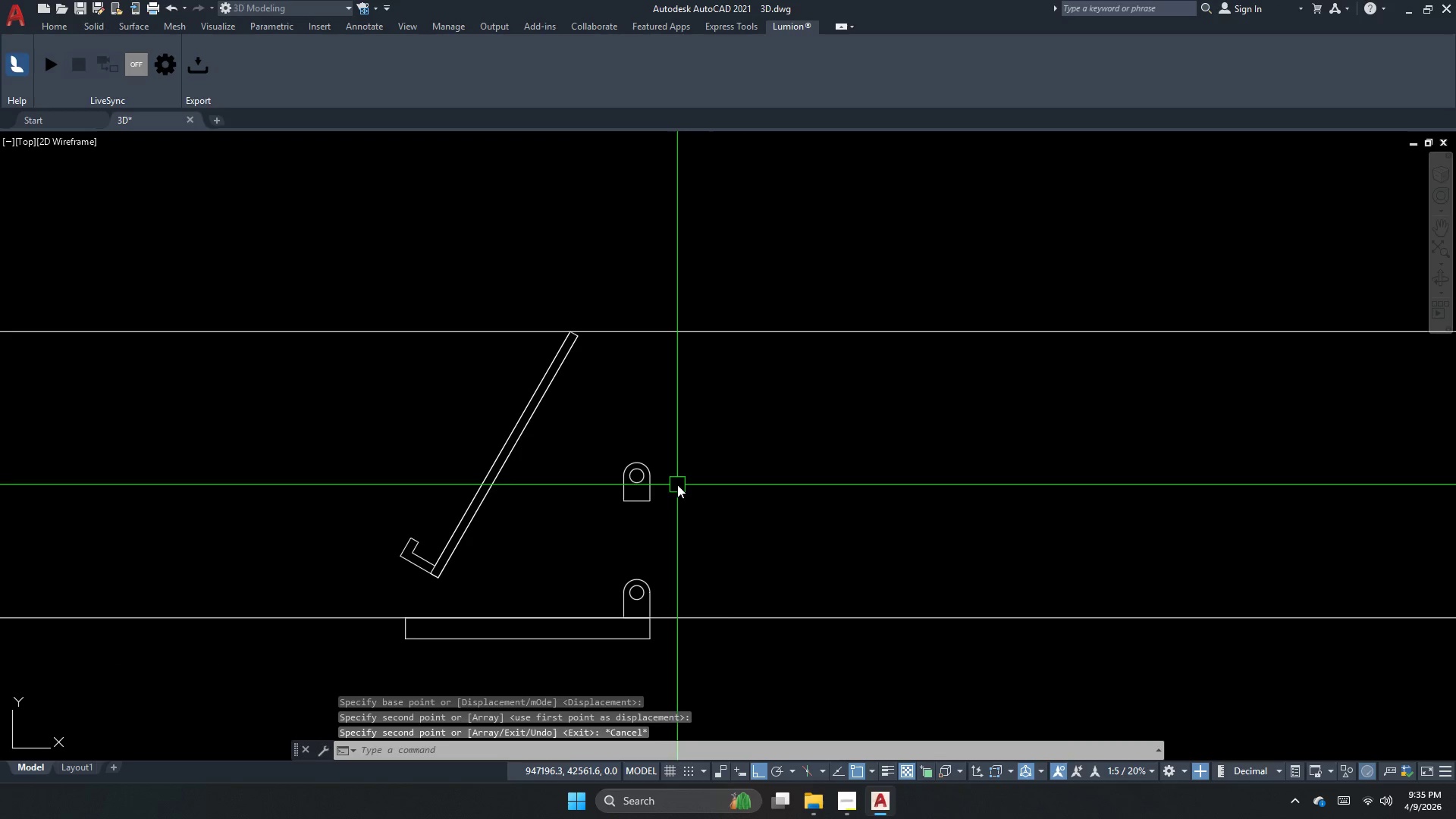 
key(Escape)
type(al )
 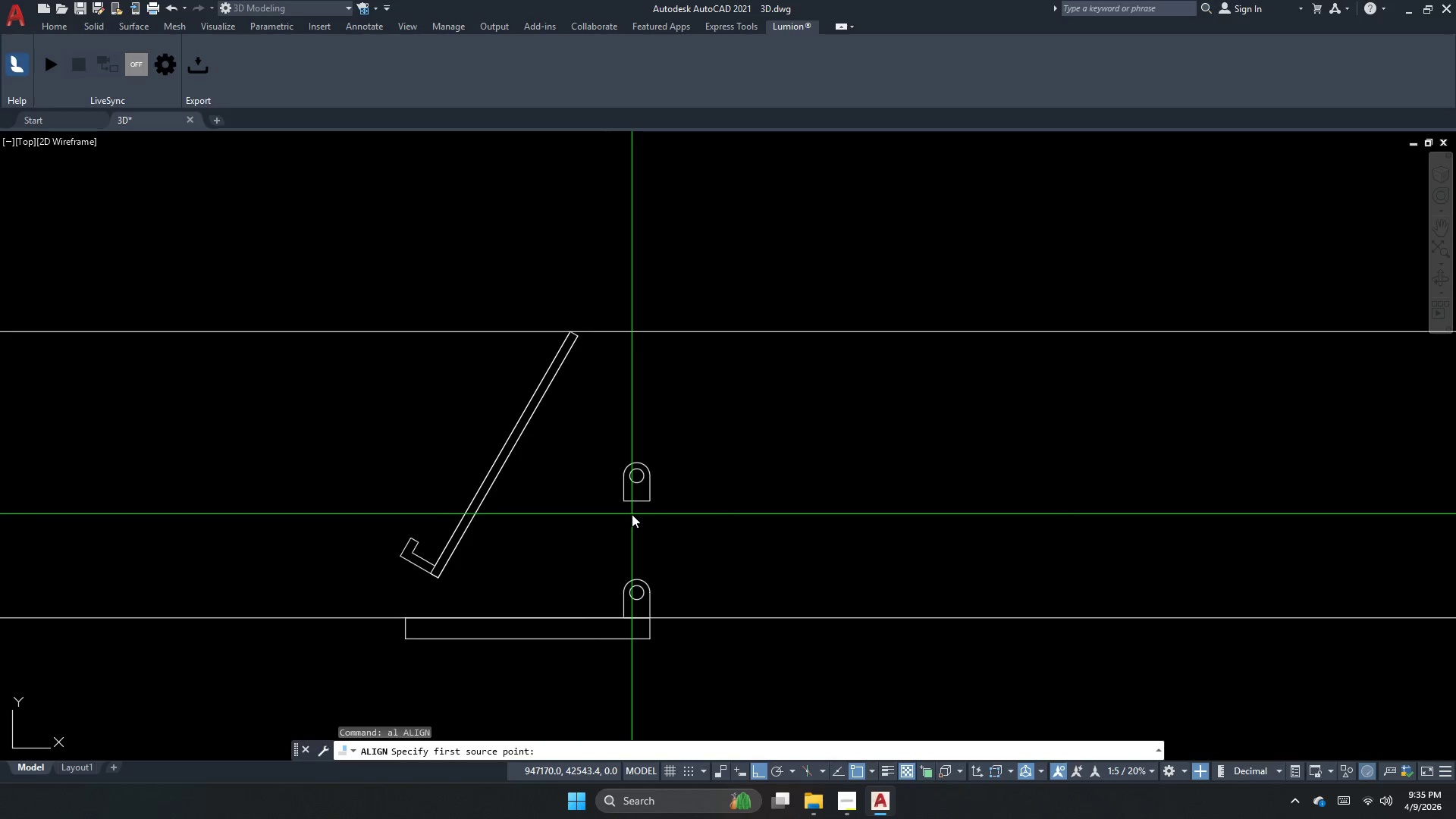 
left_click_drag(start_coordinate=[676, 491], to_coordinate=[631, 473])
 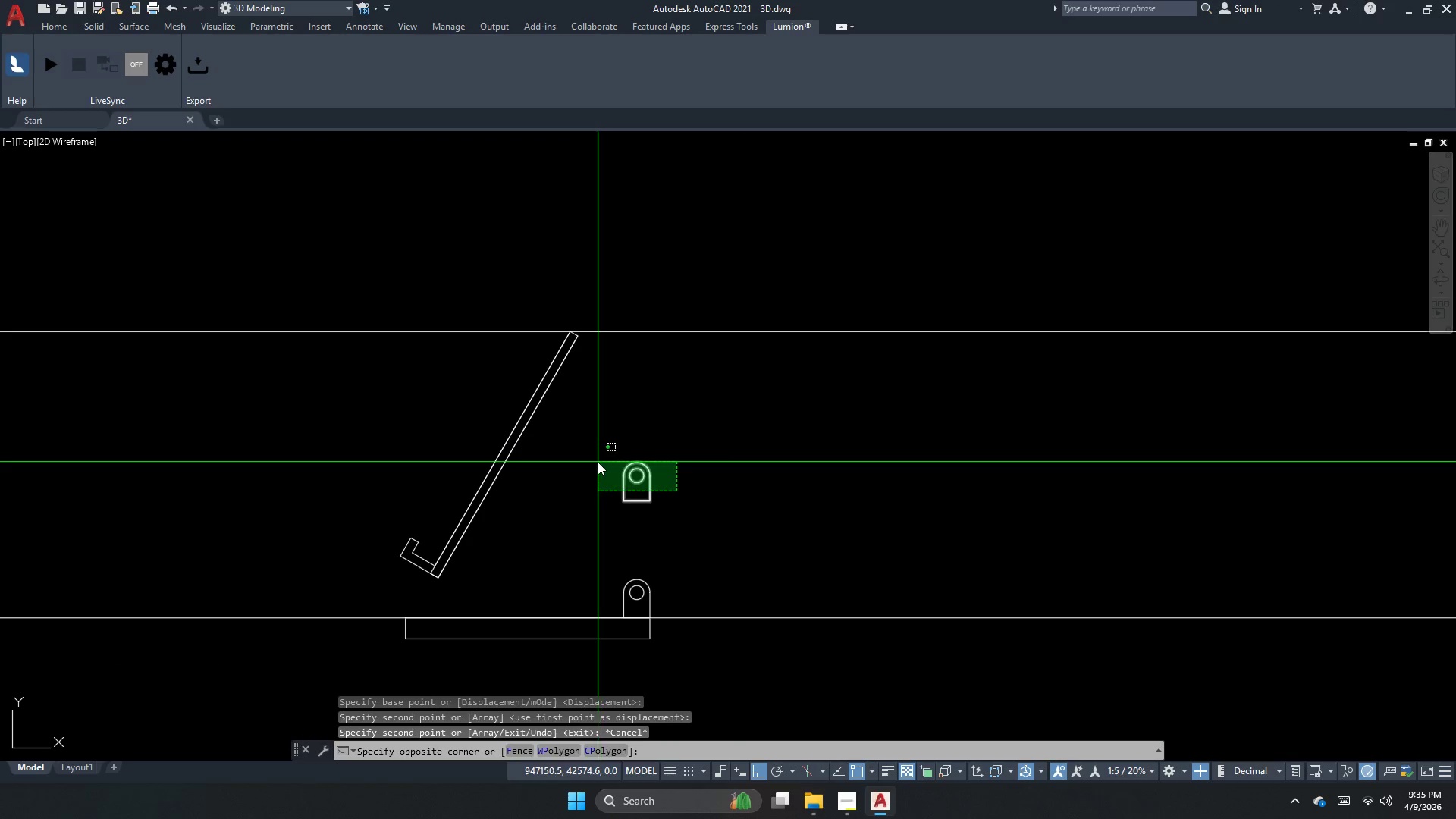 
left_click_drag(start_coordinate=[598, 462], to_coordinate=[598, 471])
 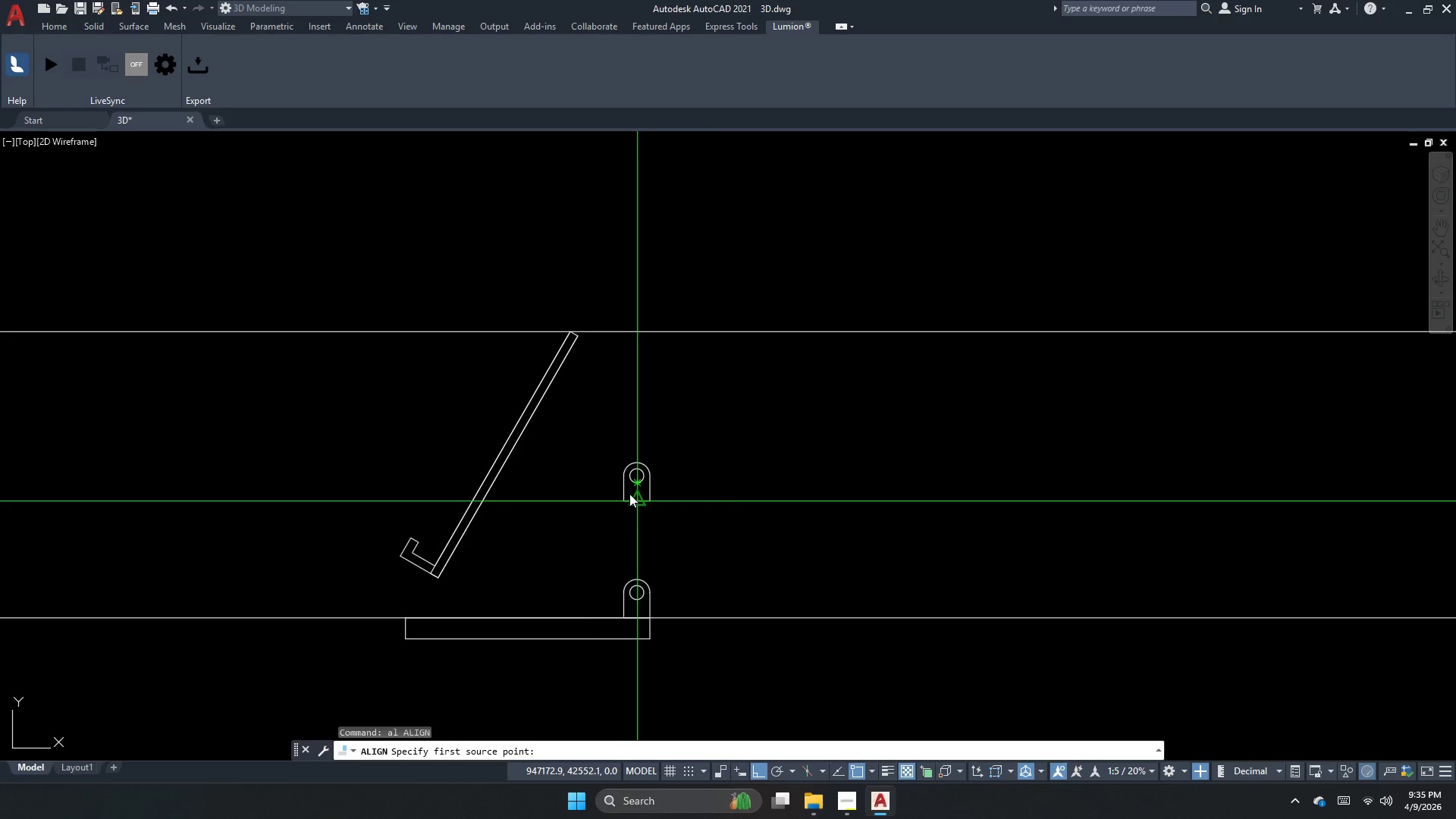 
left_click_drag(start_coordinate=[623, 502], to_coordinate=[620, 500])
 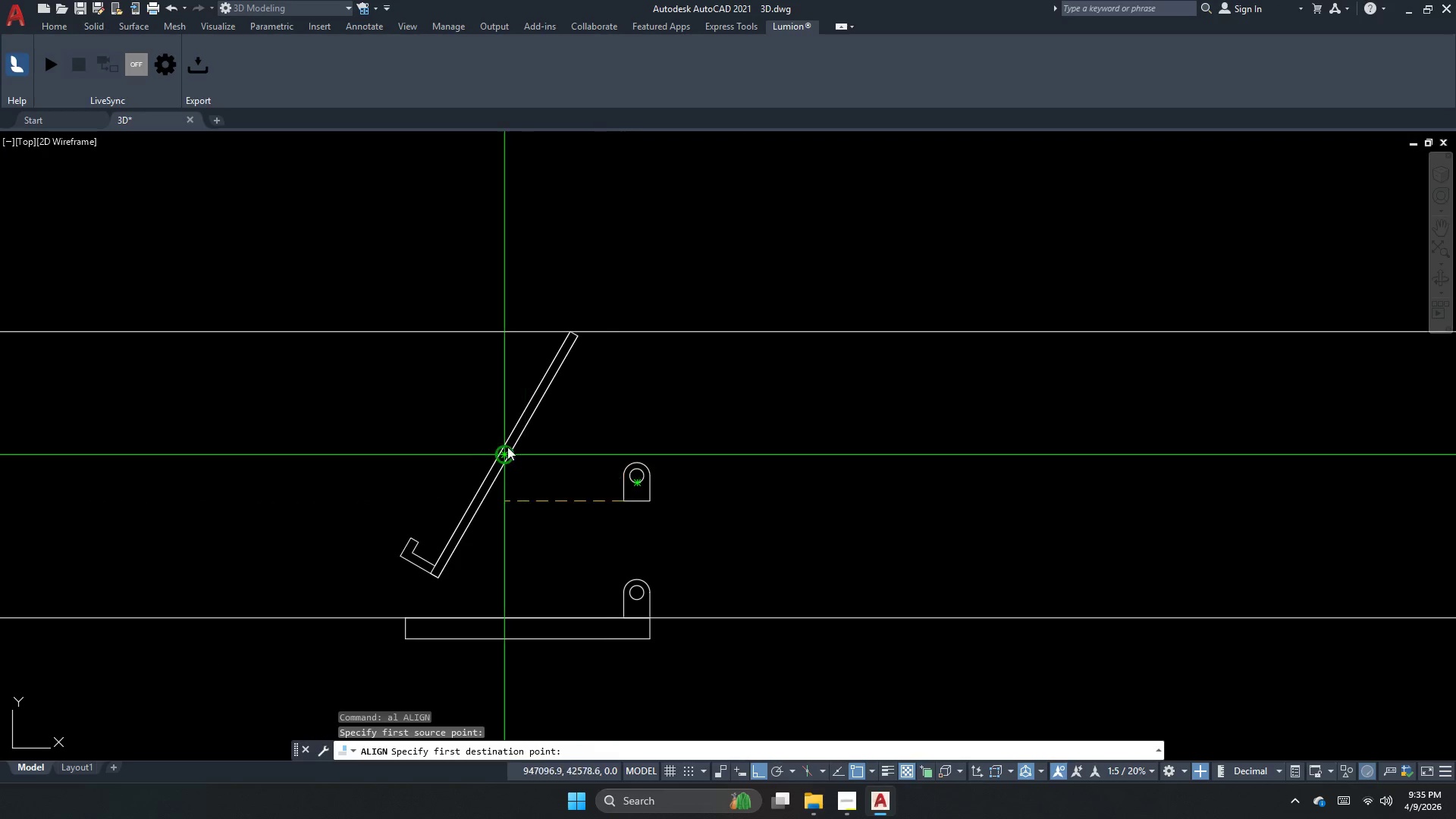 
left_click_drag(start_coordinate=[529, 410], to_coordinate=[533, 414])
 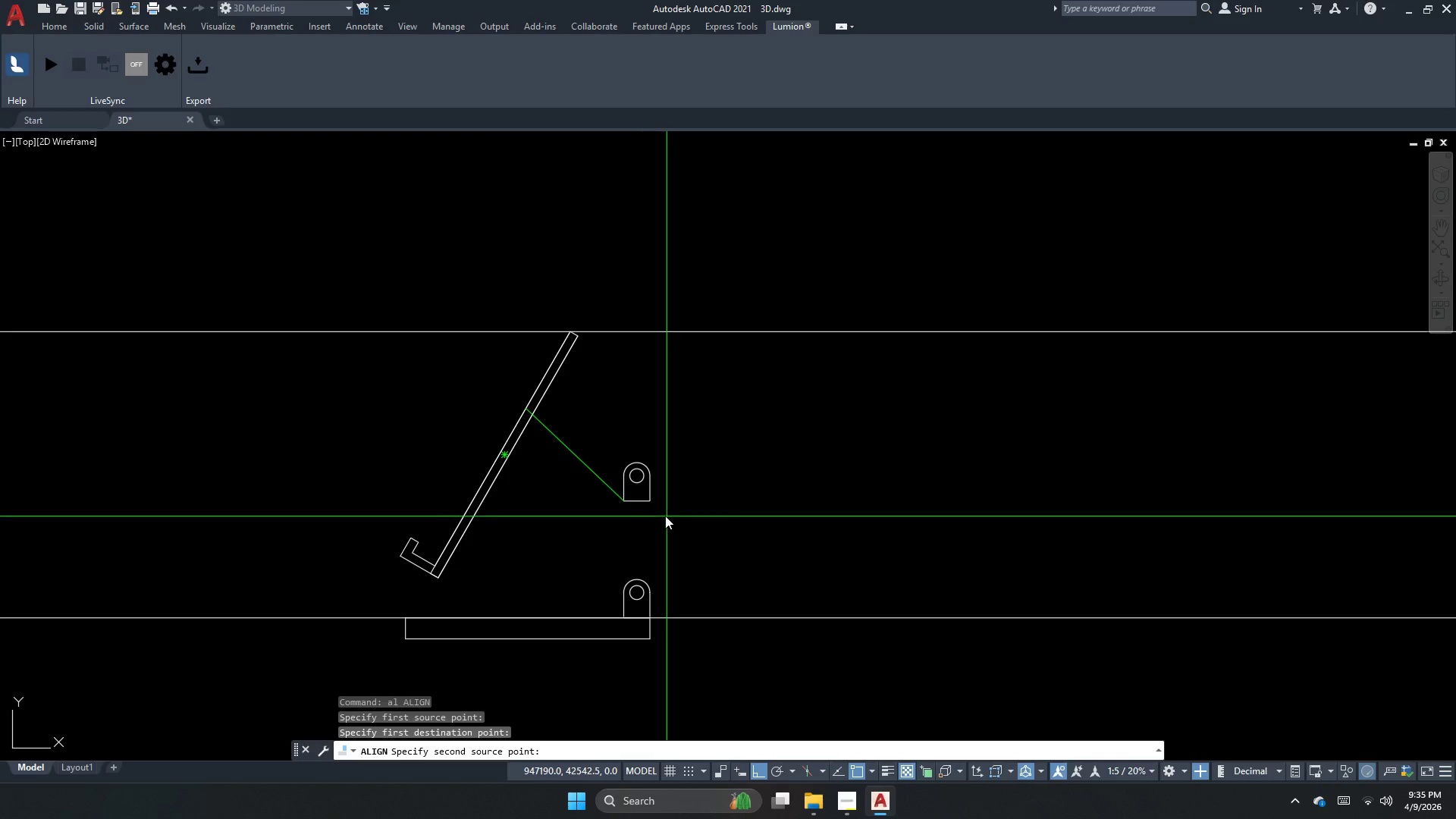 
left_click_drag(start_coordinate=[645, 507], to_coordinate=[585, 504])
 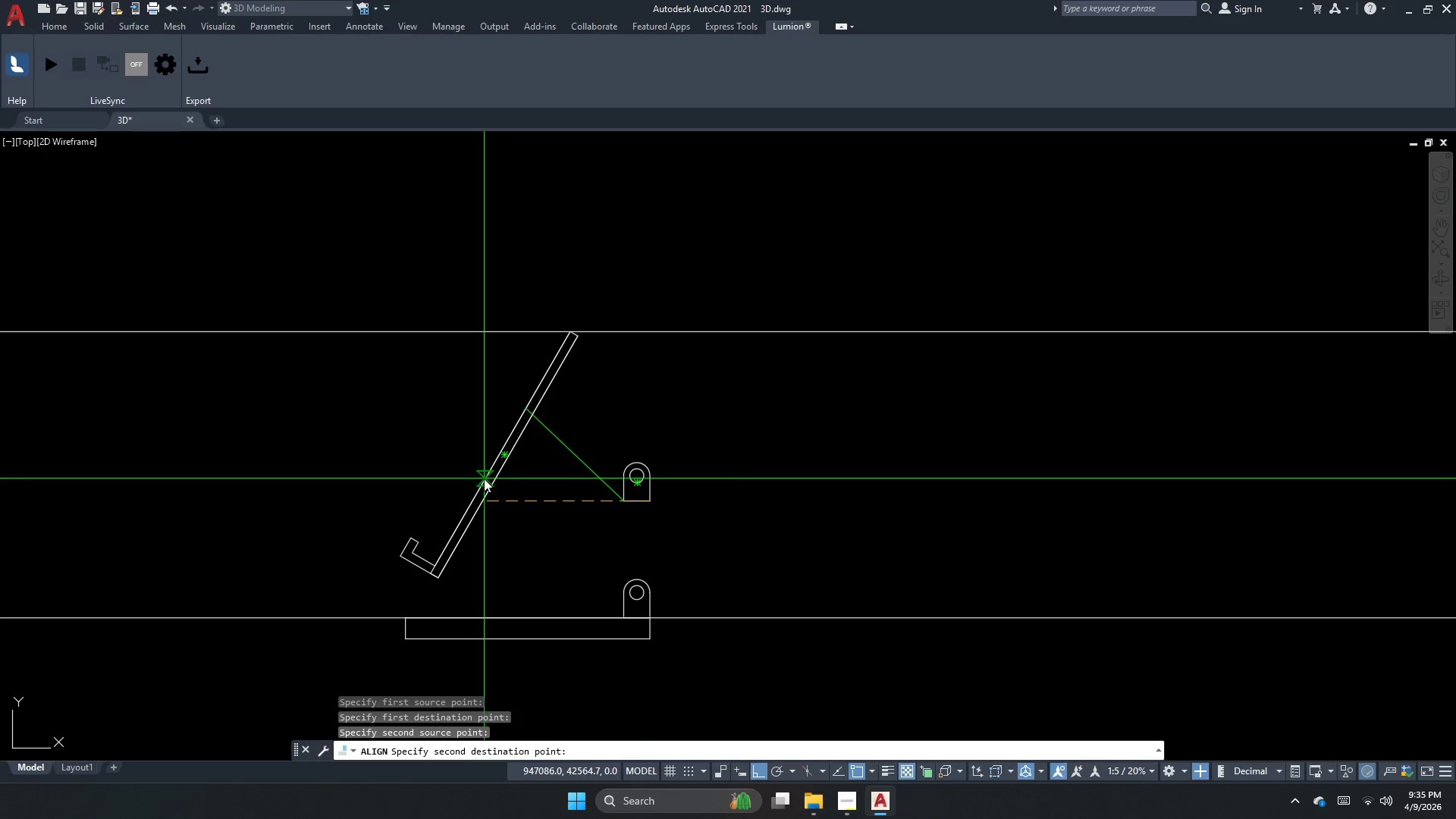 
left_click([484, 479])
 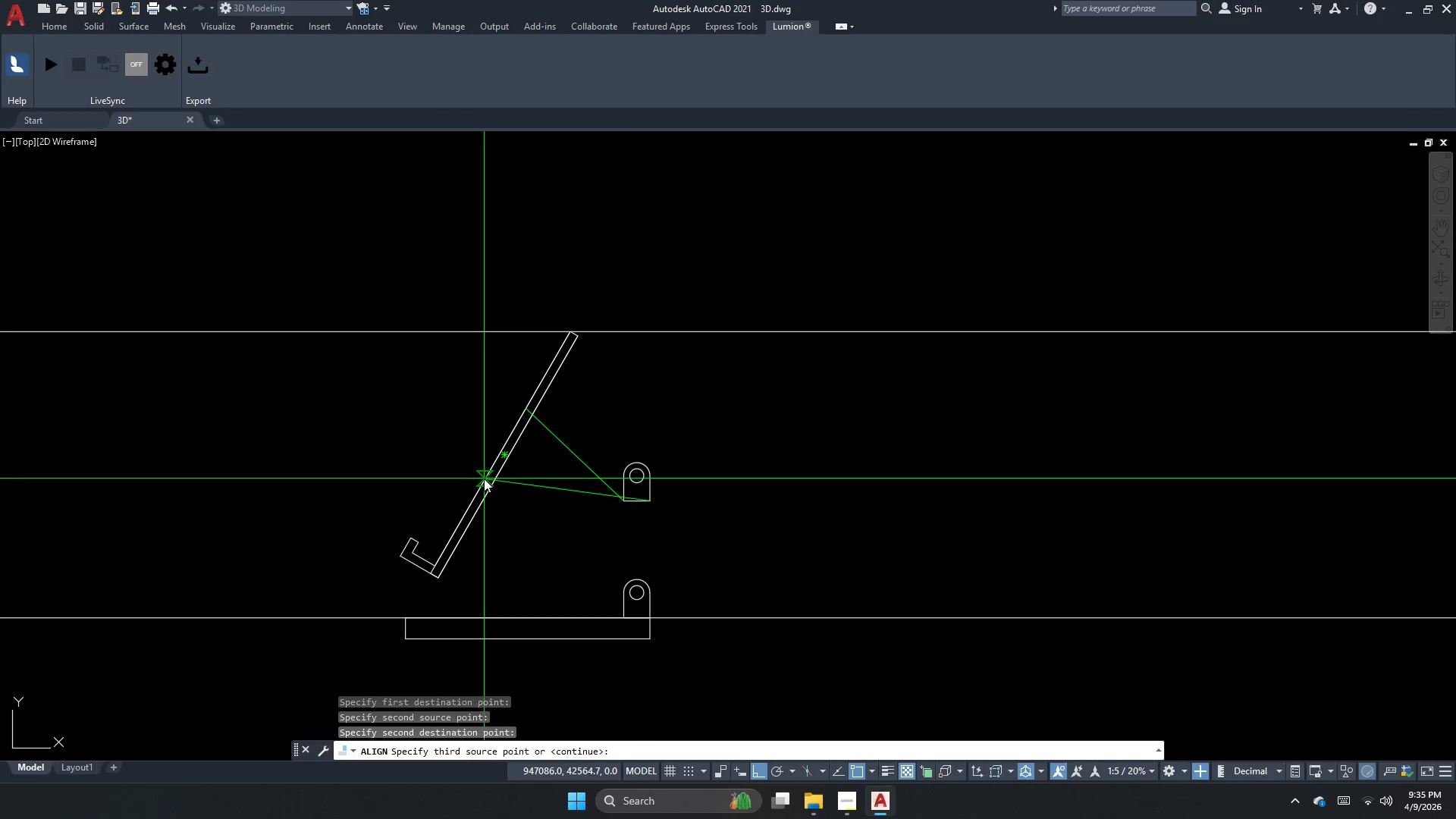 
key(Space)
 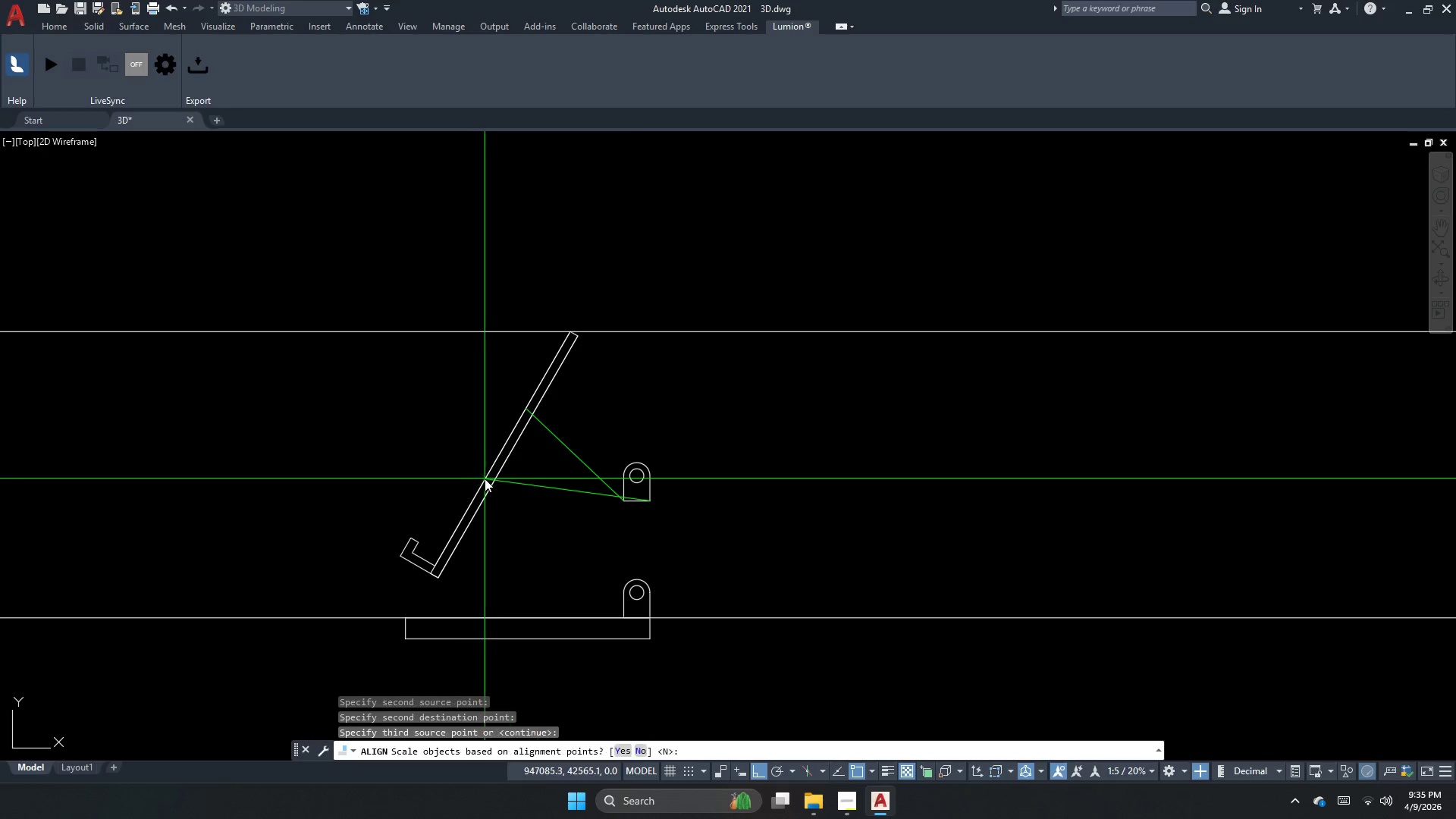 
key(Space)
 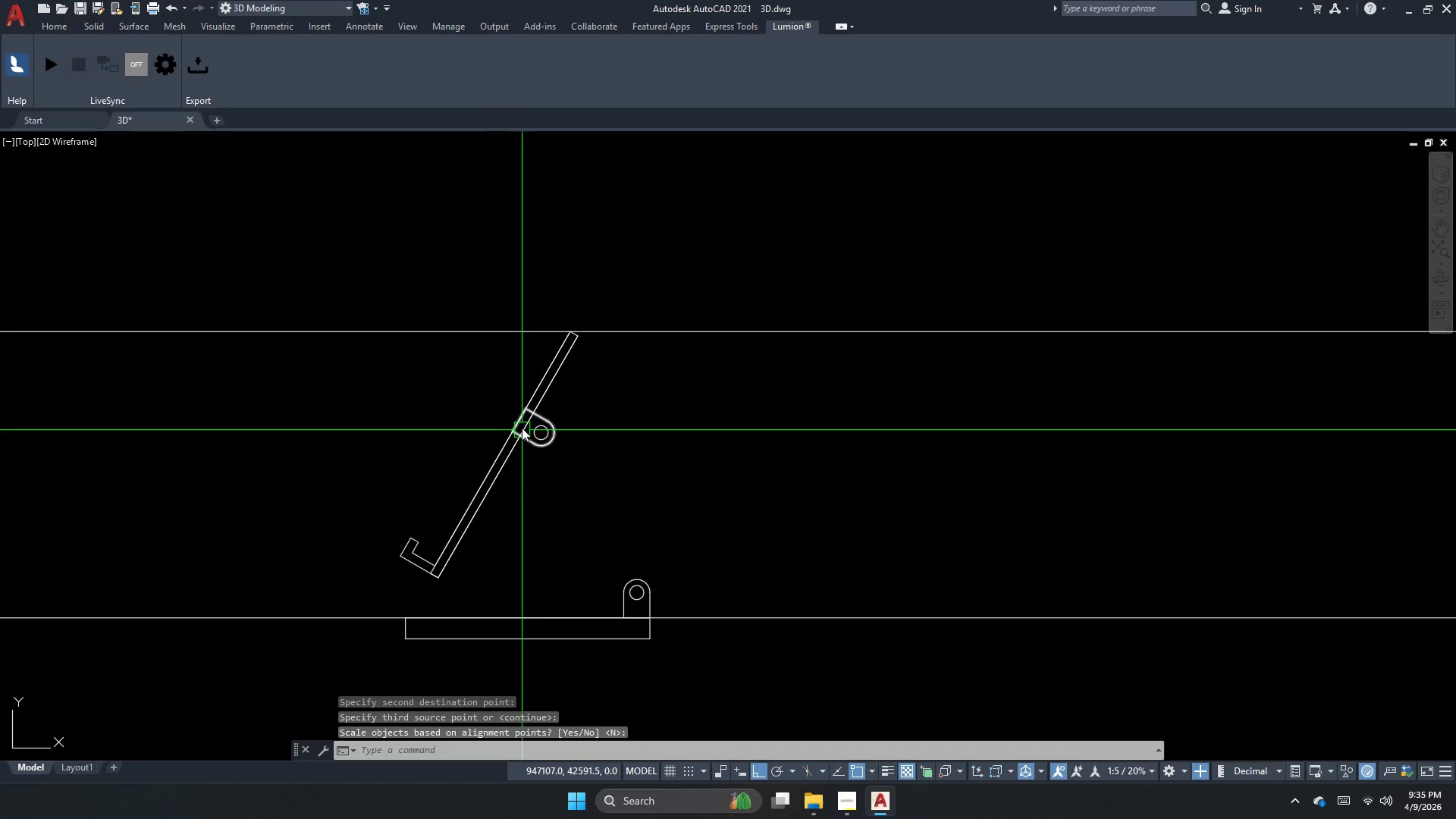 
key(Escape)
 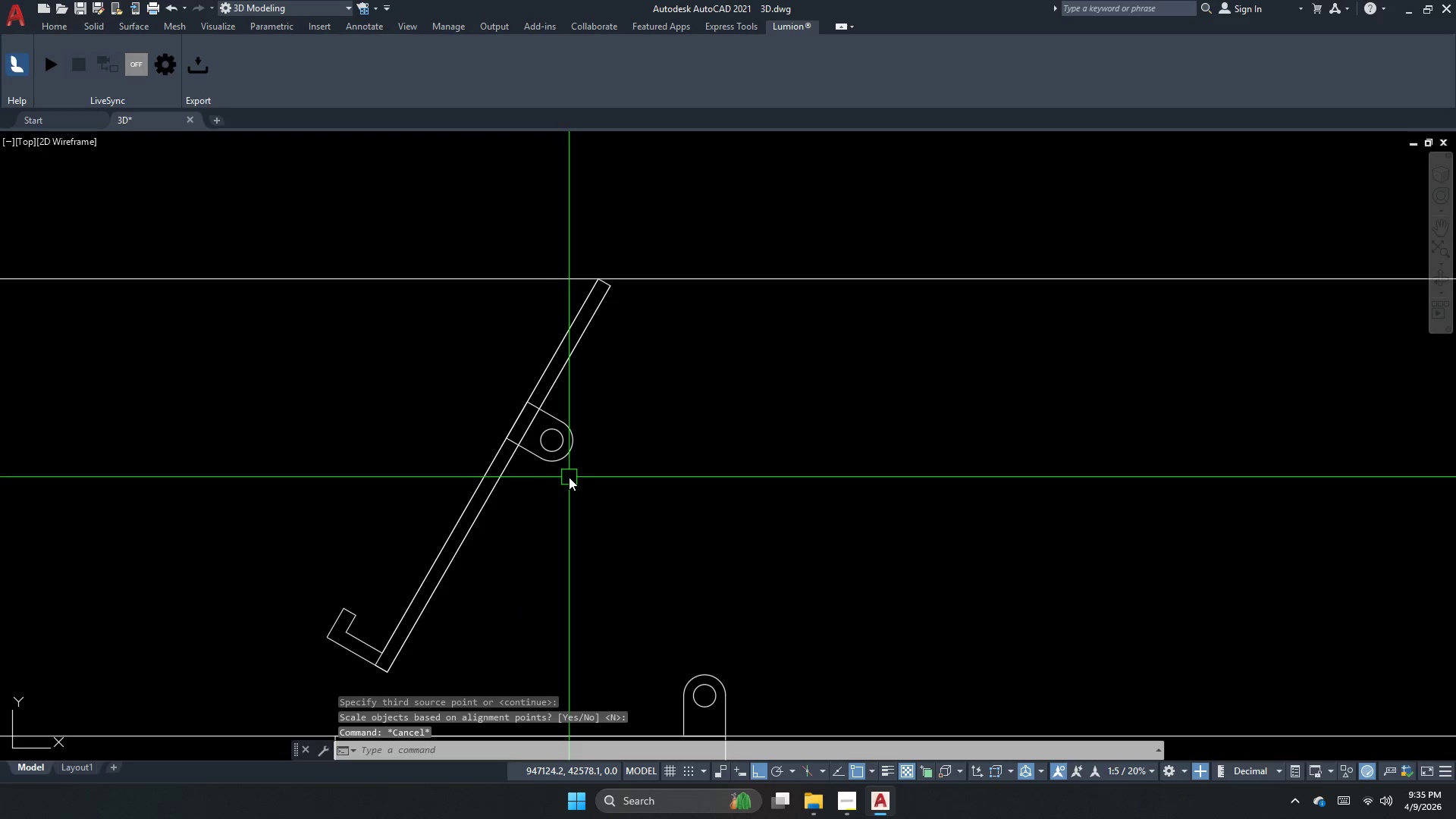 
scroll: coordinate [522, 419], scroll_direction: up, amount: 1.0
 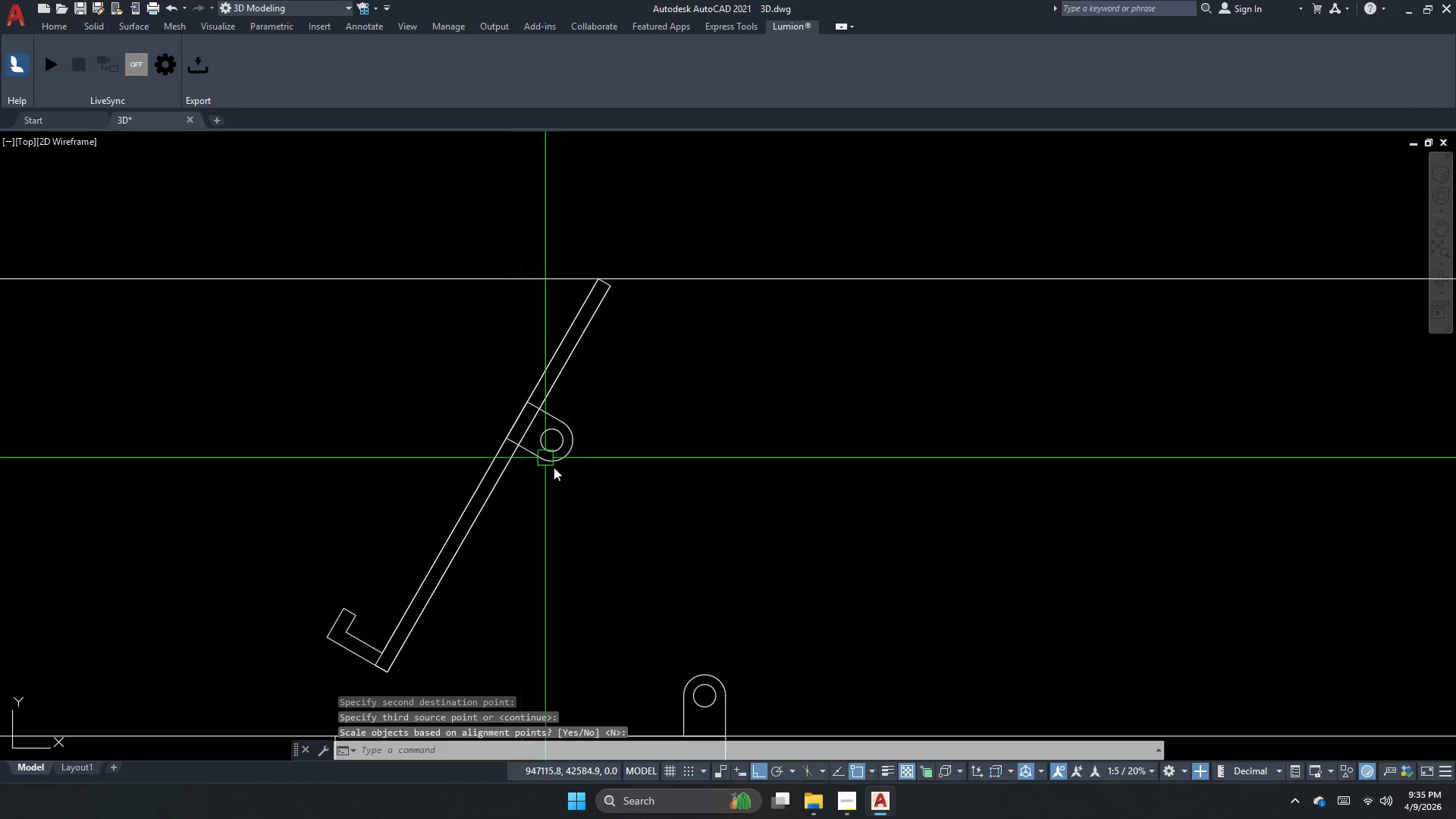 
left_click_drag(start_coordinate=[576, 476], to_coordinate=[573, 460])
 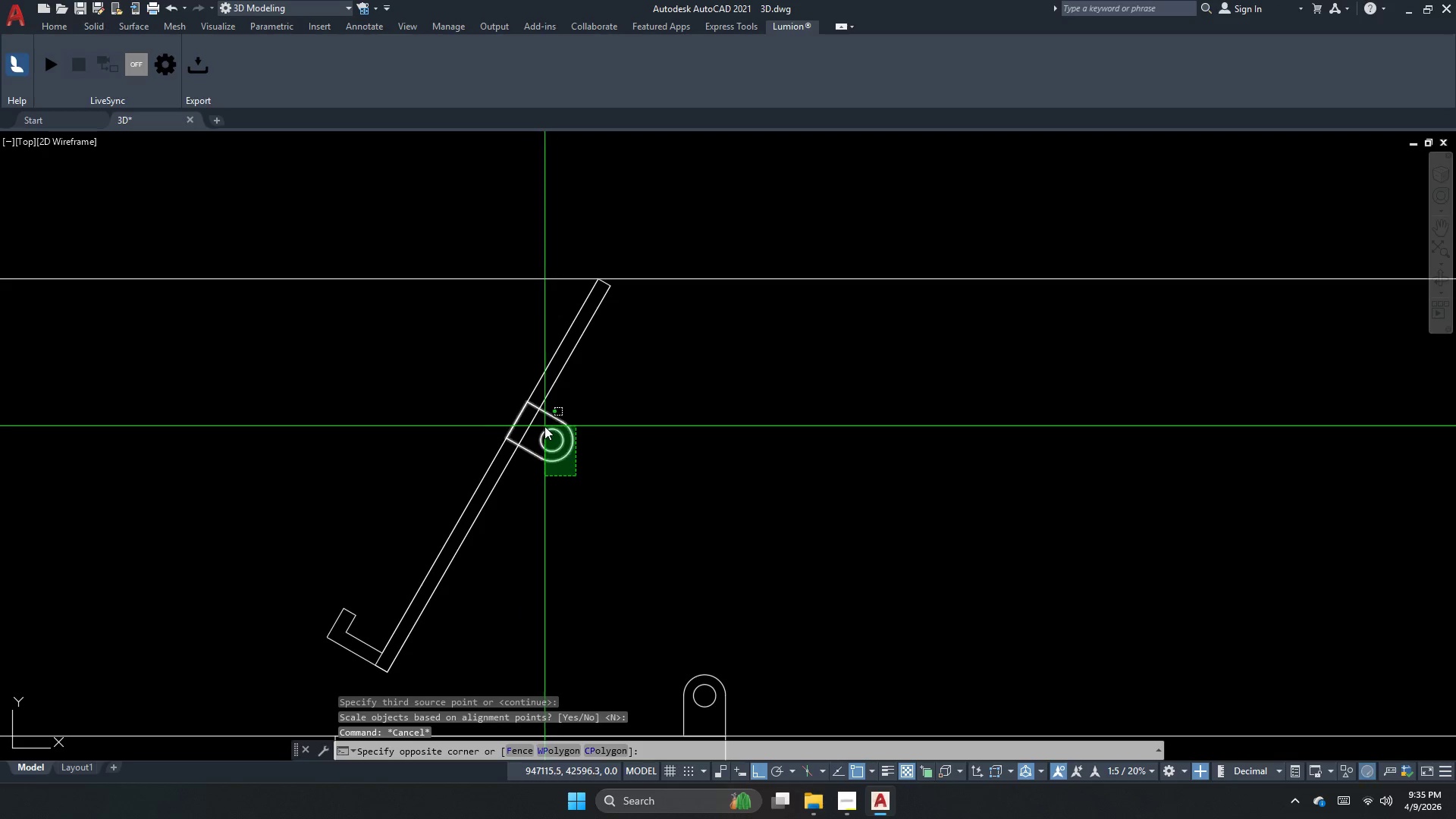 
double_click([543, 426])
 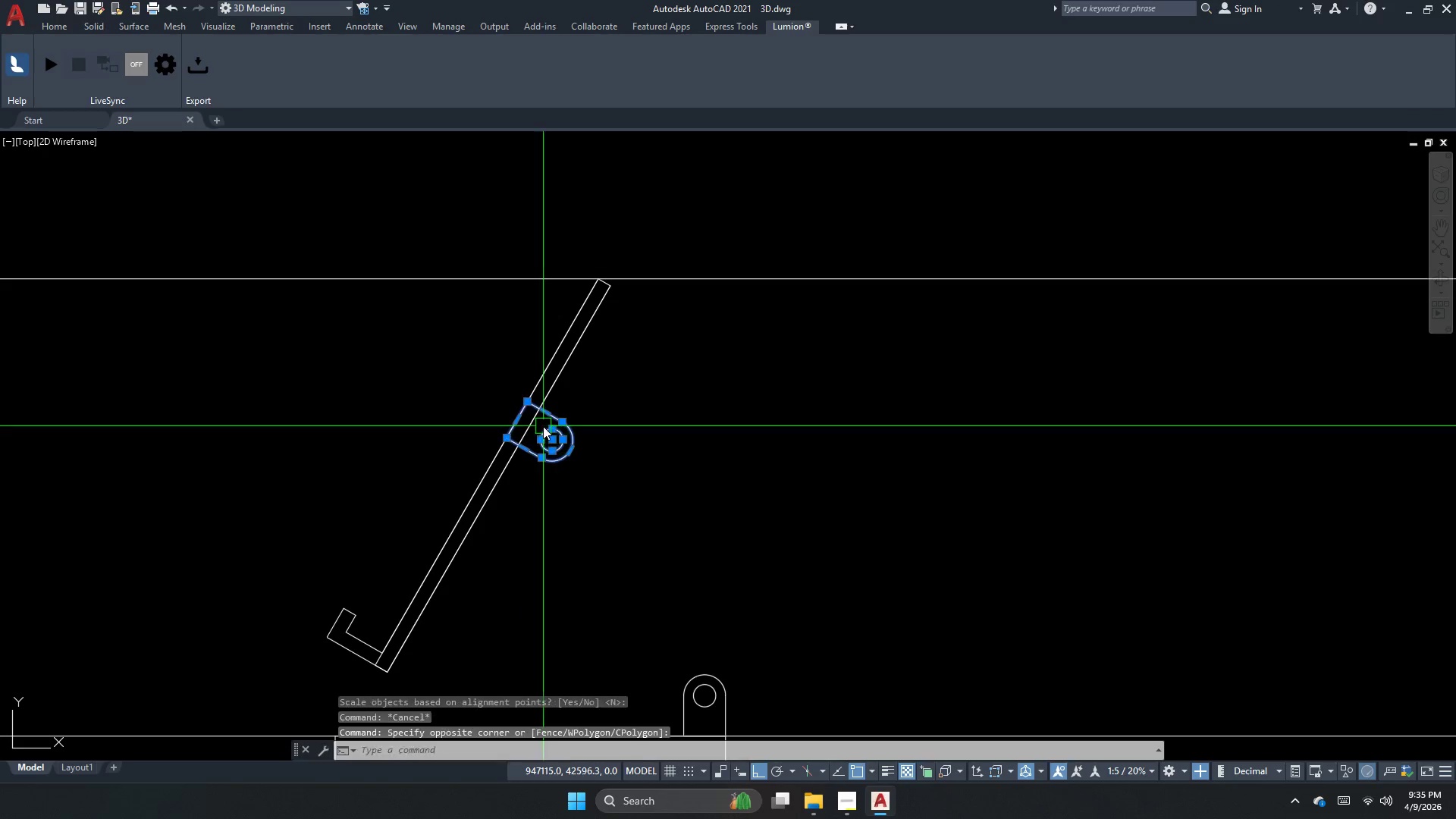 
key(M)
 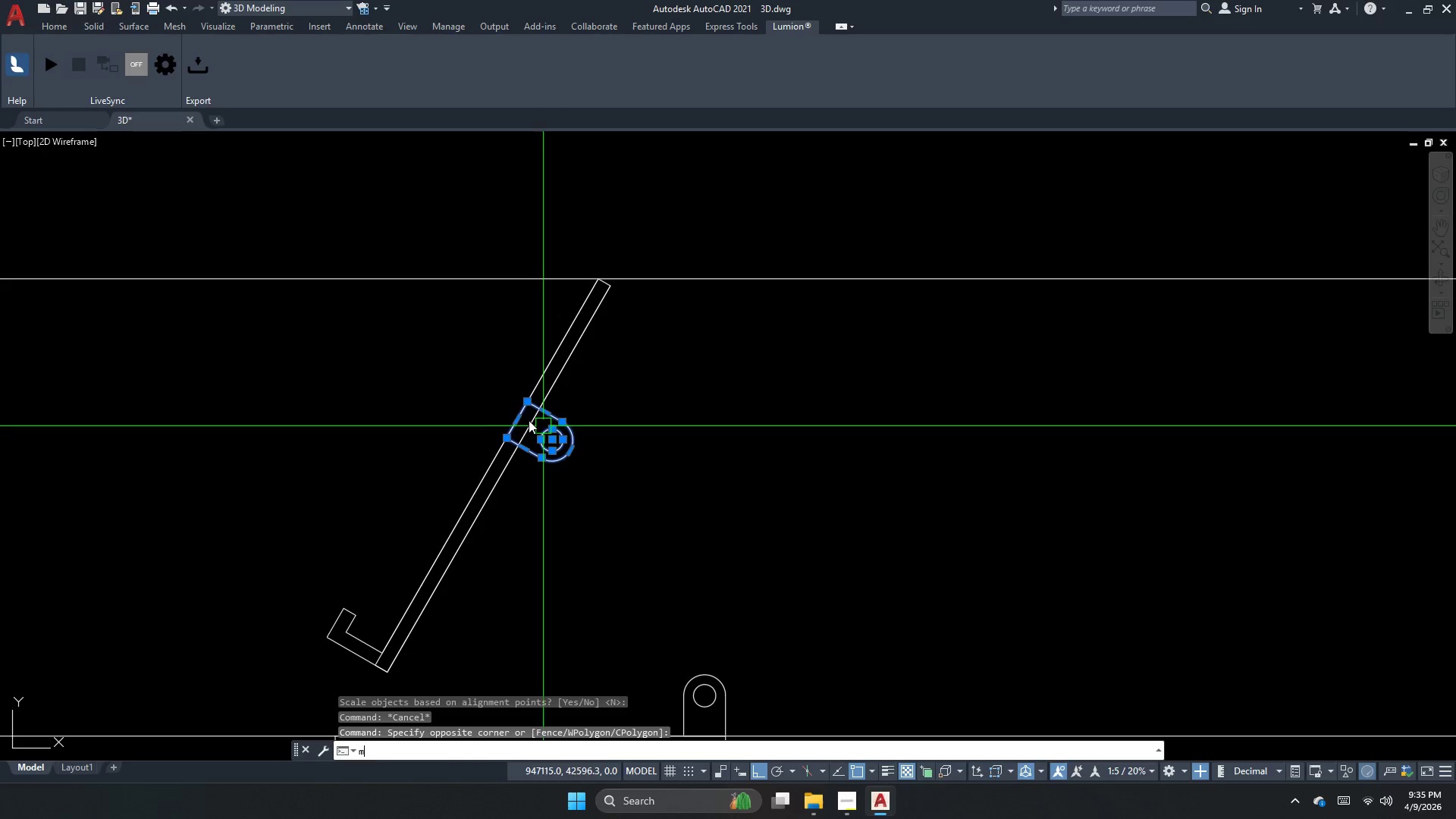 
key(Space)
 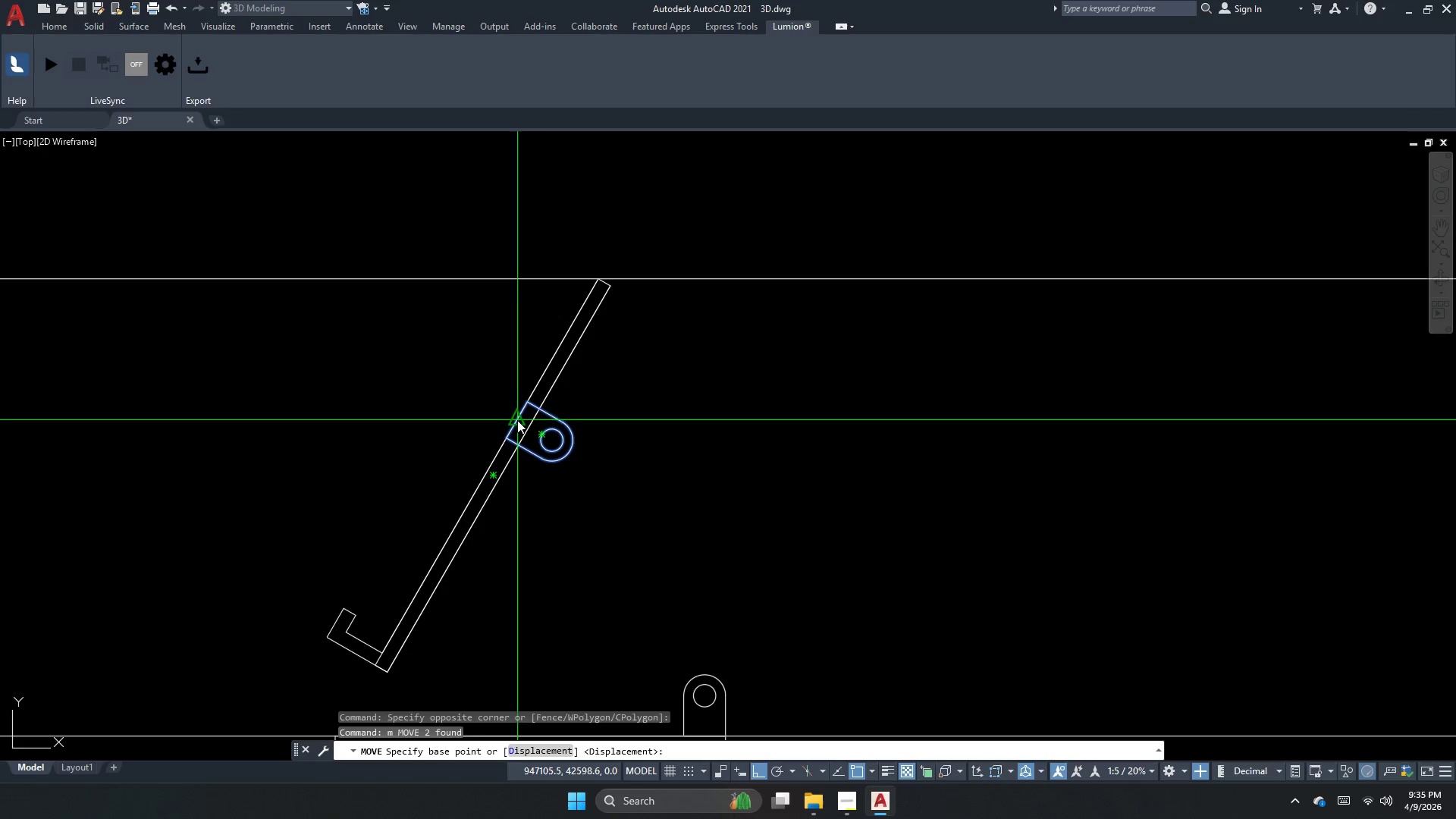 
left_click_drag(start_coordinate=[517, 420], to_coordinate=[504, 440])
 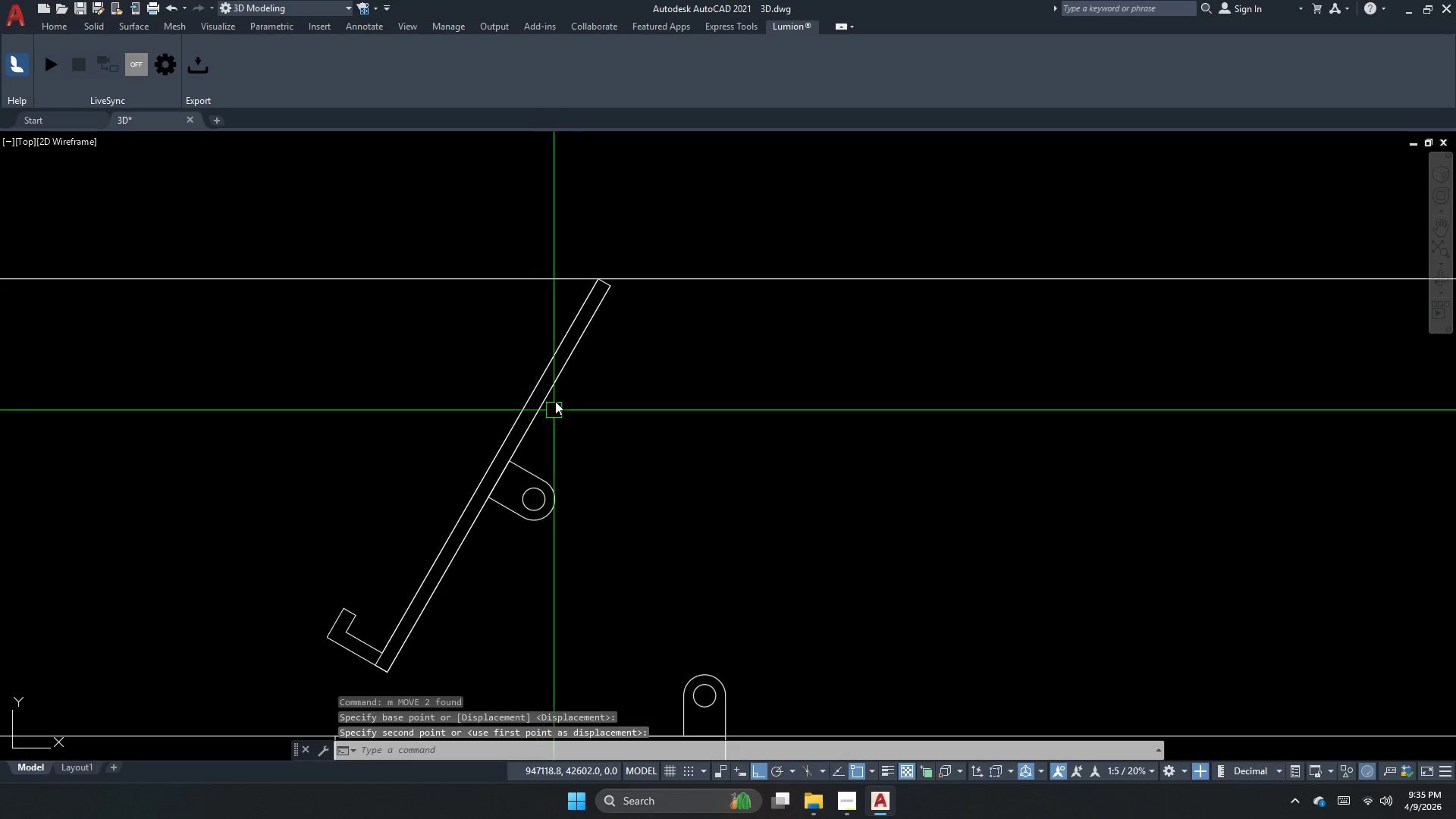 
scroll: coordinate [533, 450], scroll_direction: down, amount: 1.0
 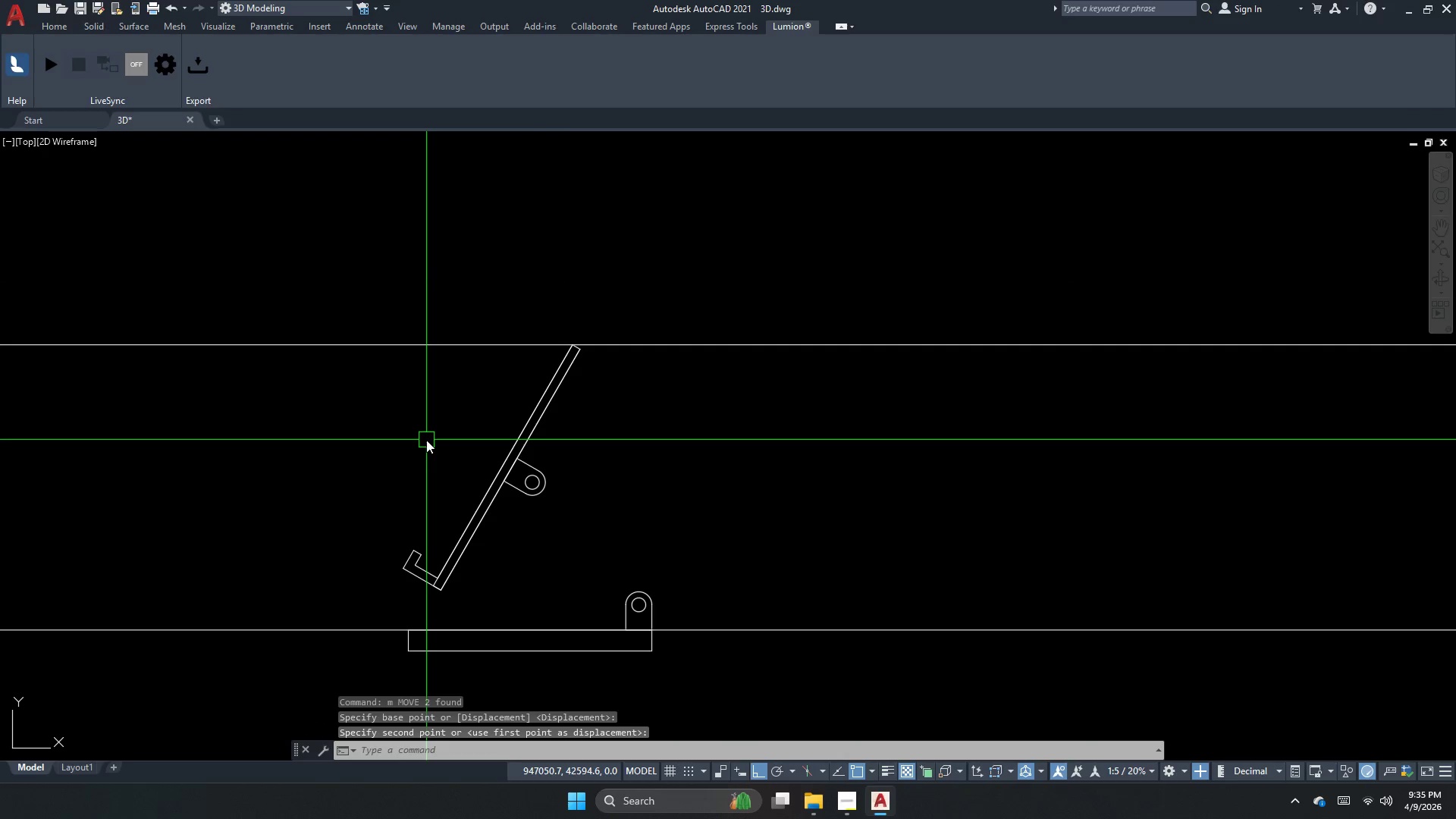 
key(Escape)
 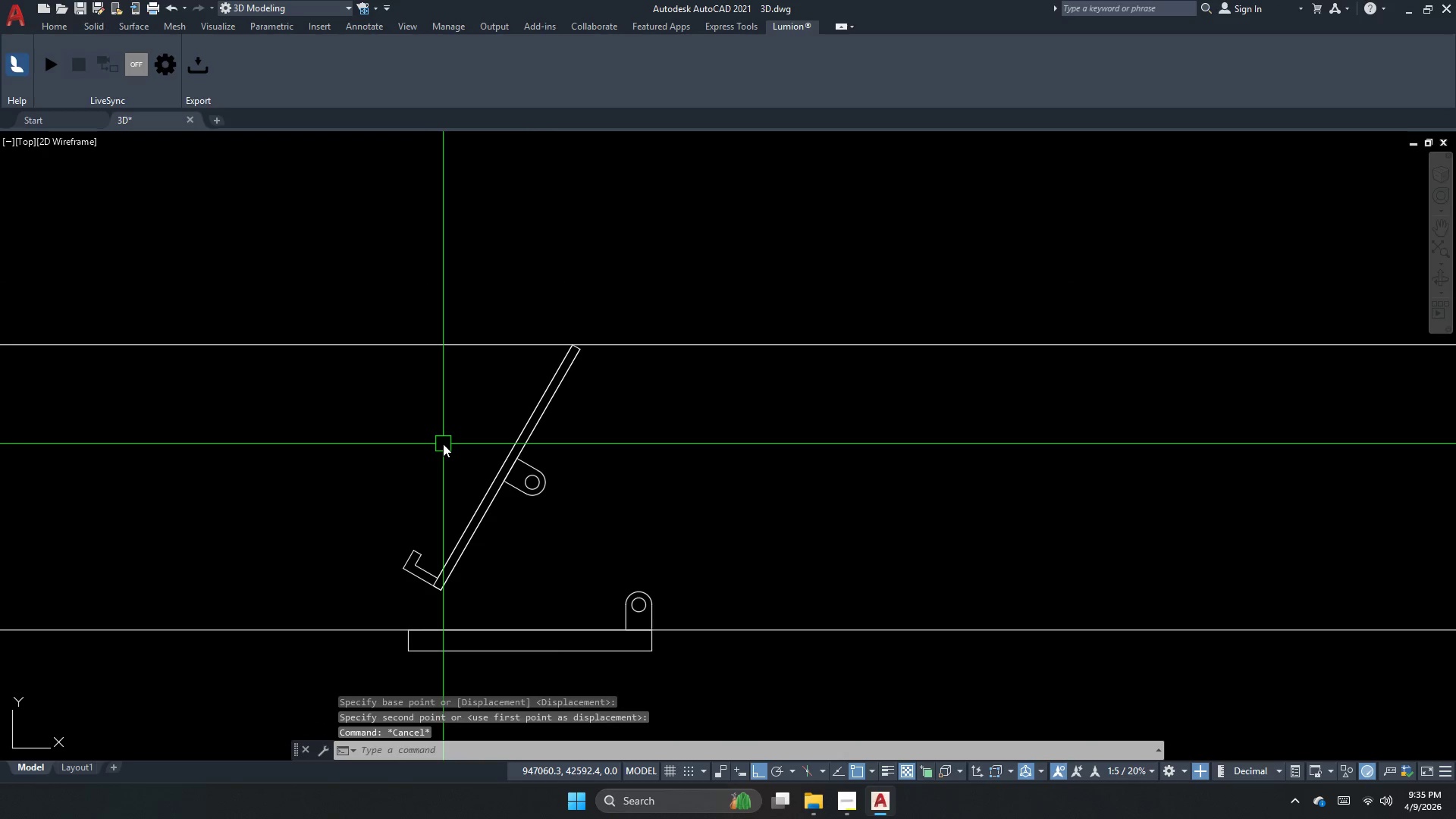 
key(Escape)
 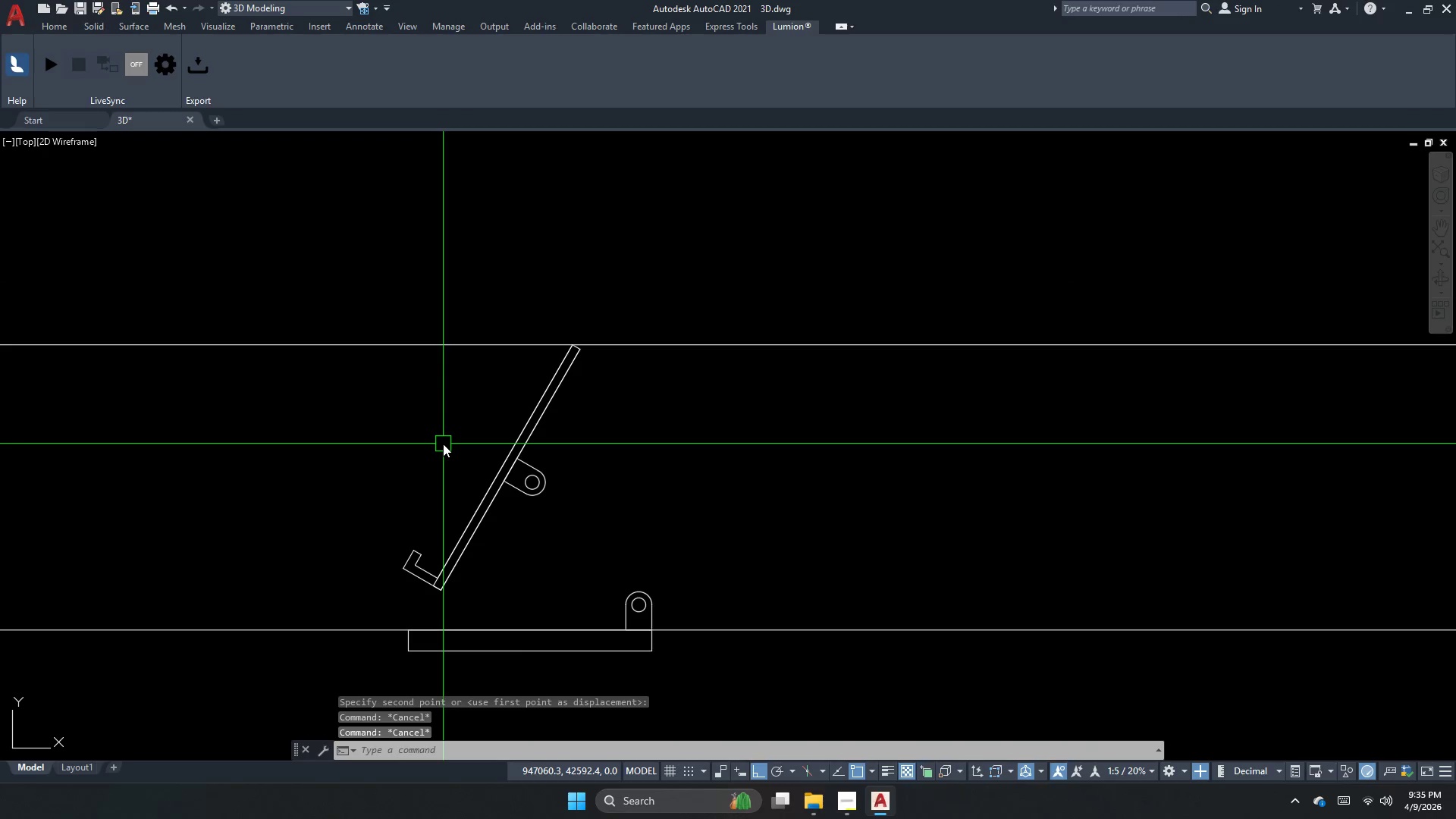 
key(D)
 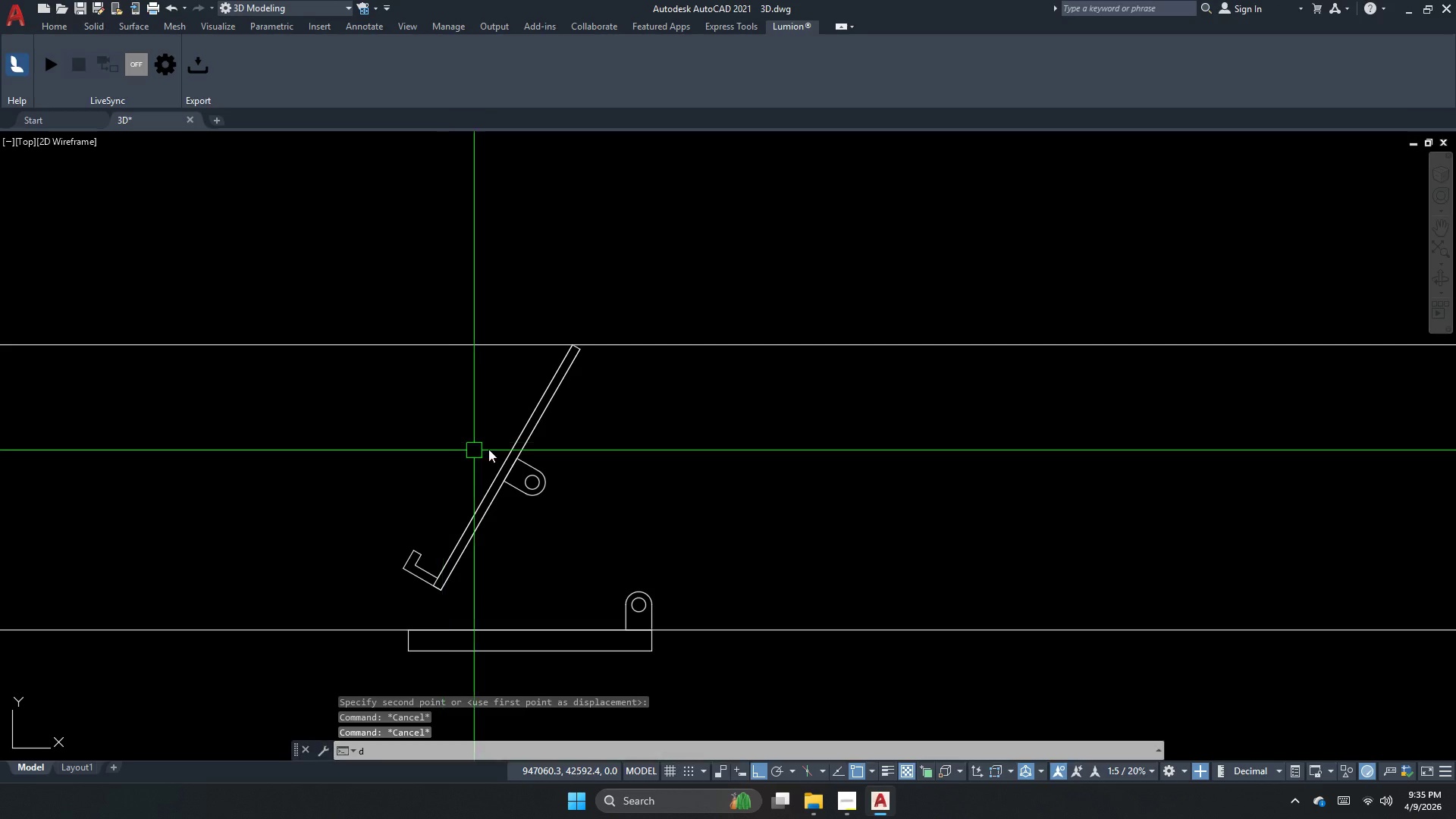 
type(li )
 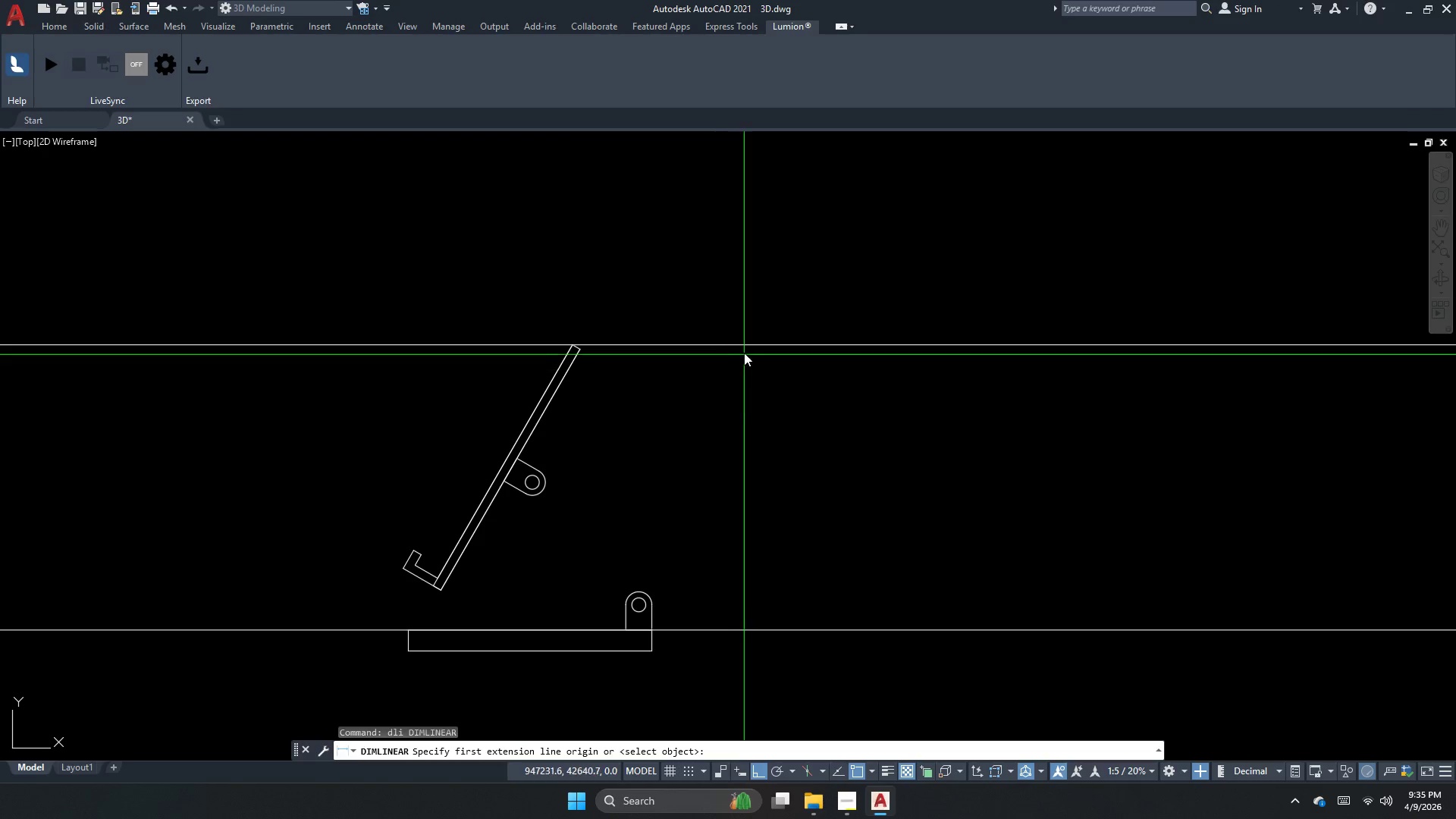 
left_click_drag(start_coordinate=[746, 347], to_coordinate=[746, 359])
 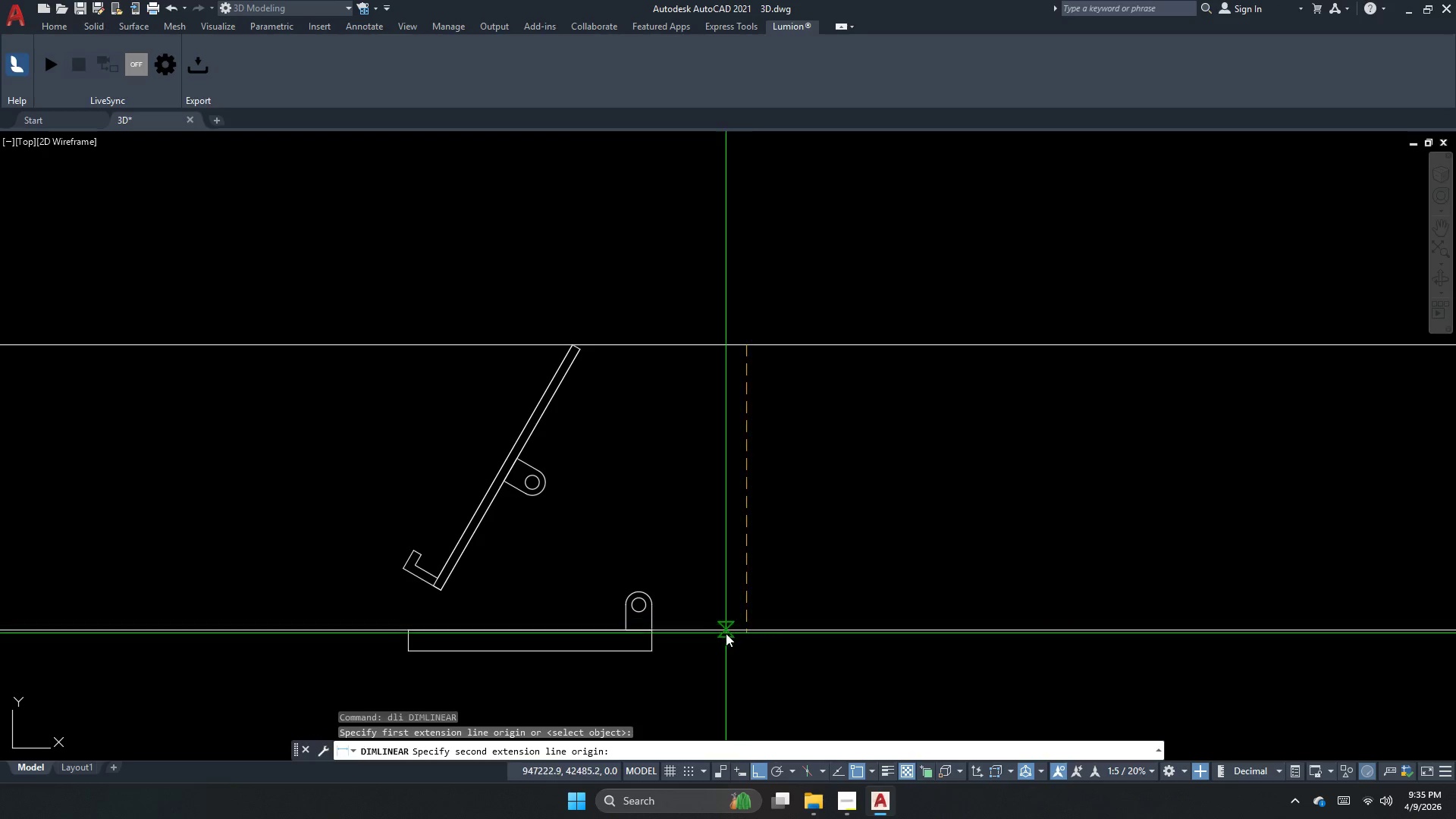 
left_click([733, 640])
 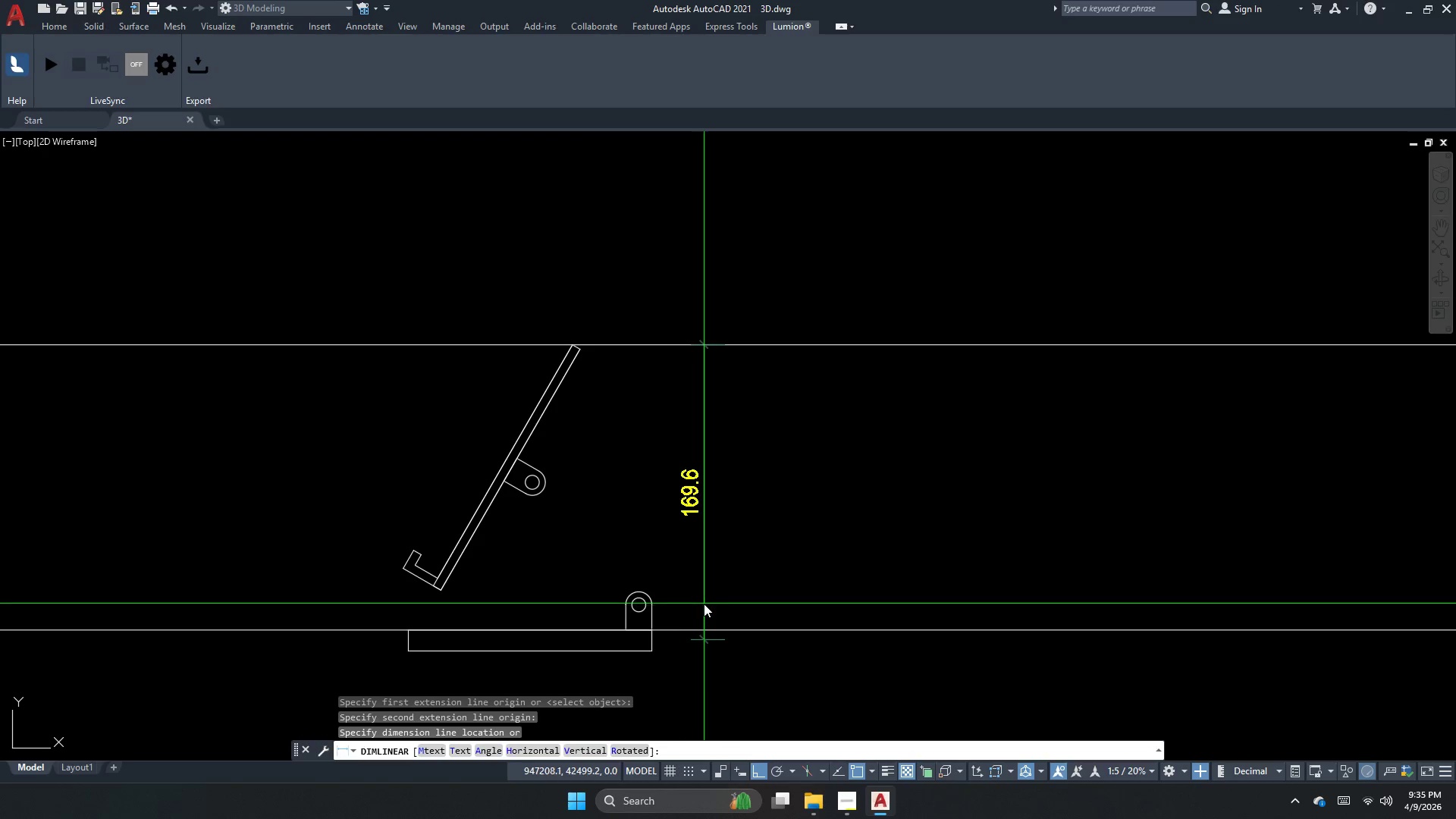 
key(Escape)
 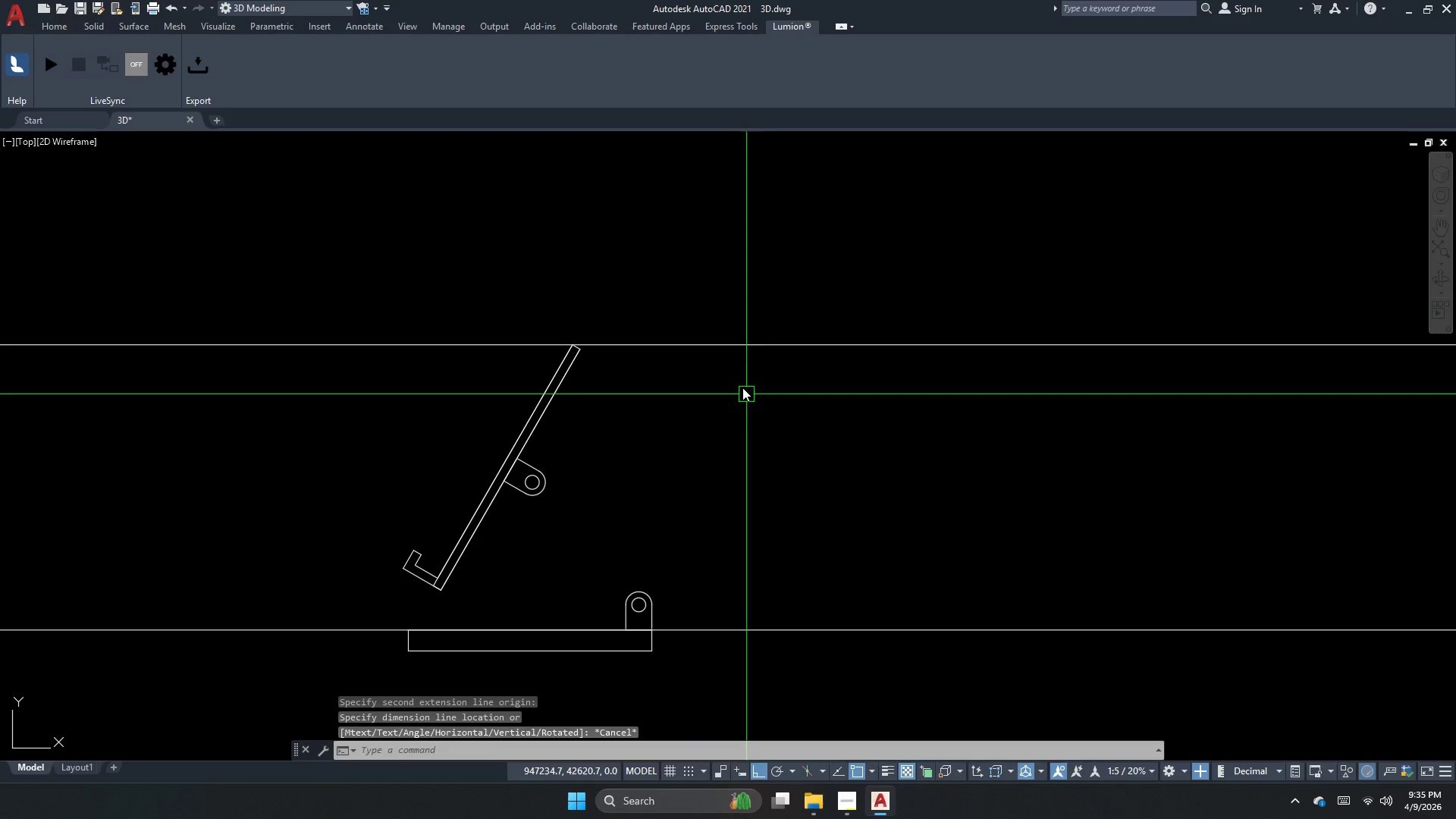 
key(Space)
 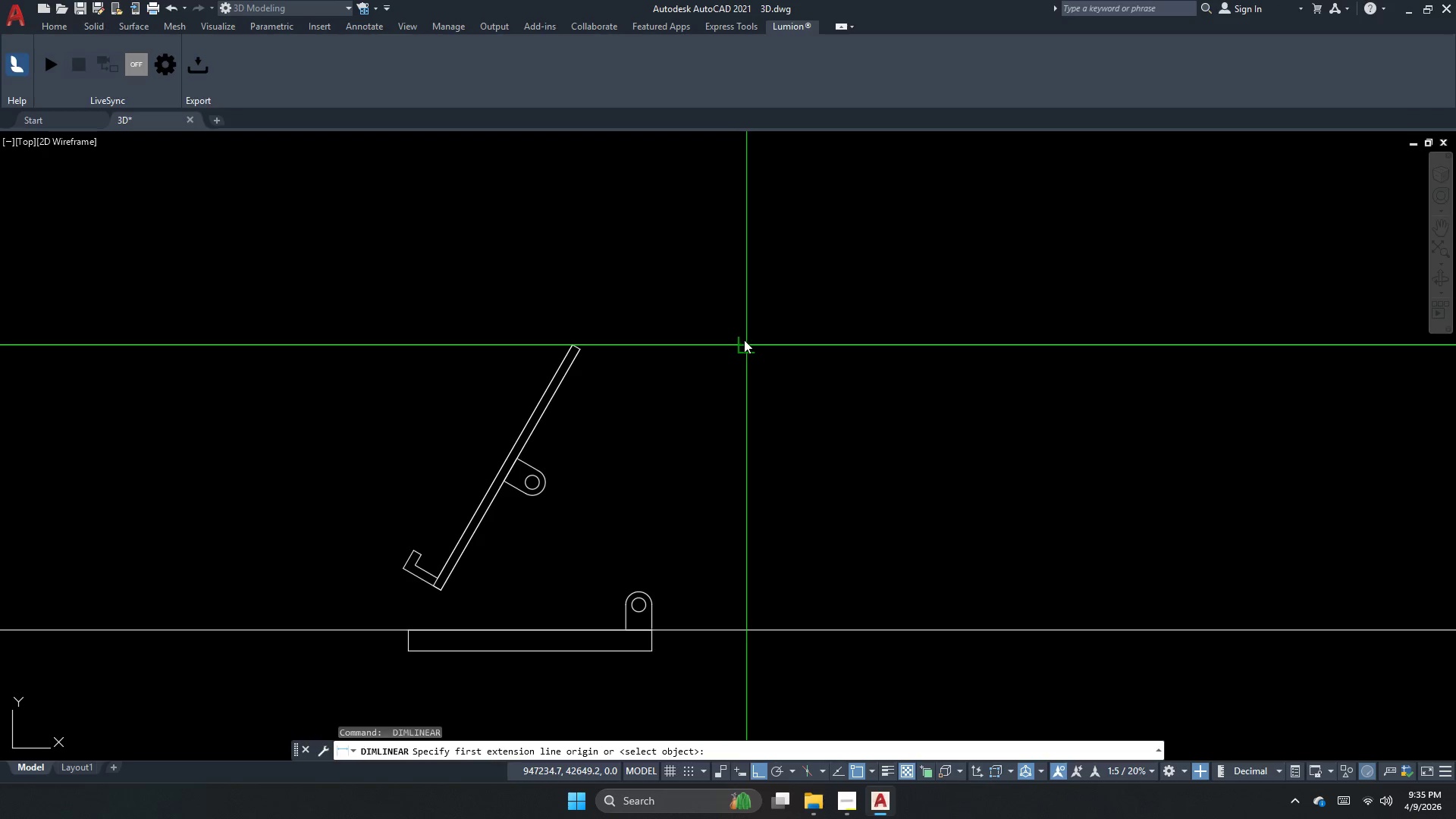 
left_click([744, 340])
 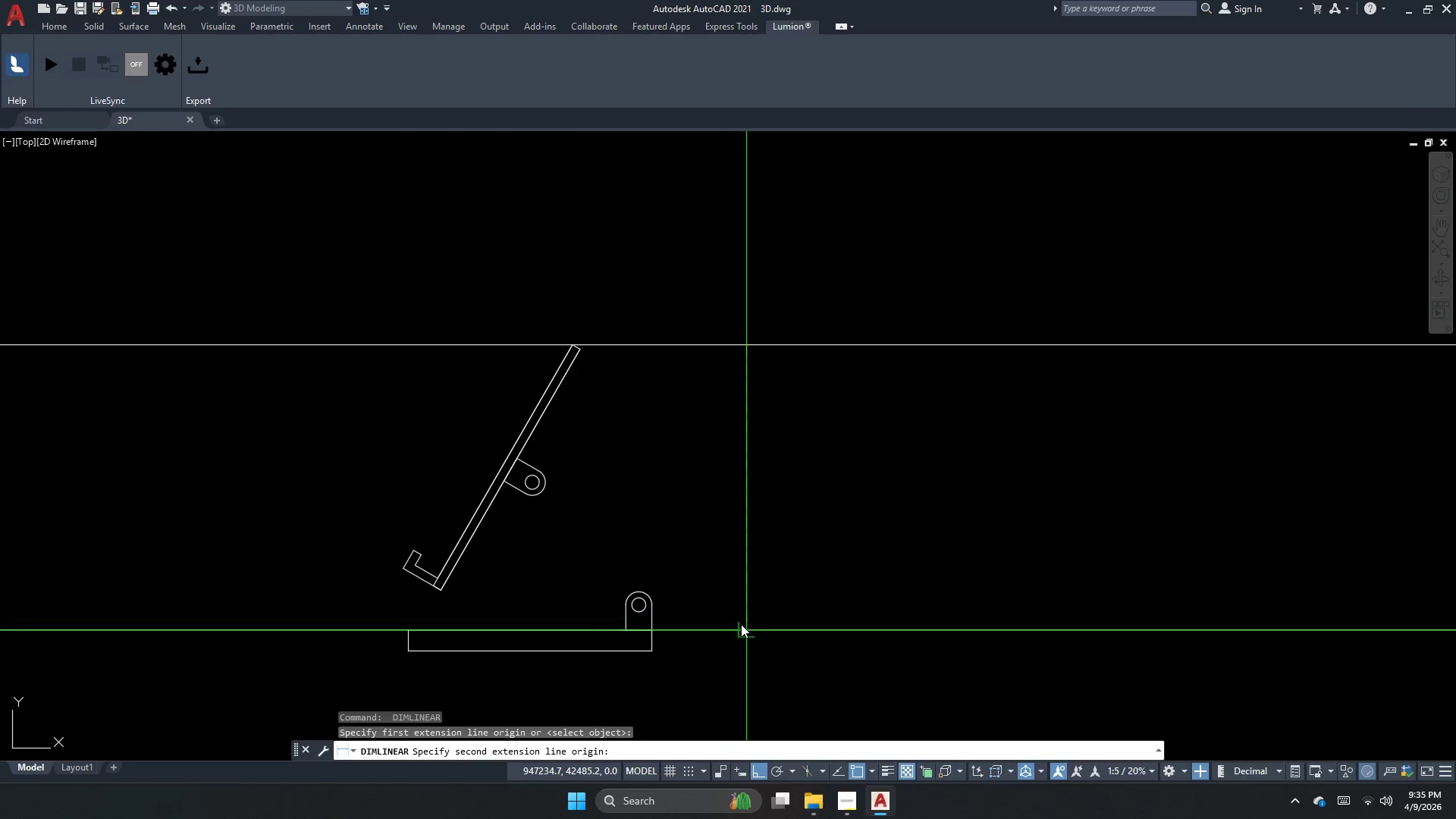 
left_click_drag(start_coordinate=[741, 624], to_coordinate=[698, 630])
 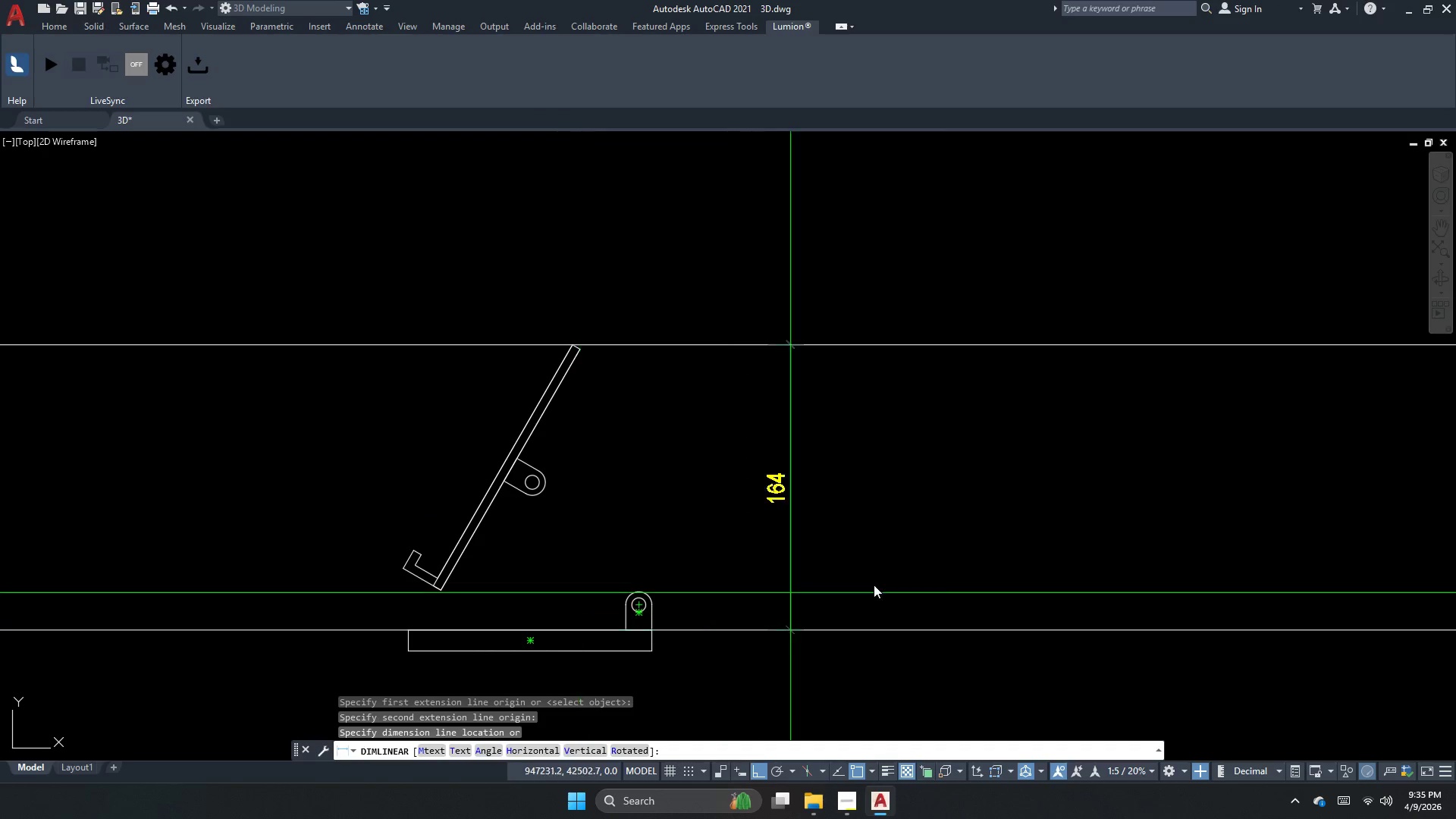 
key(Escape)
 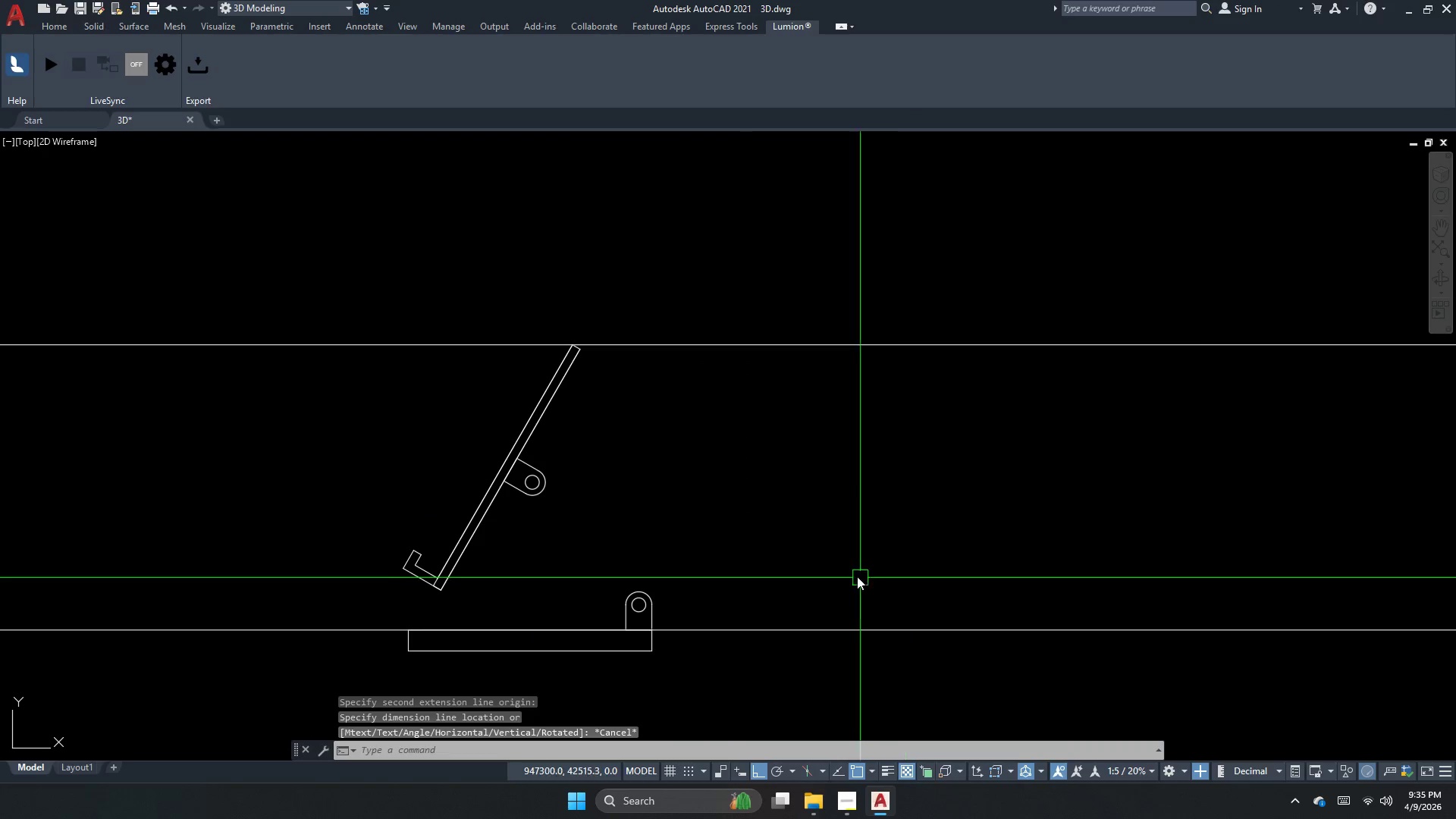 
key(Escape)
 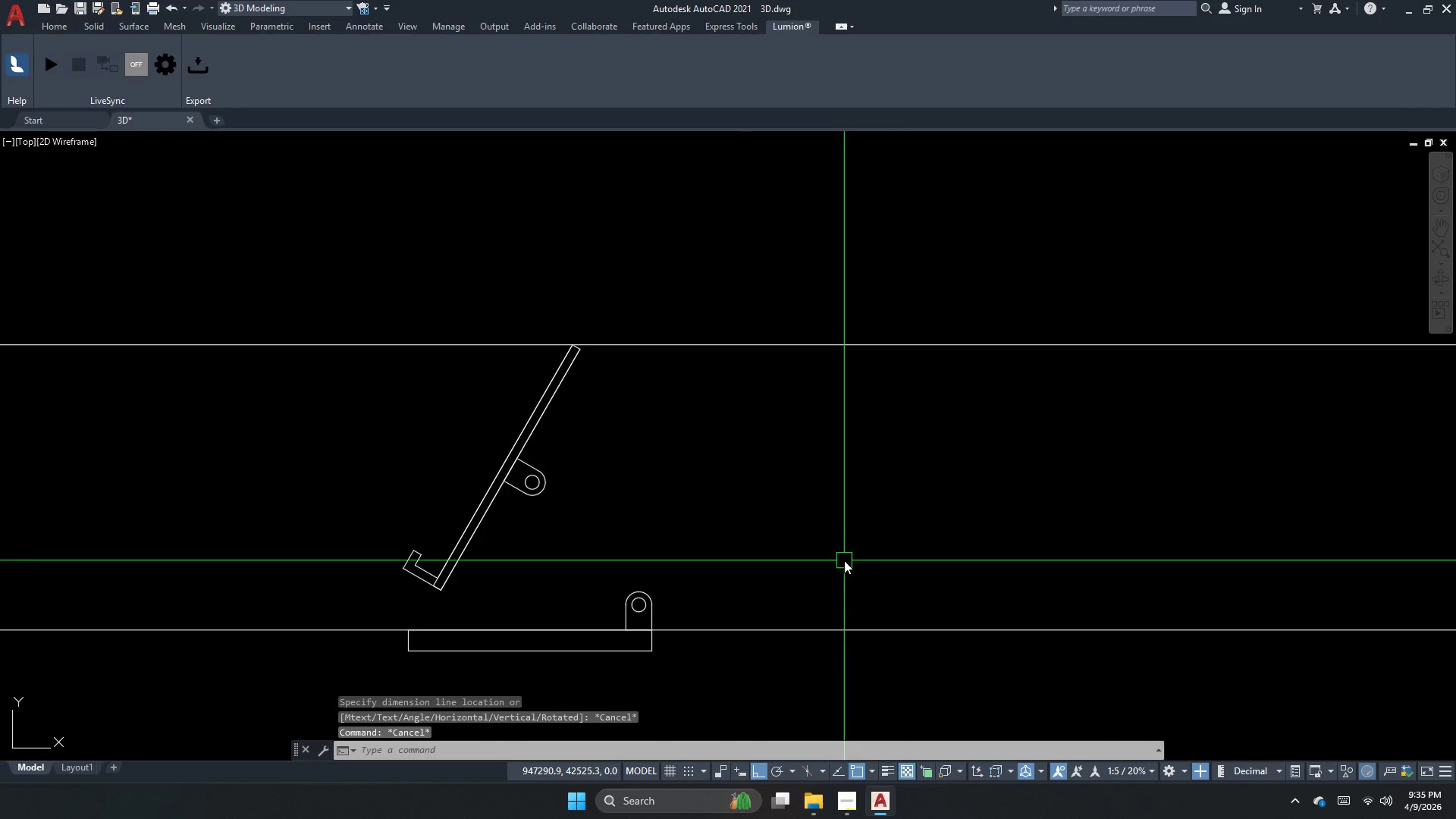 
key(Escape)
 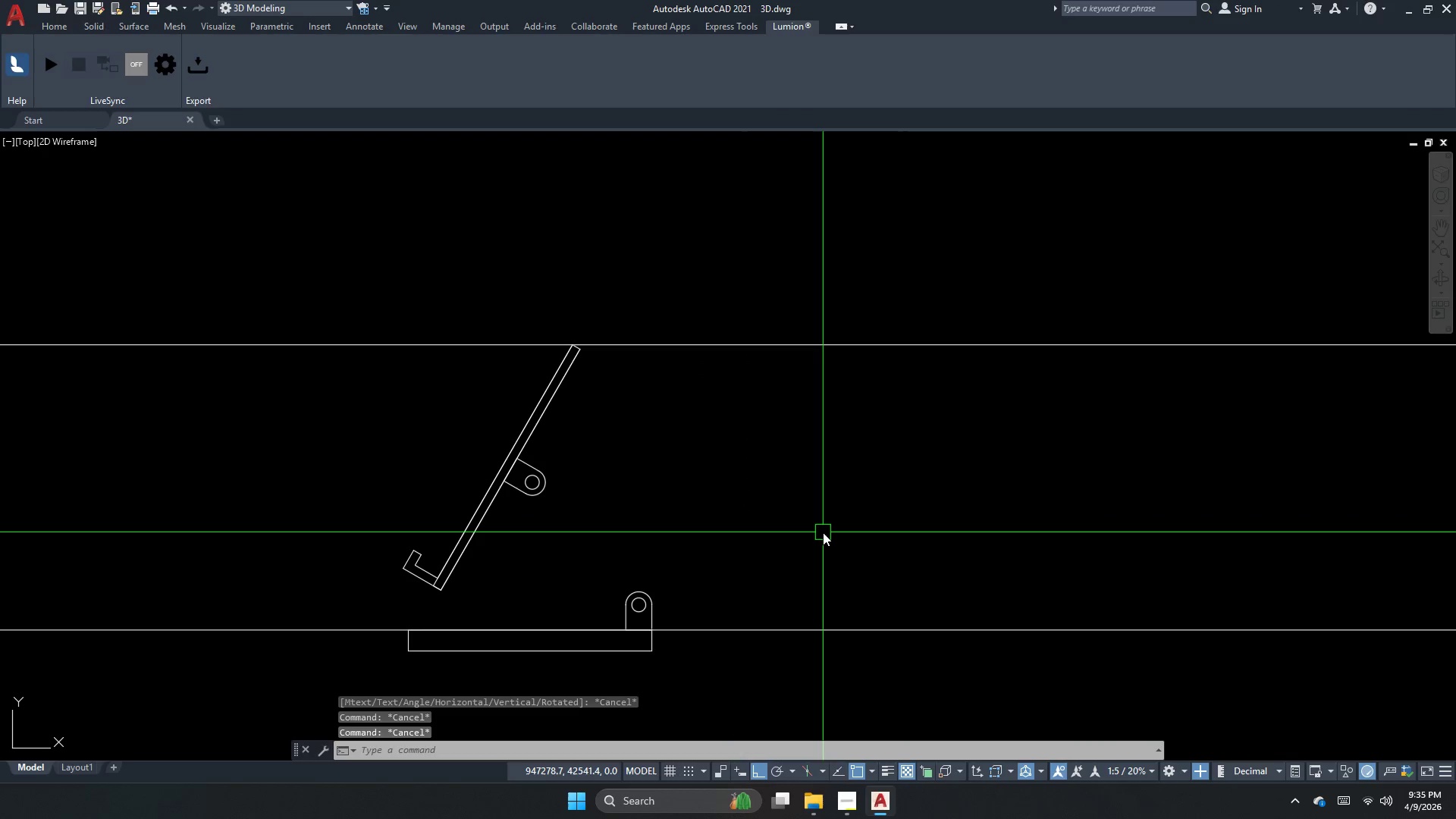 
key(O)
 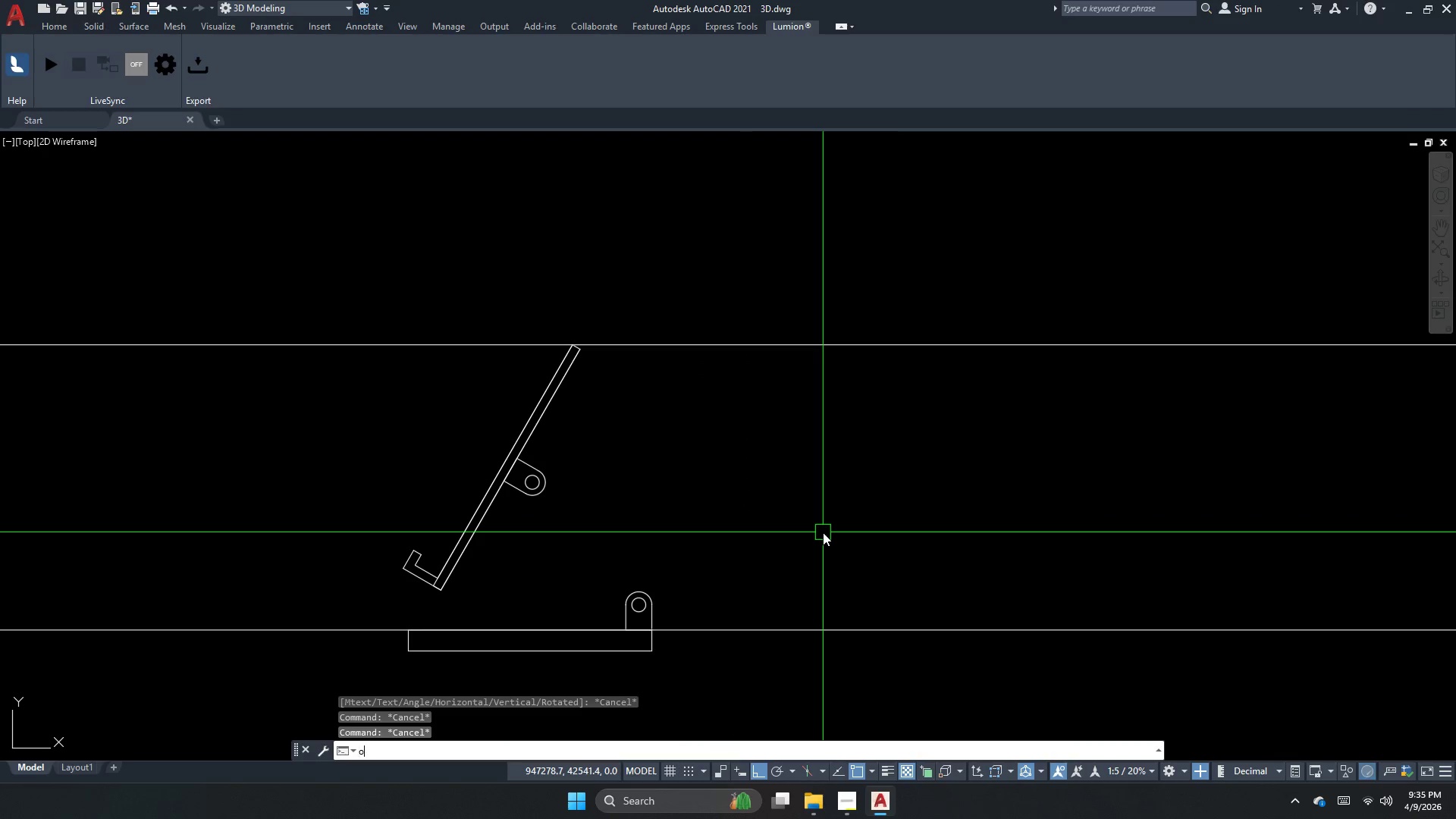 
key(Space)
 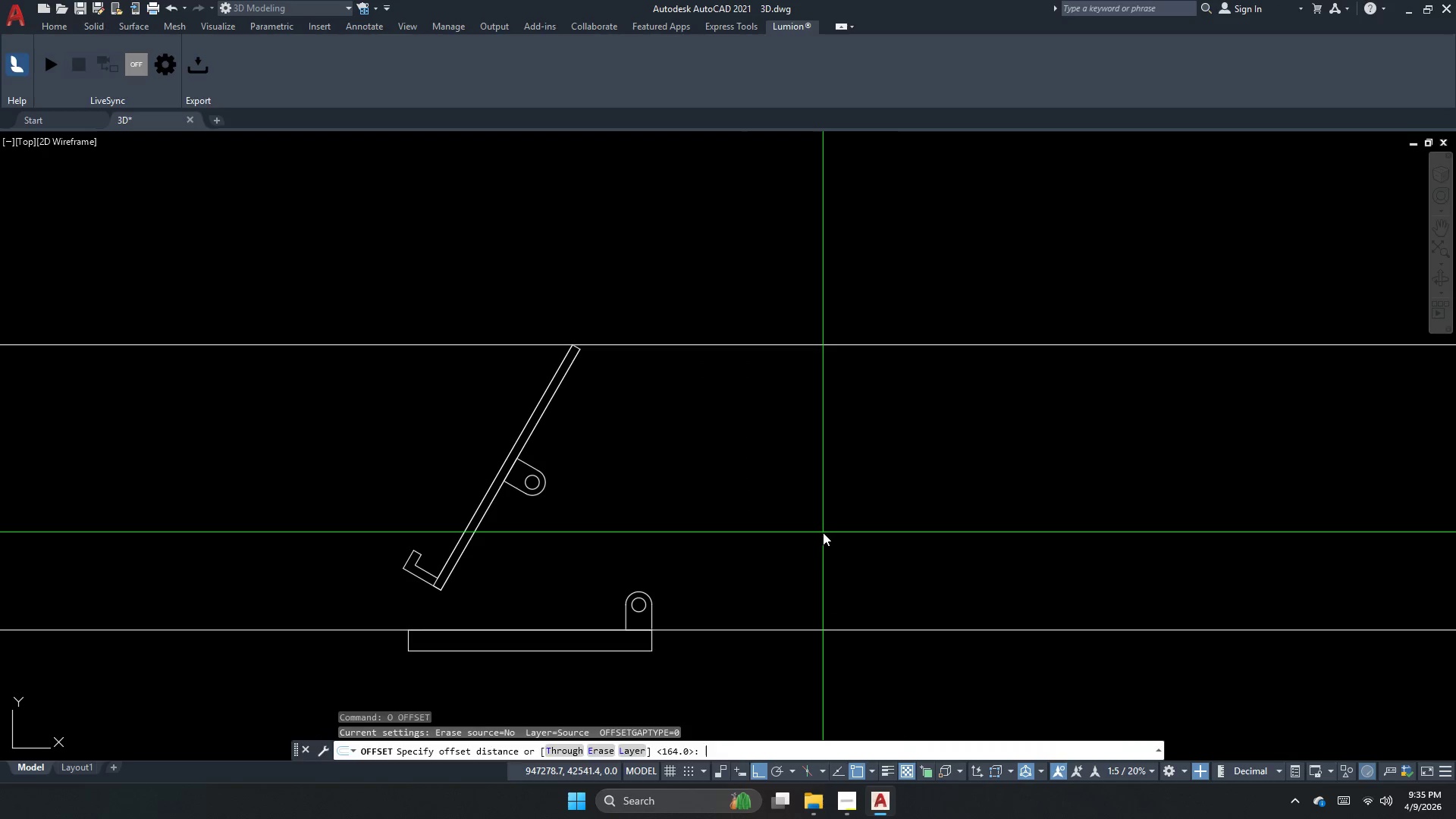 
key(Escape)
 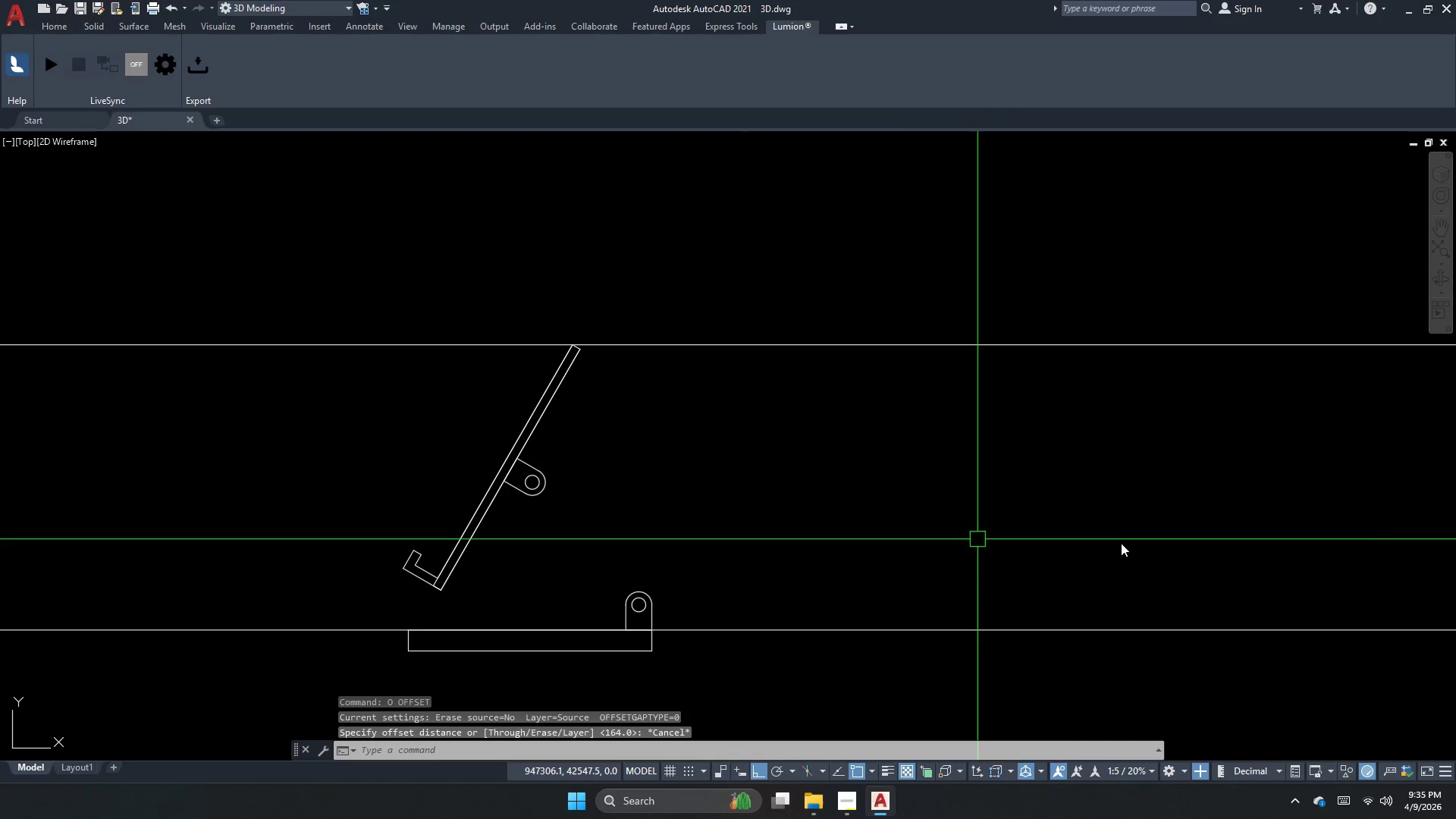 
key(Escape)
 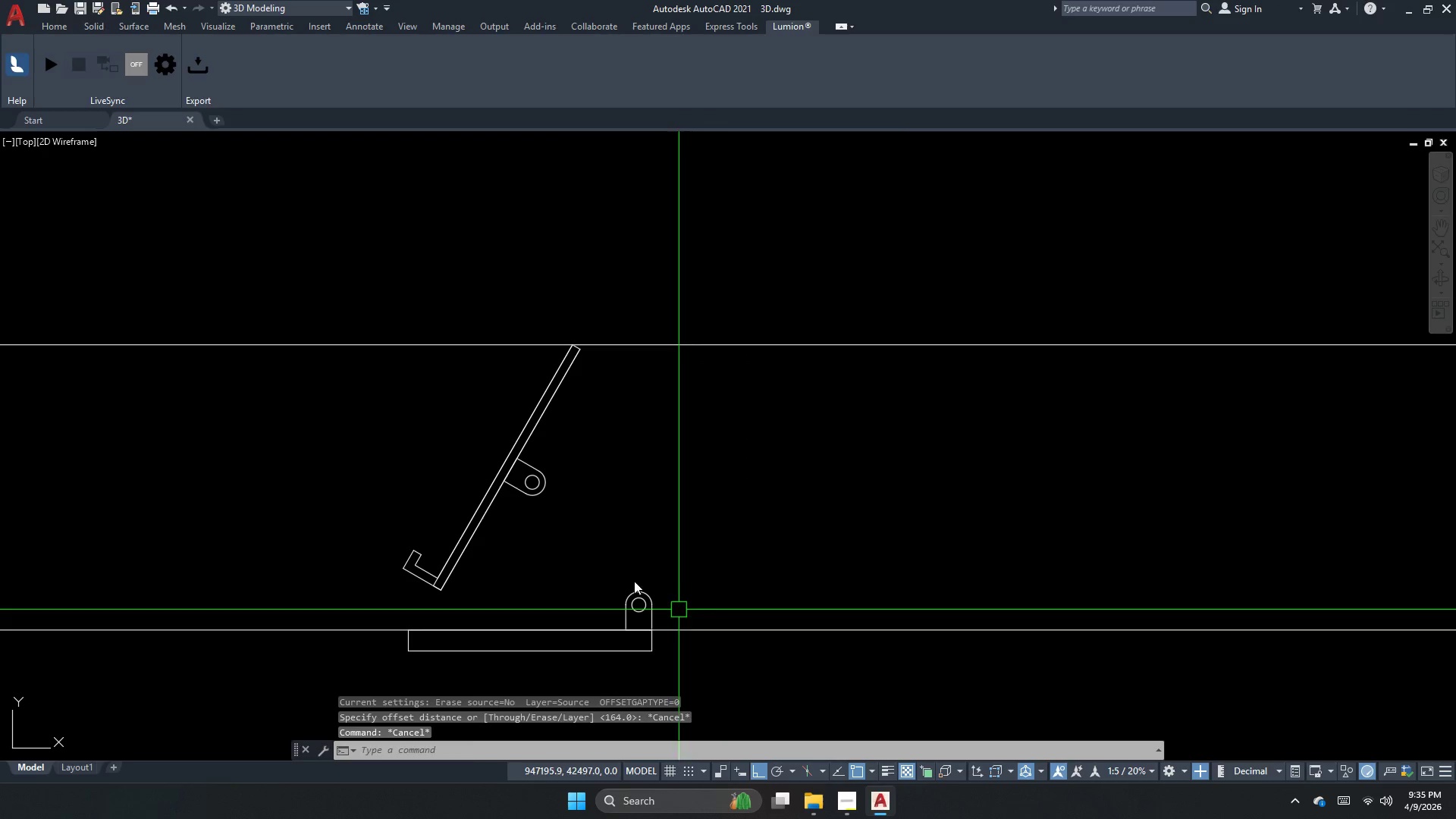 
left_click_drag(start_coordinate=[563, 516], to_coordinate=[525, 492])
 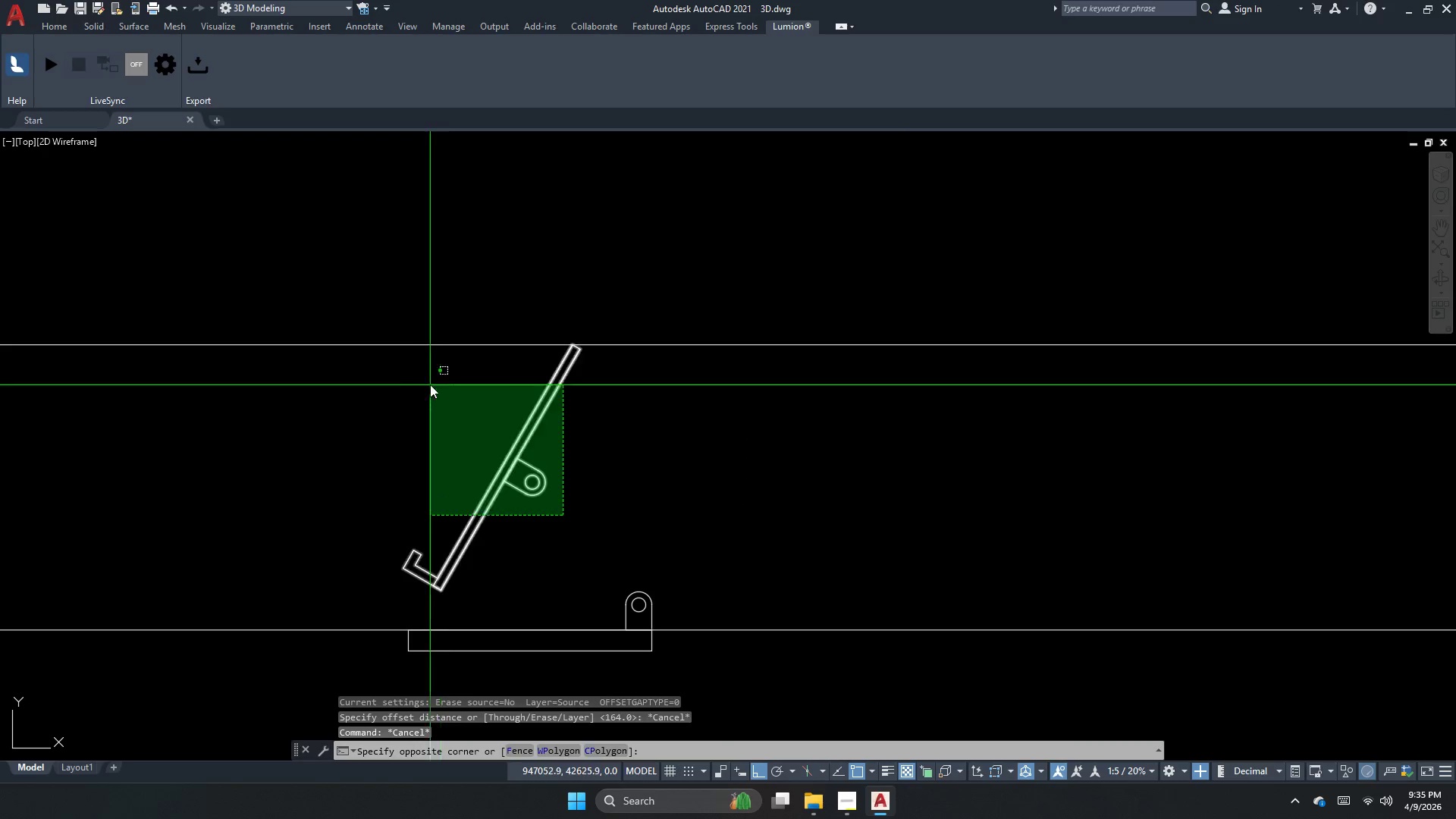 
double_click([429, 384])
 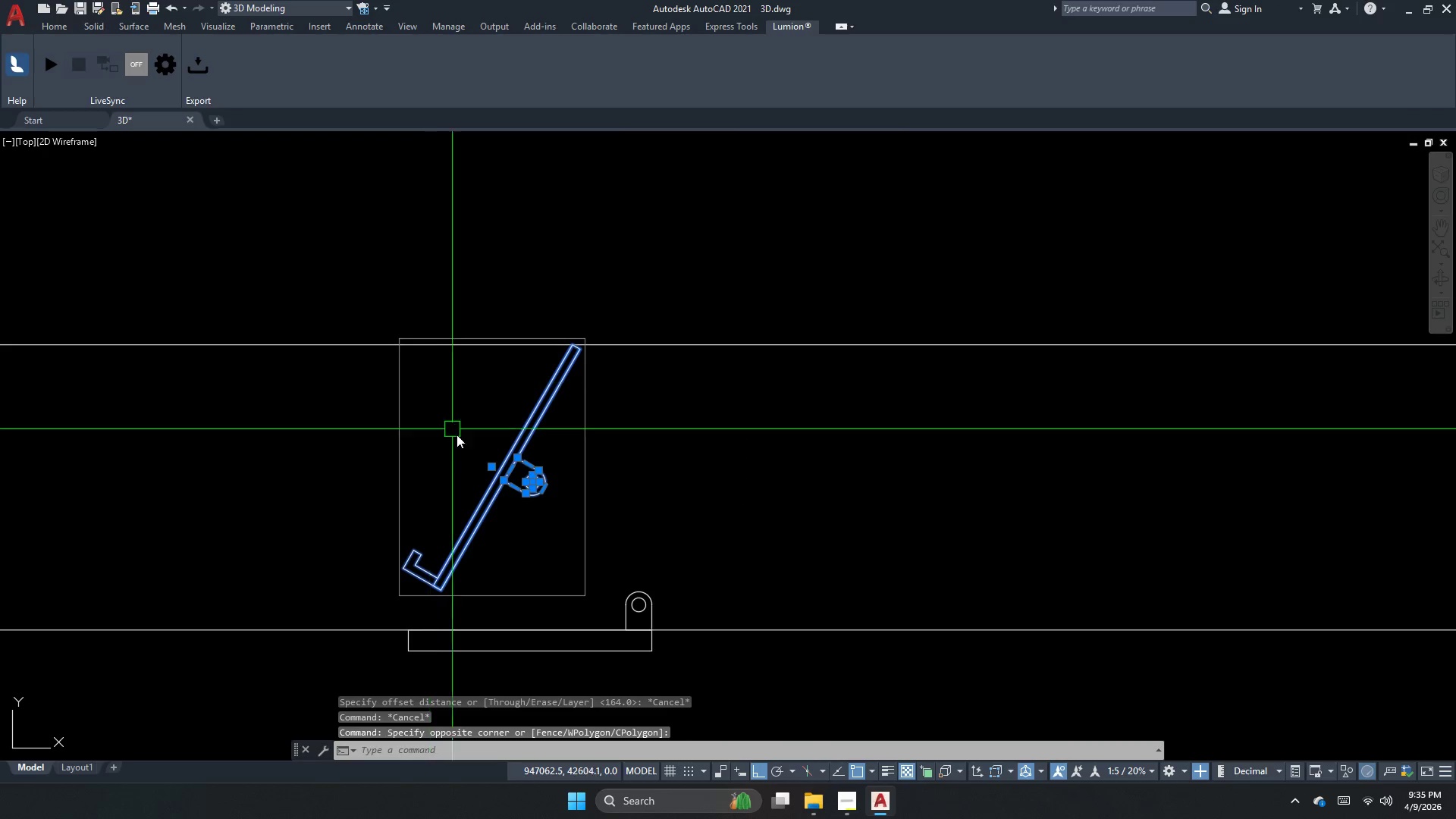 
key(M)
 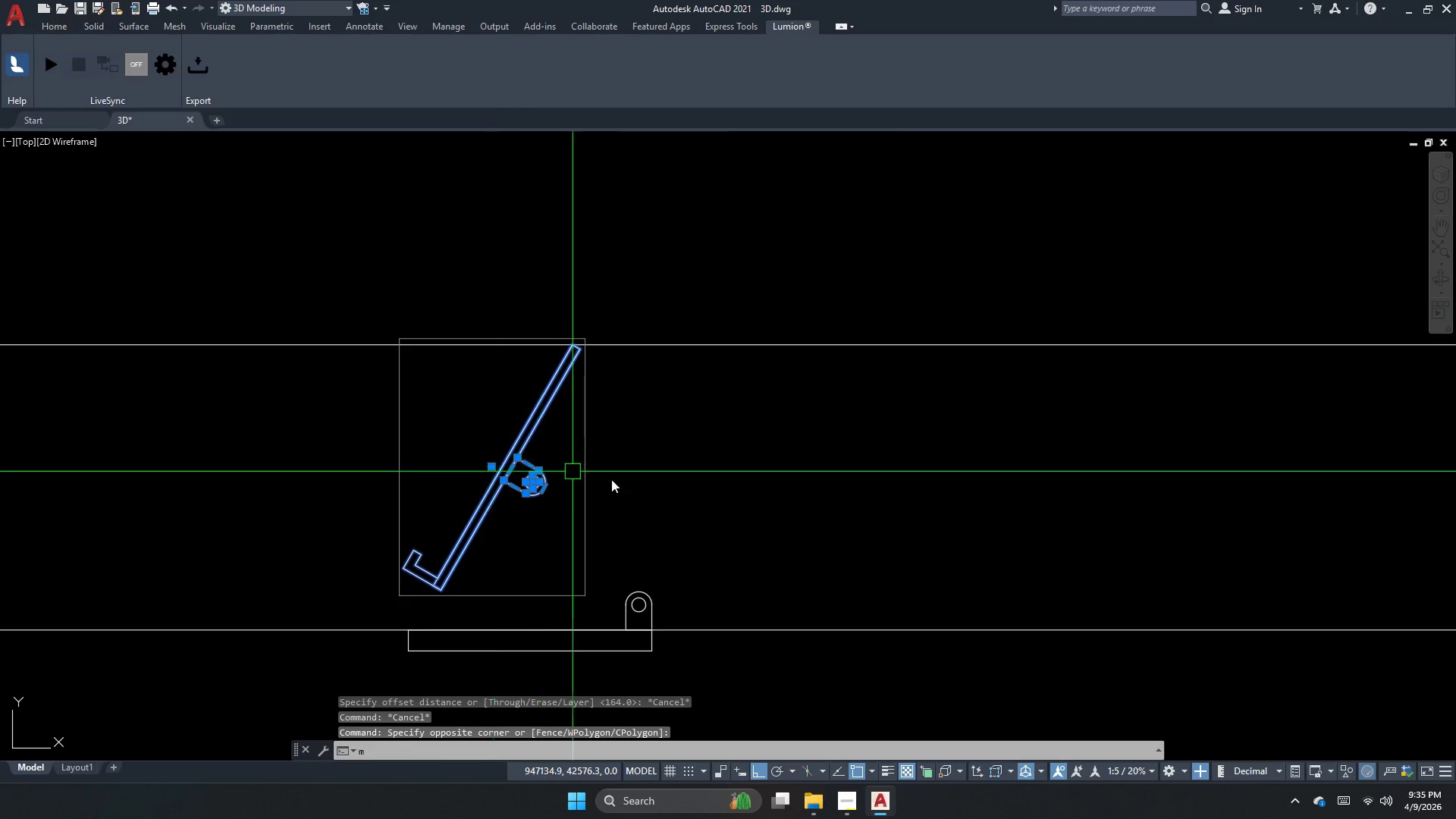 
key(Space)
 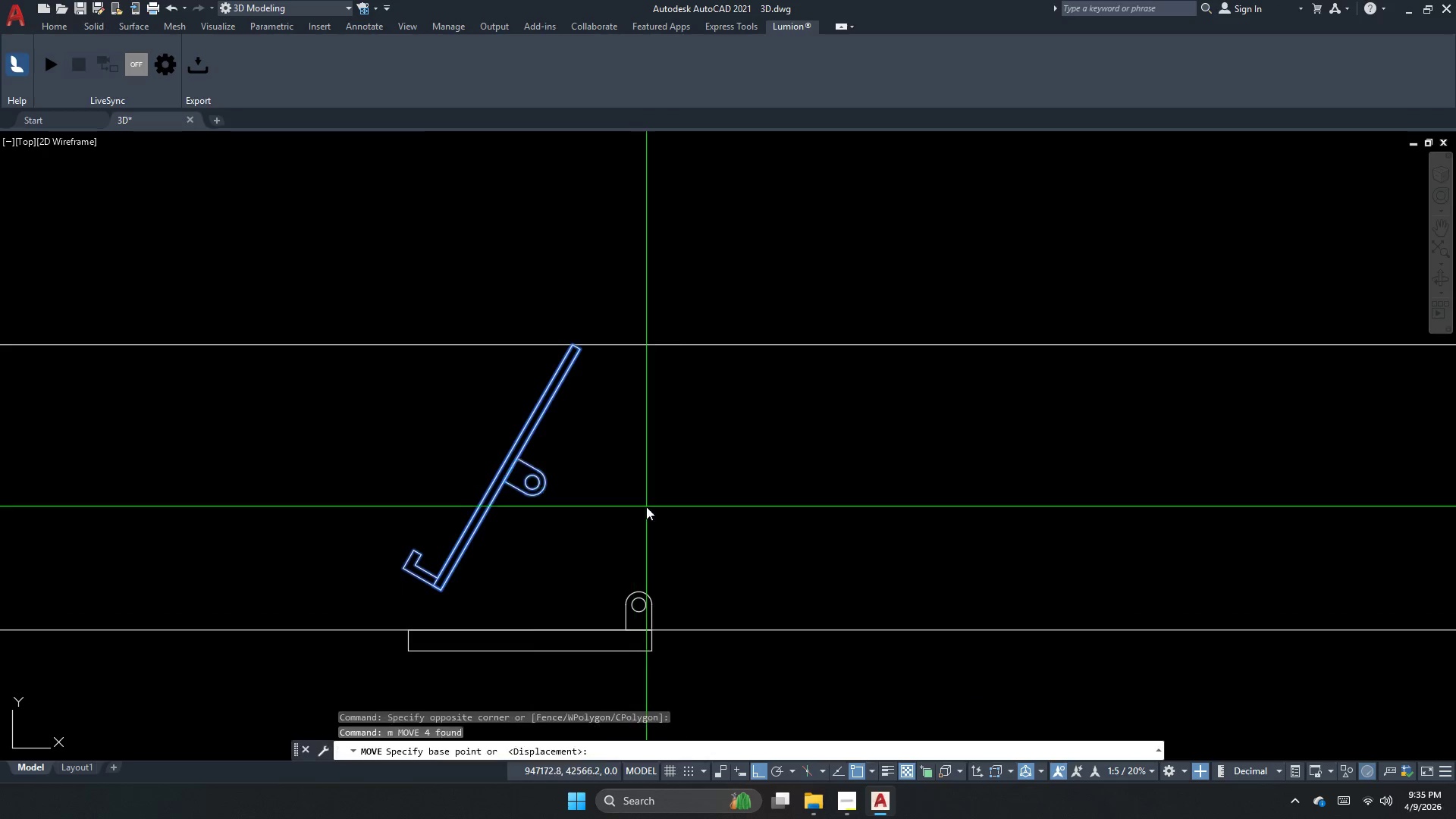 
left_click_drag(start_coordinate=[646, 510], to_coordinate=[646, 487])
 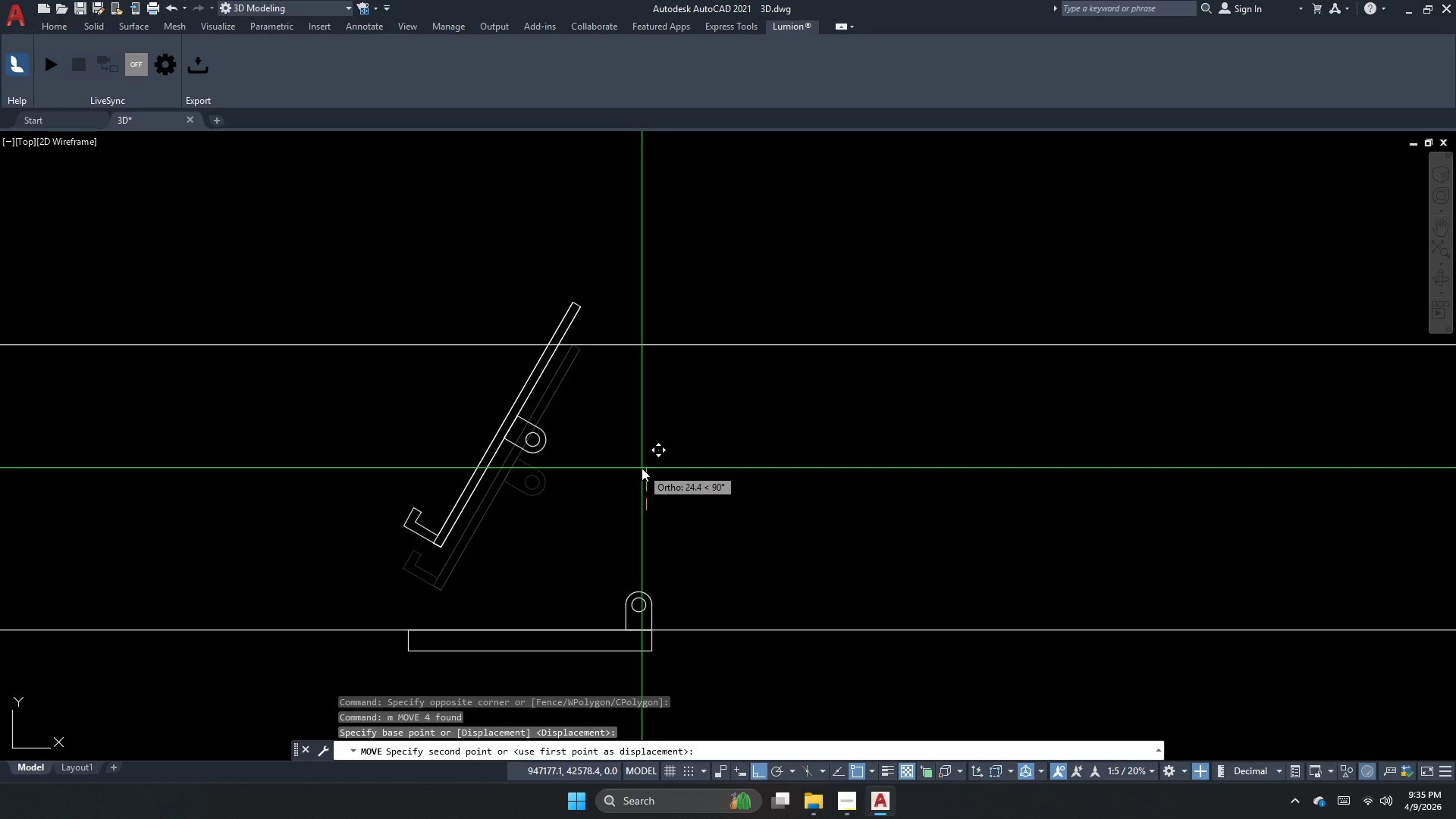 
key(Numpad1)
 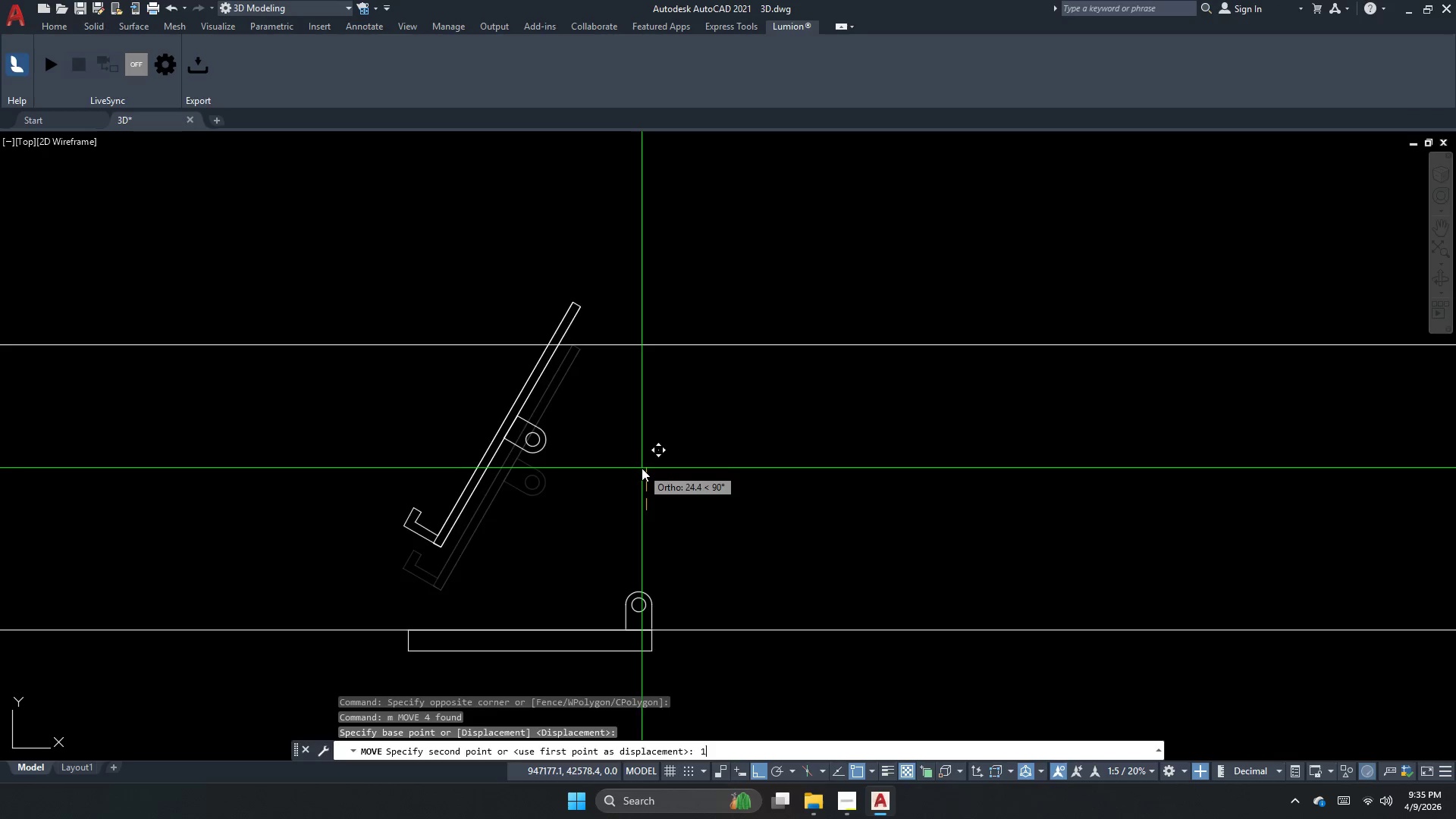 
key(NumpadEnter)
 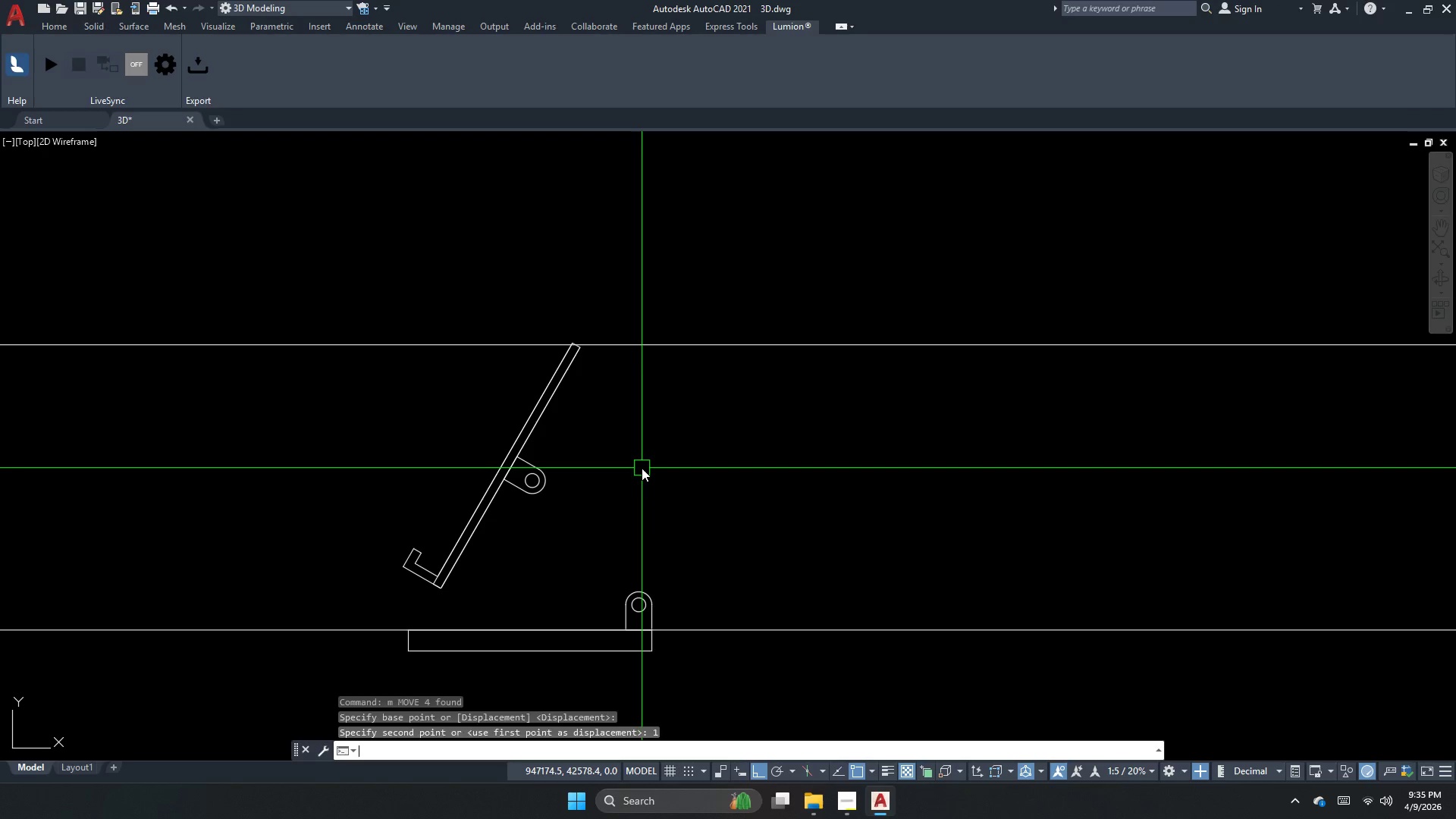 
key(Escape)
 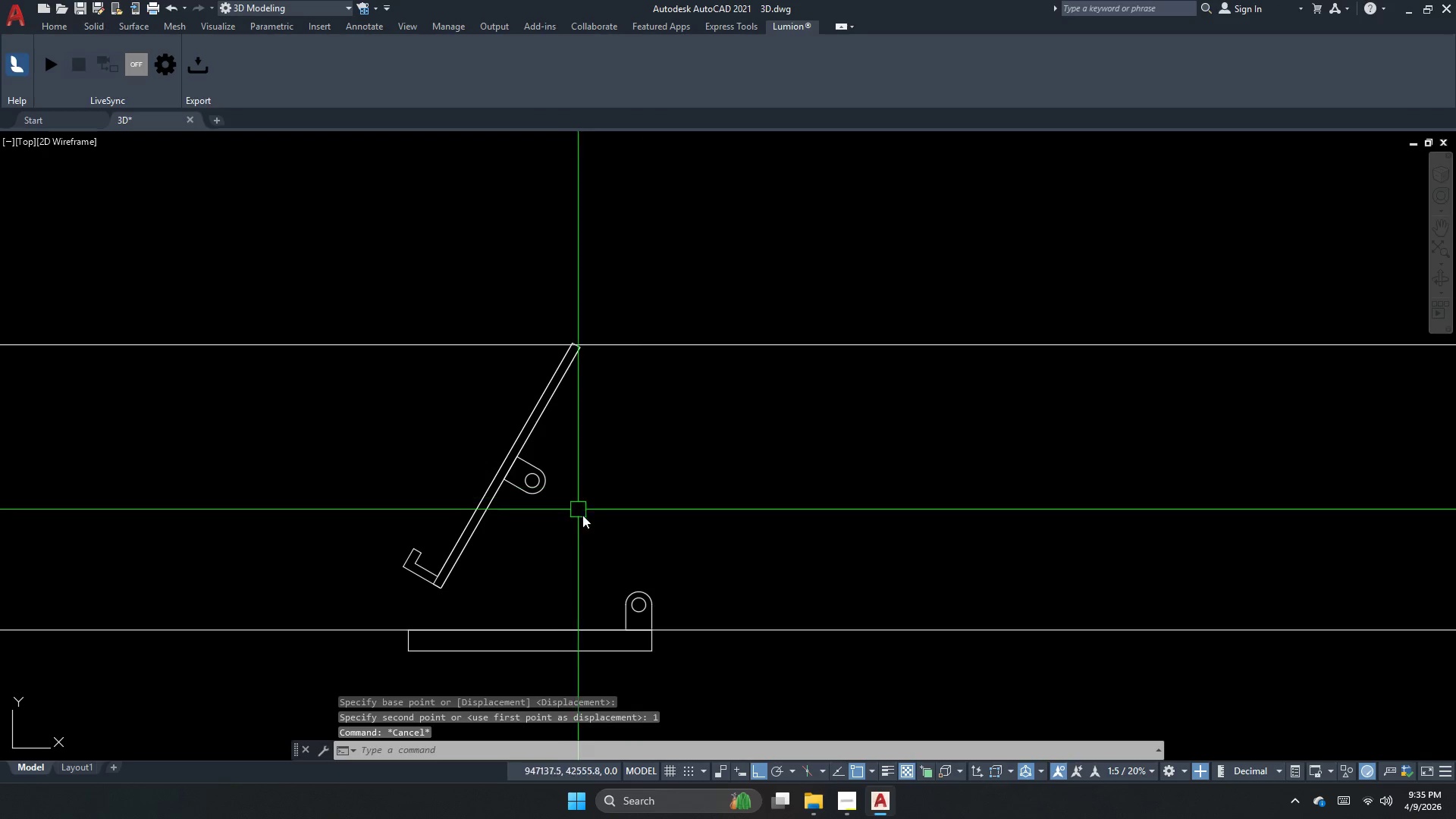 
left_click_drag(start_coordinate=[591, 529], to_coordinate=[567, 504])
 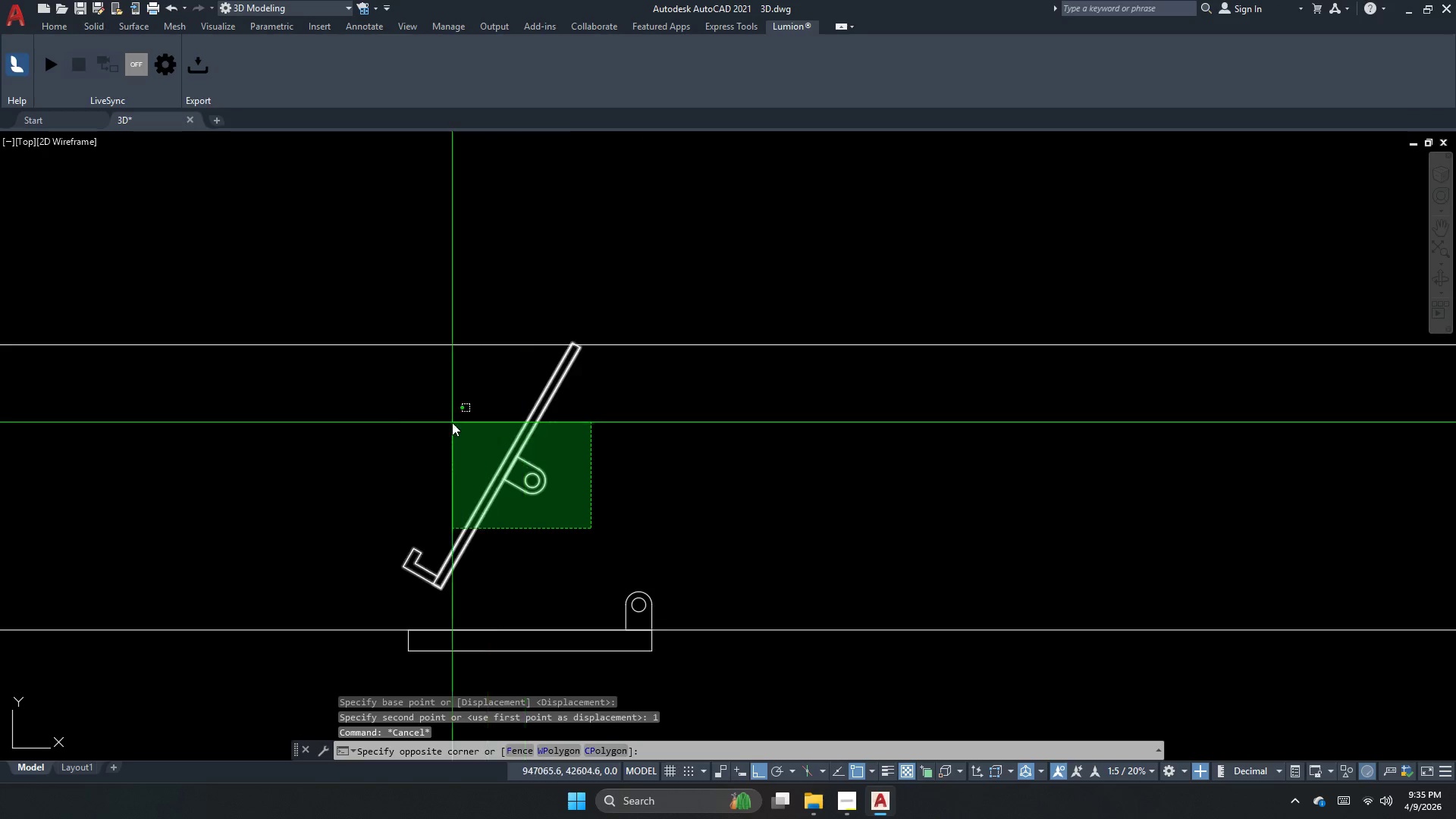 
left_click_drag(start_coordinate=[451, 422], to_coordinate=[454, 428])
 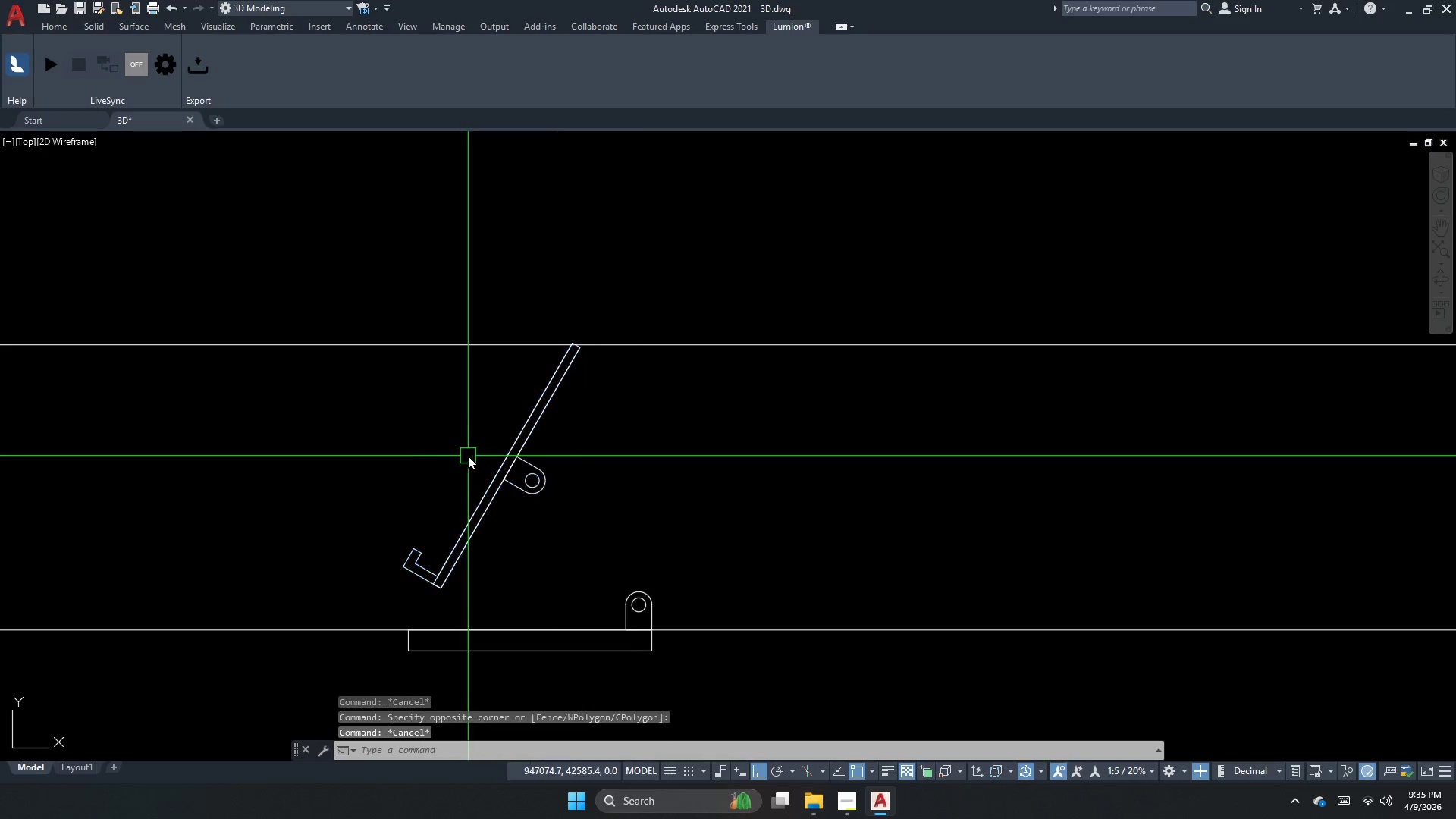 
key(Escape)
key(Escape)
type(xl v )
 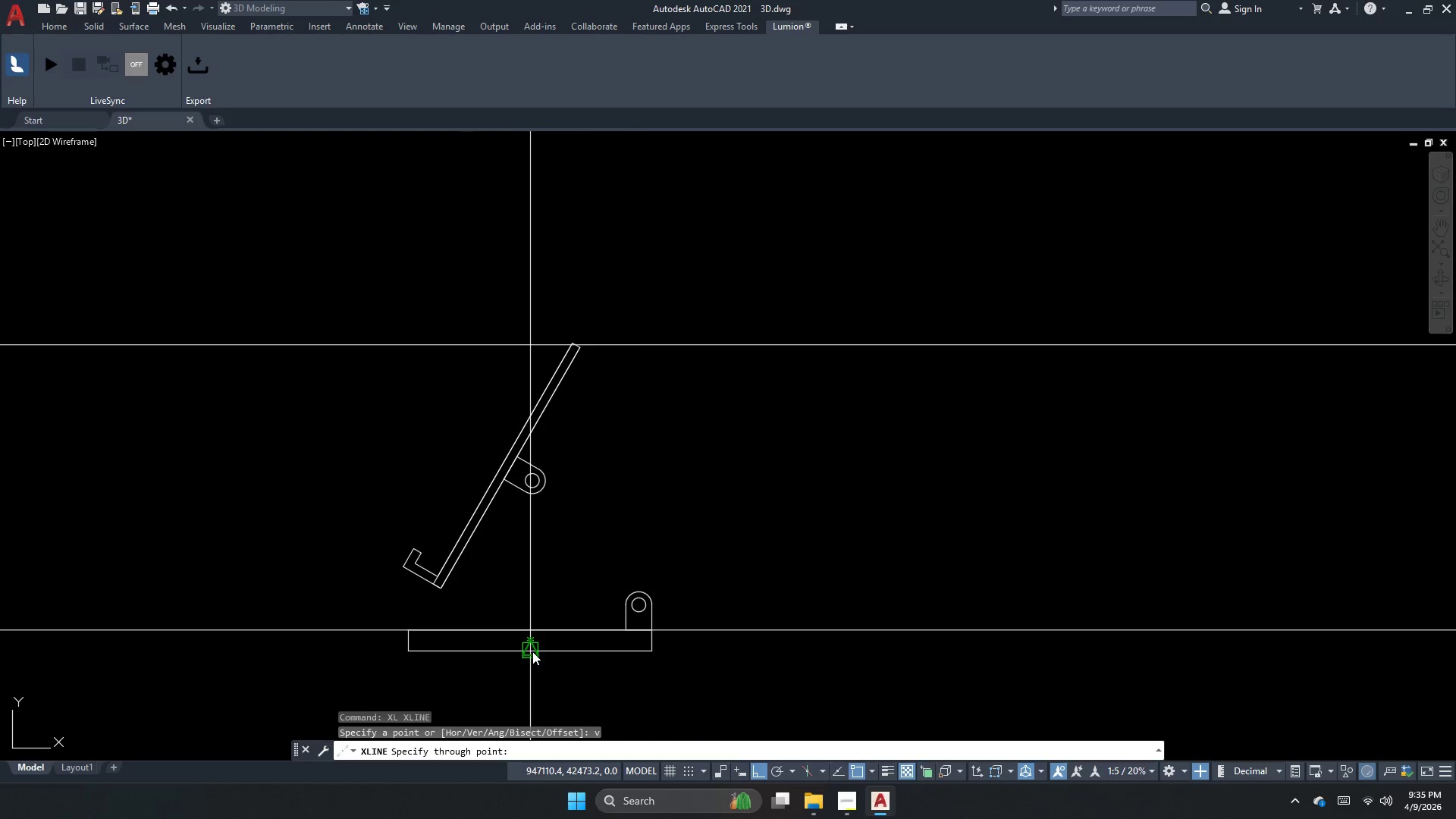 
left_click([532, 651])
 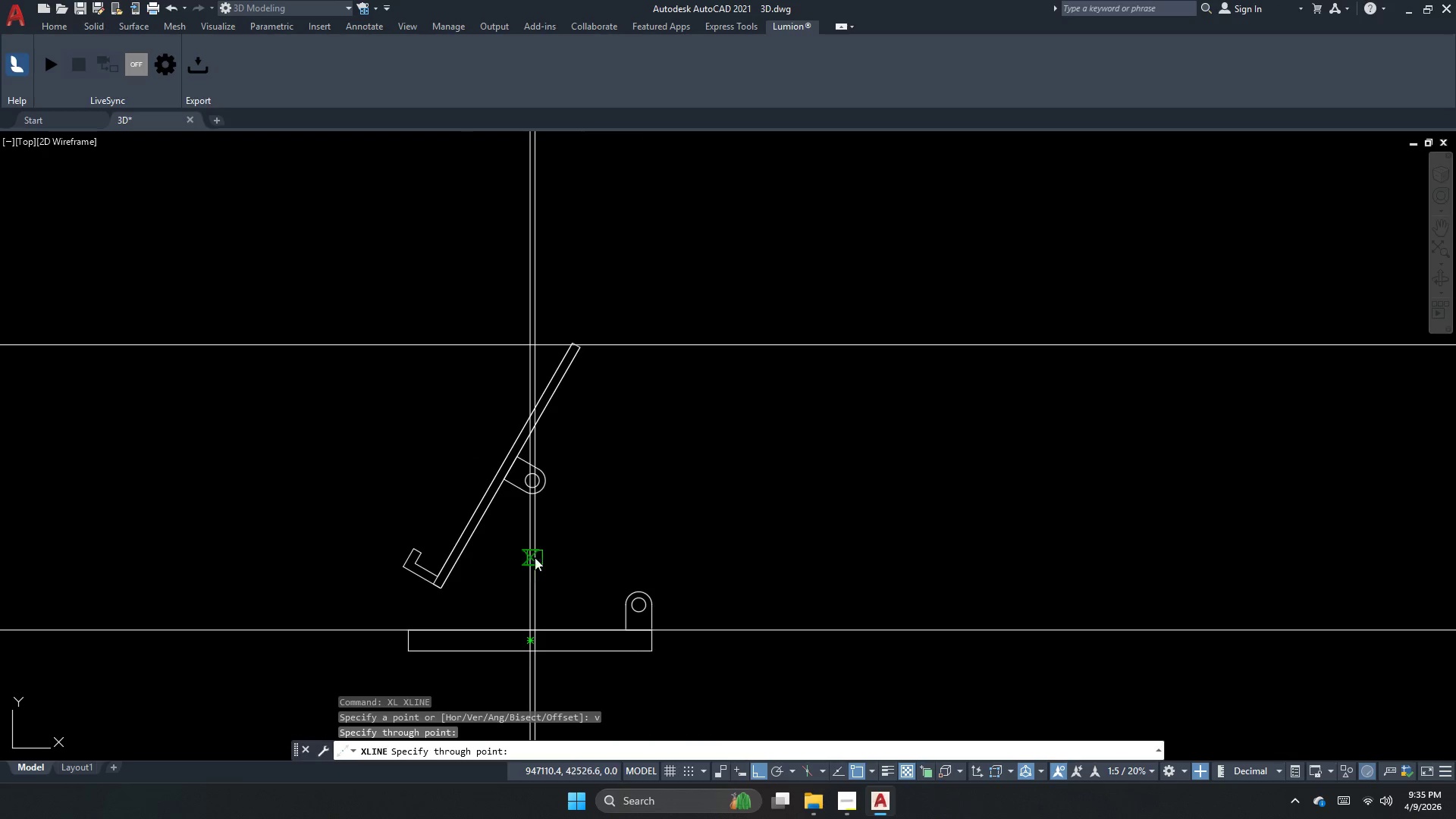 
key(Escape)
 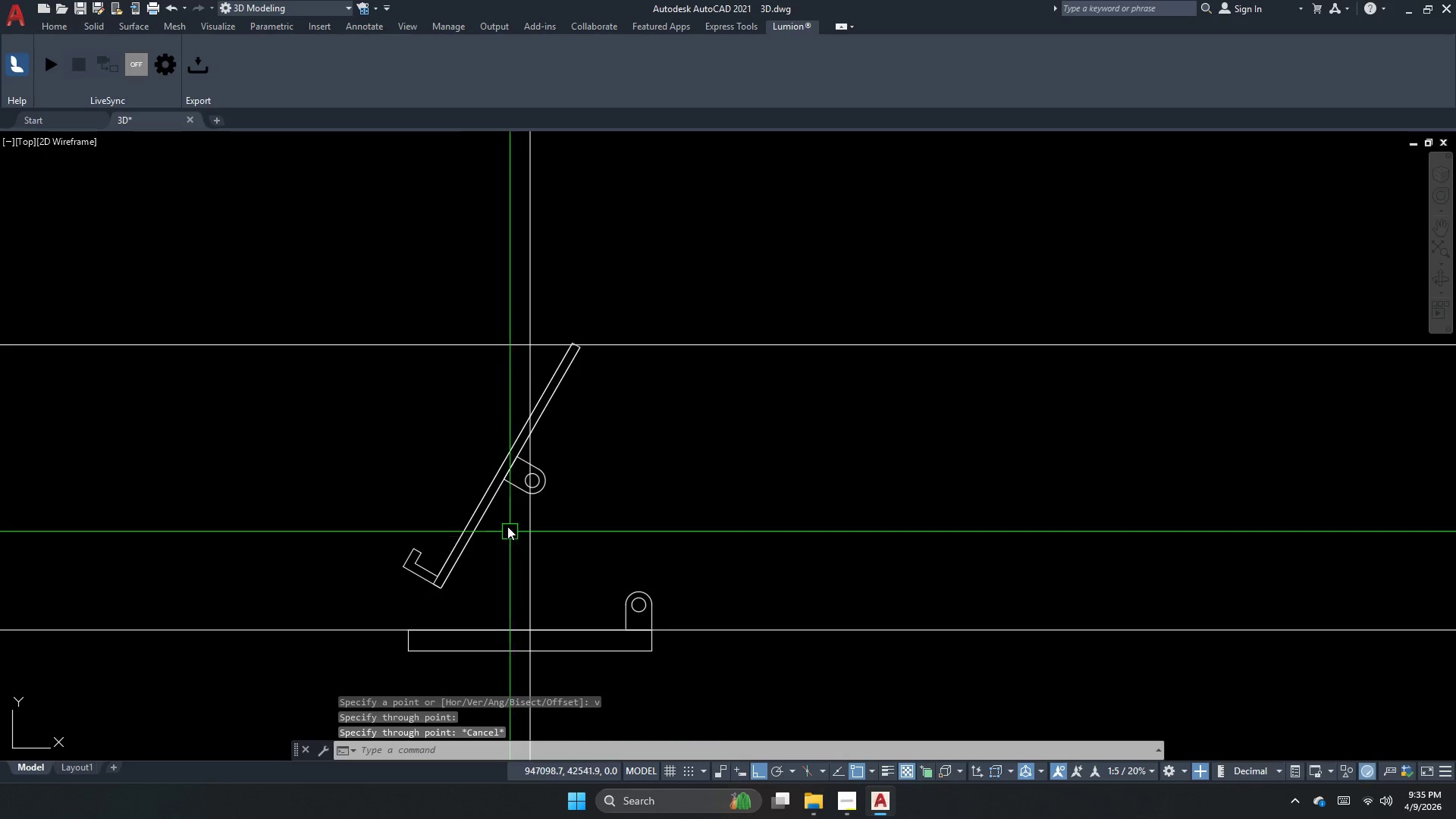 
left_click([497, 499])
 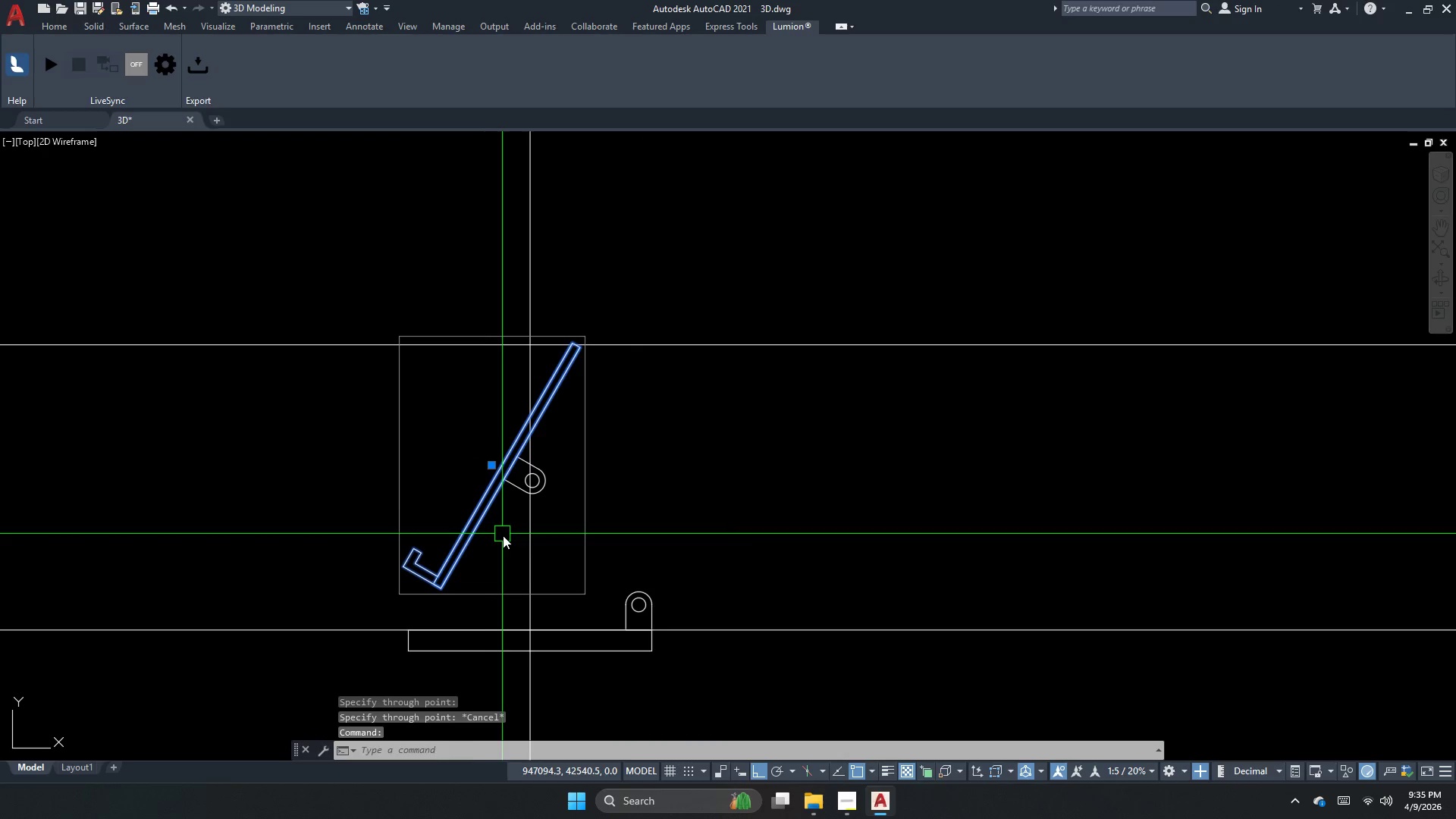 
left_click_drag(start_coordinate=[503, 535], to_coordinate=[499, 510])
 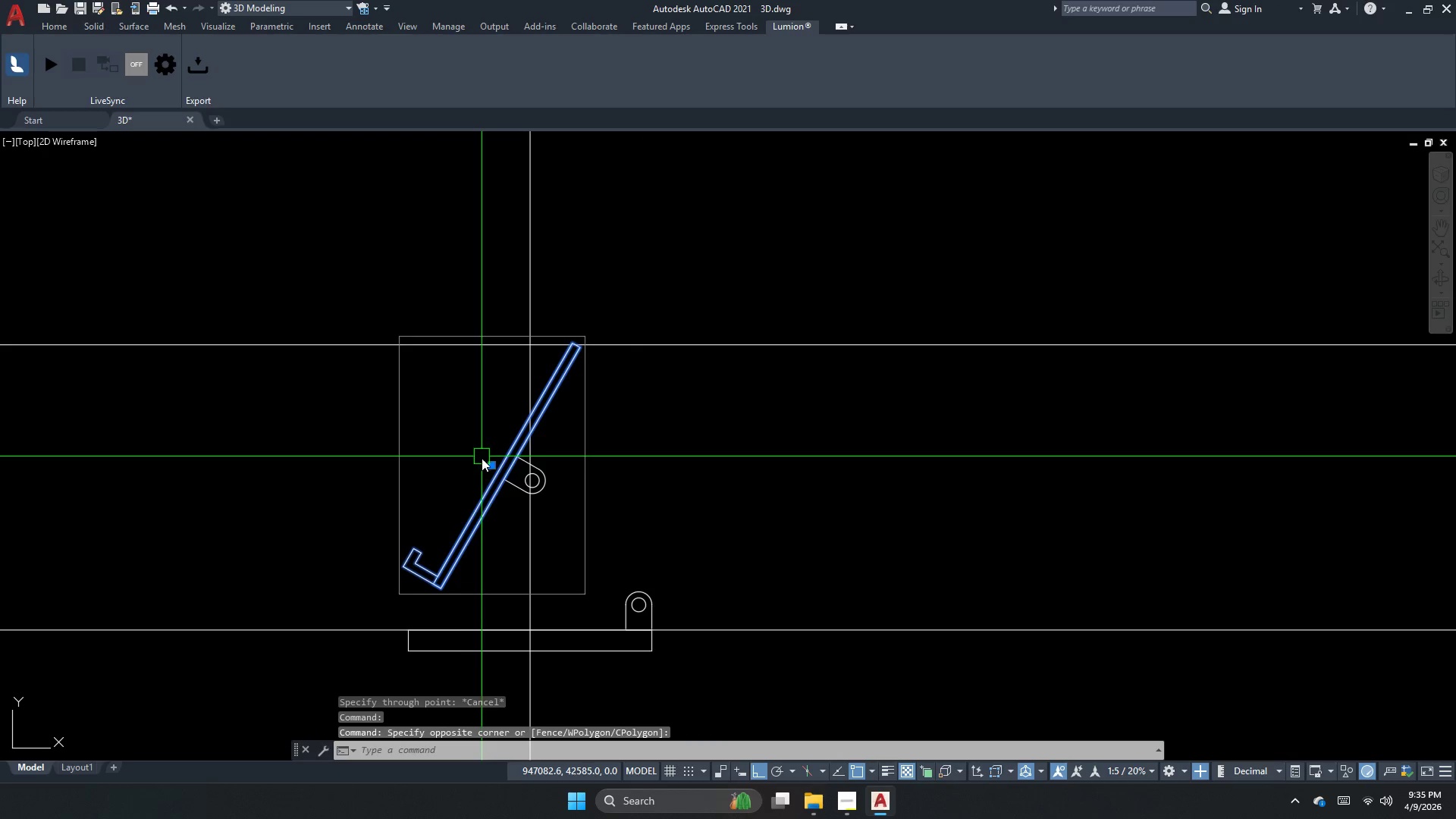 
key(M)
 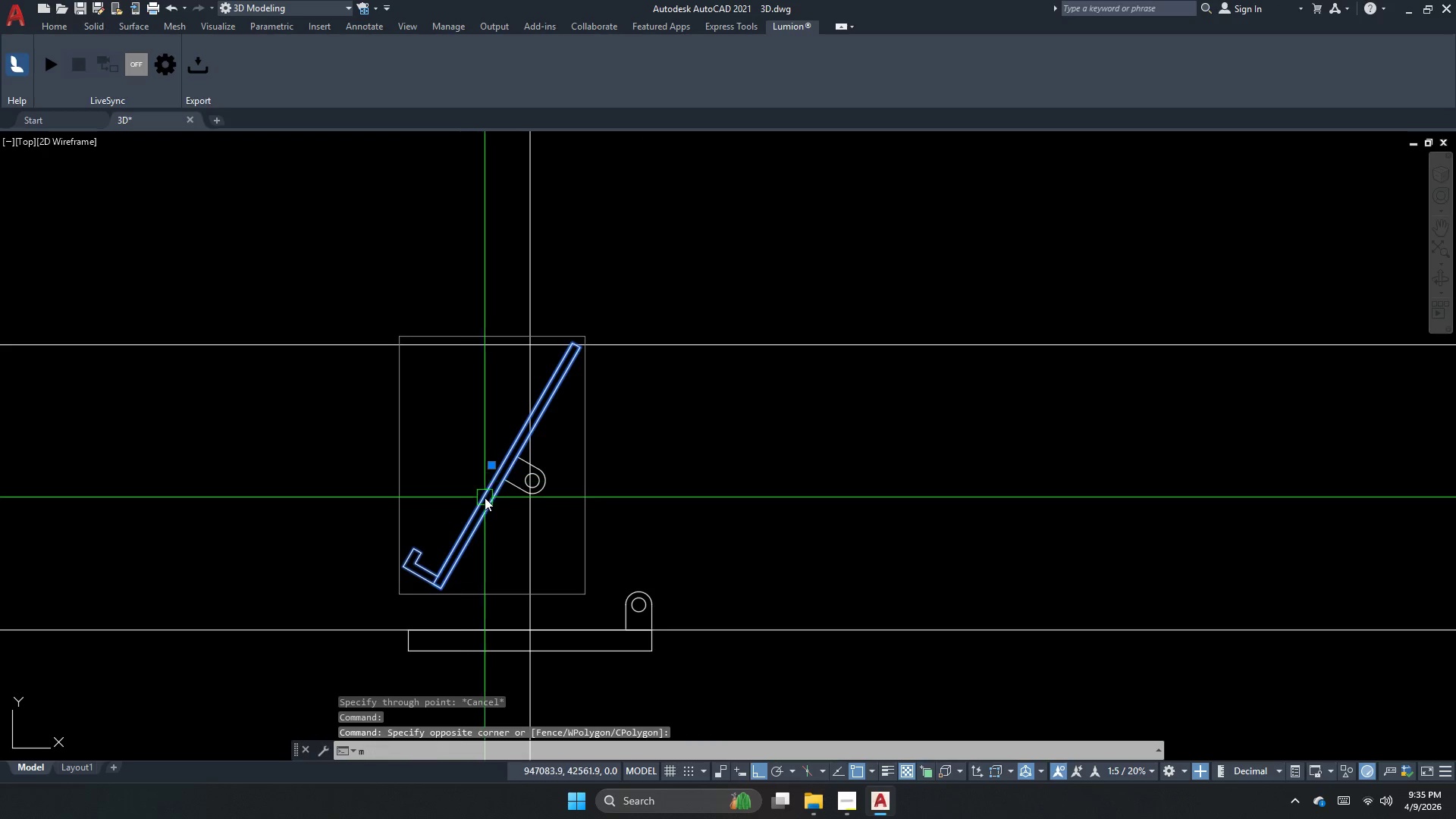 
key(Space)
 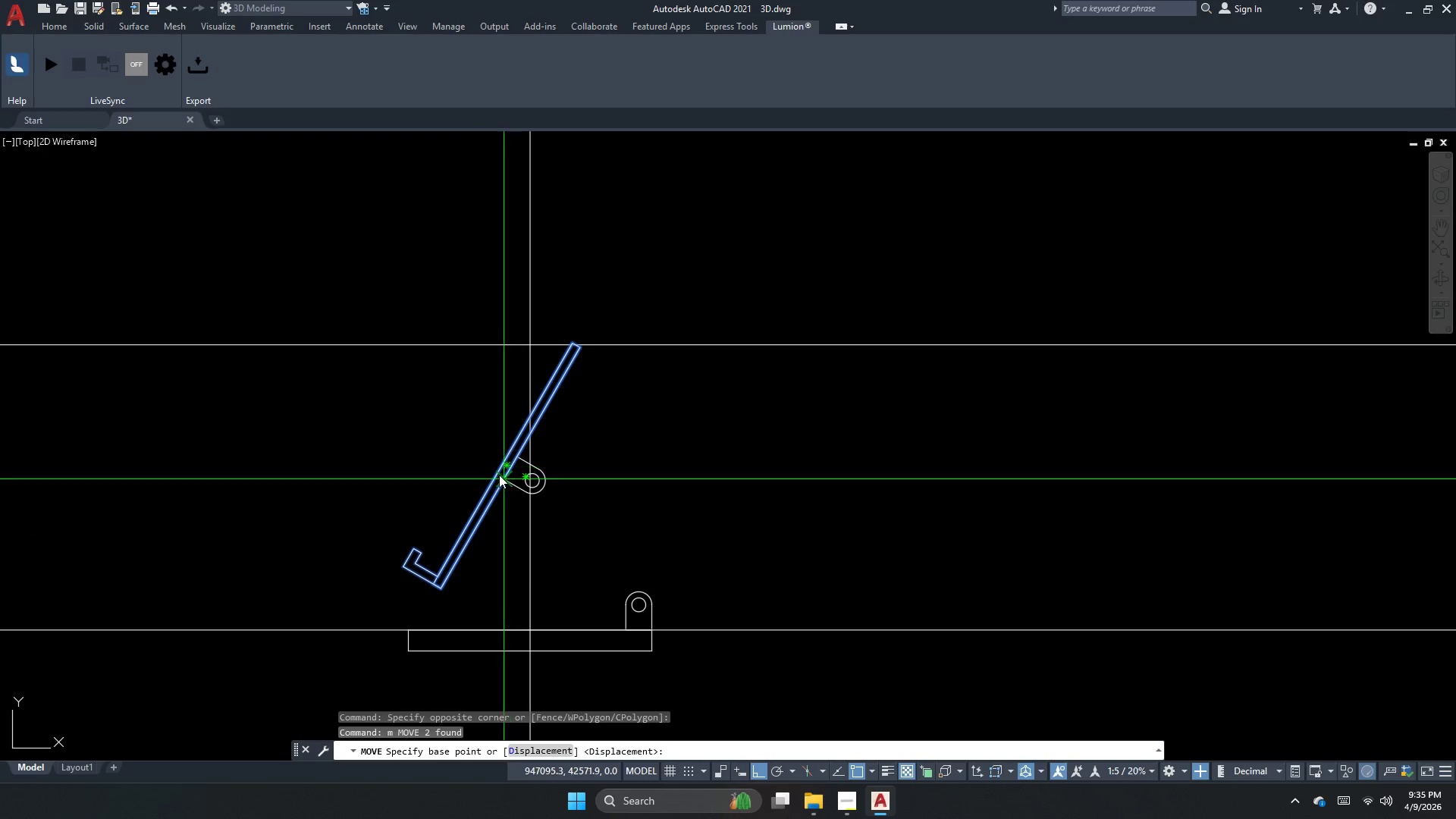 
scroll: coordinate [499, 475], scroll_direction: none, amount: 0.0
 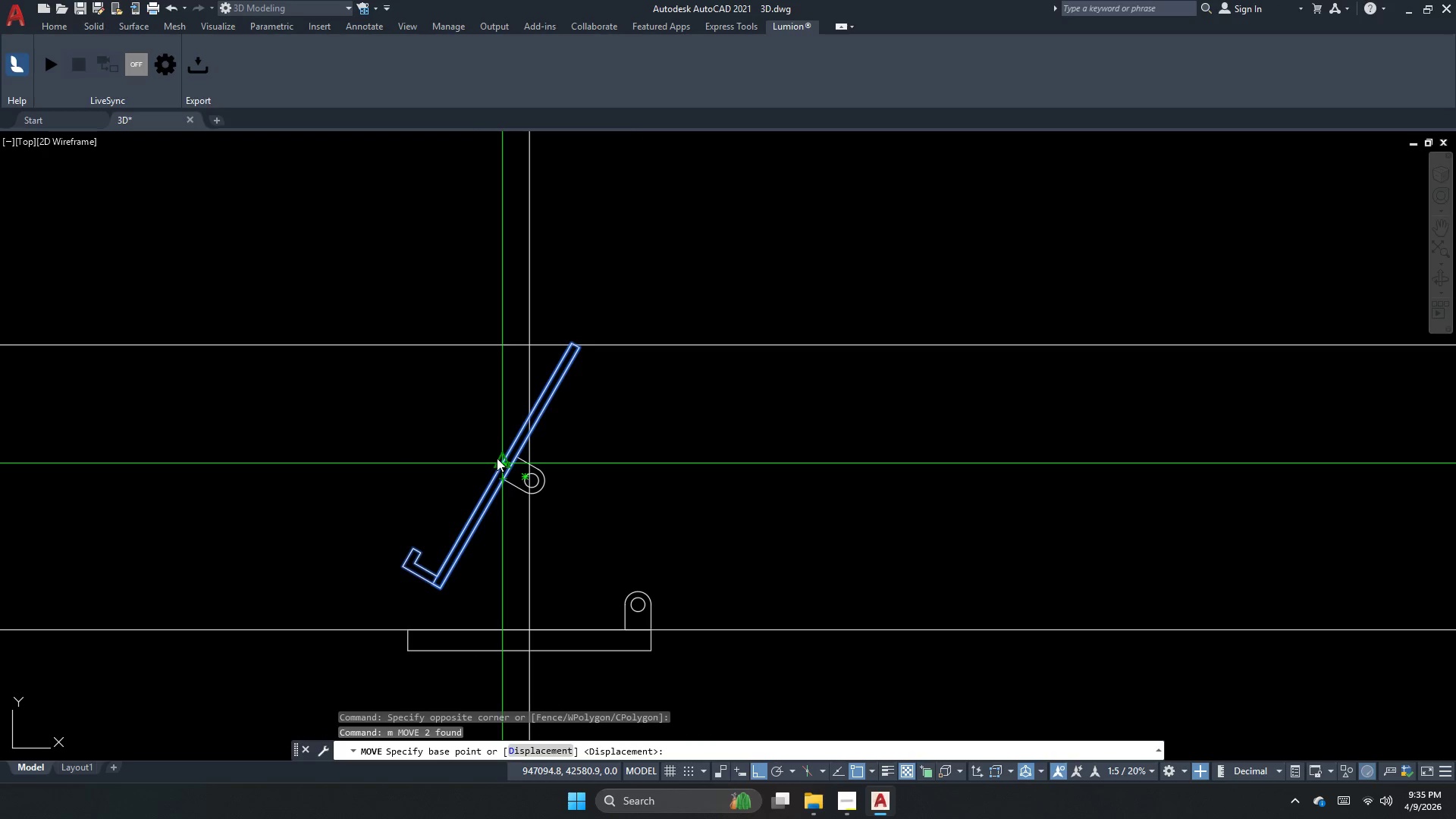 
scroll: coordinate [497, 459], scroll_direction: up, amount: 1.0
 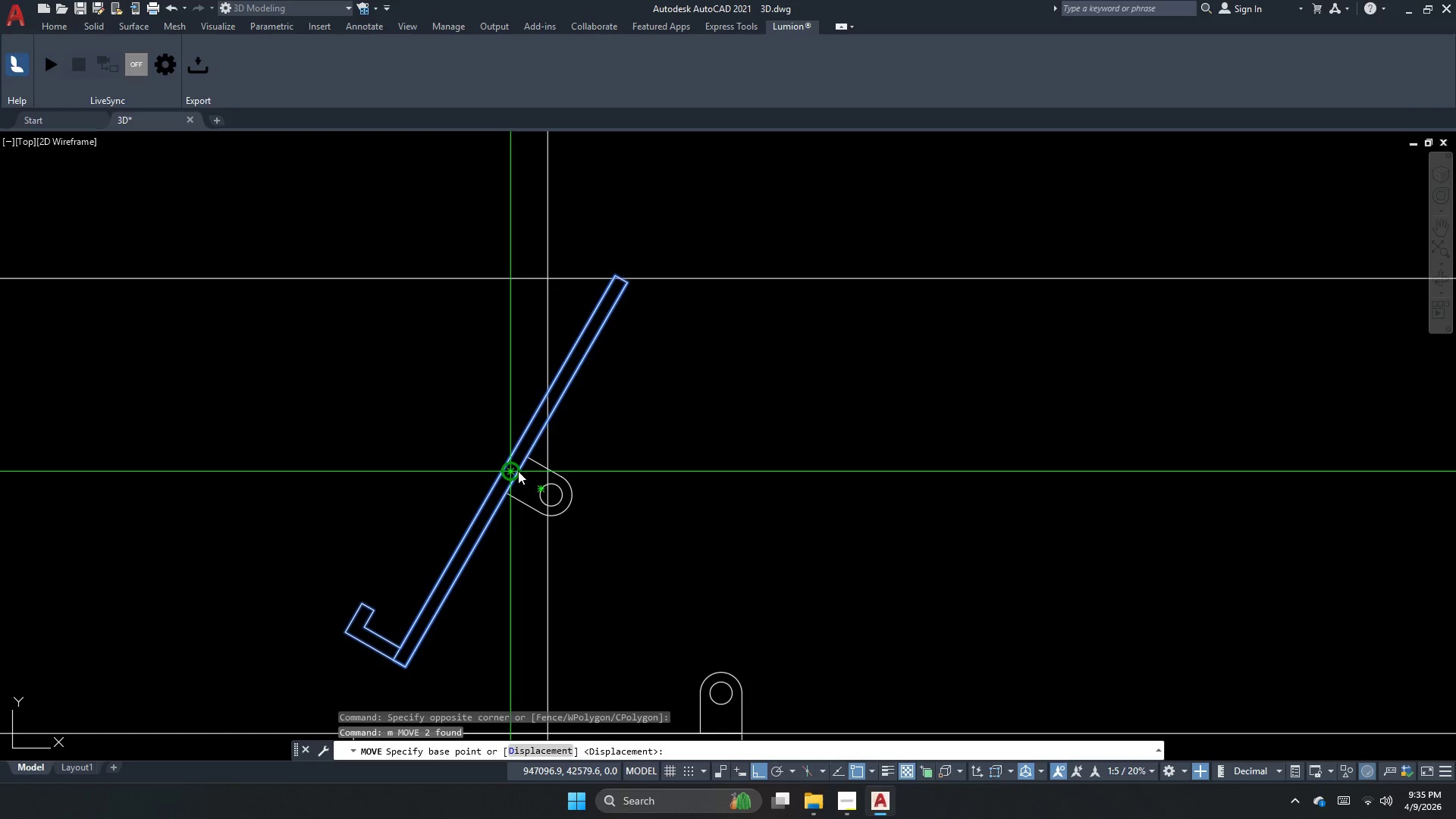 
left_click([513, 472])
 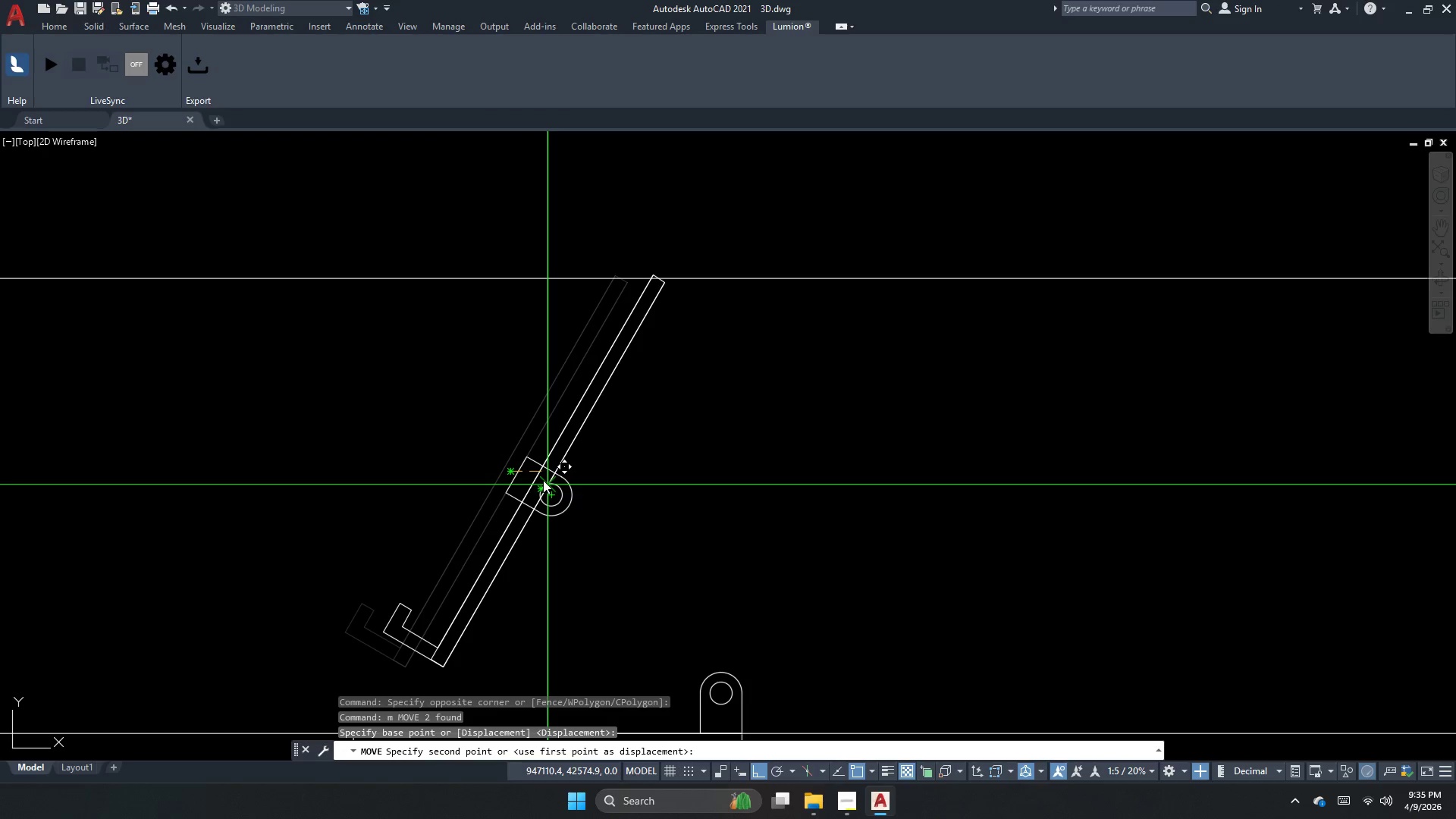 
key(Escape)
 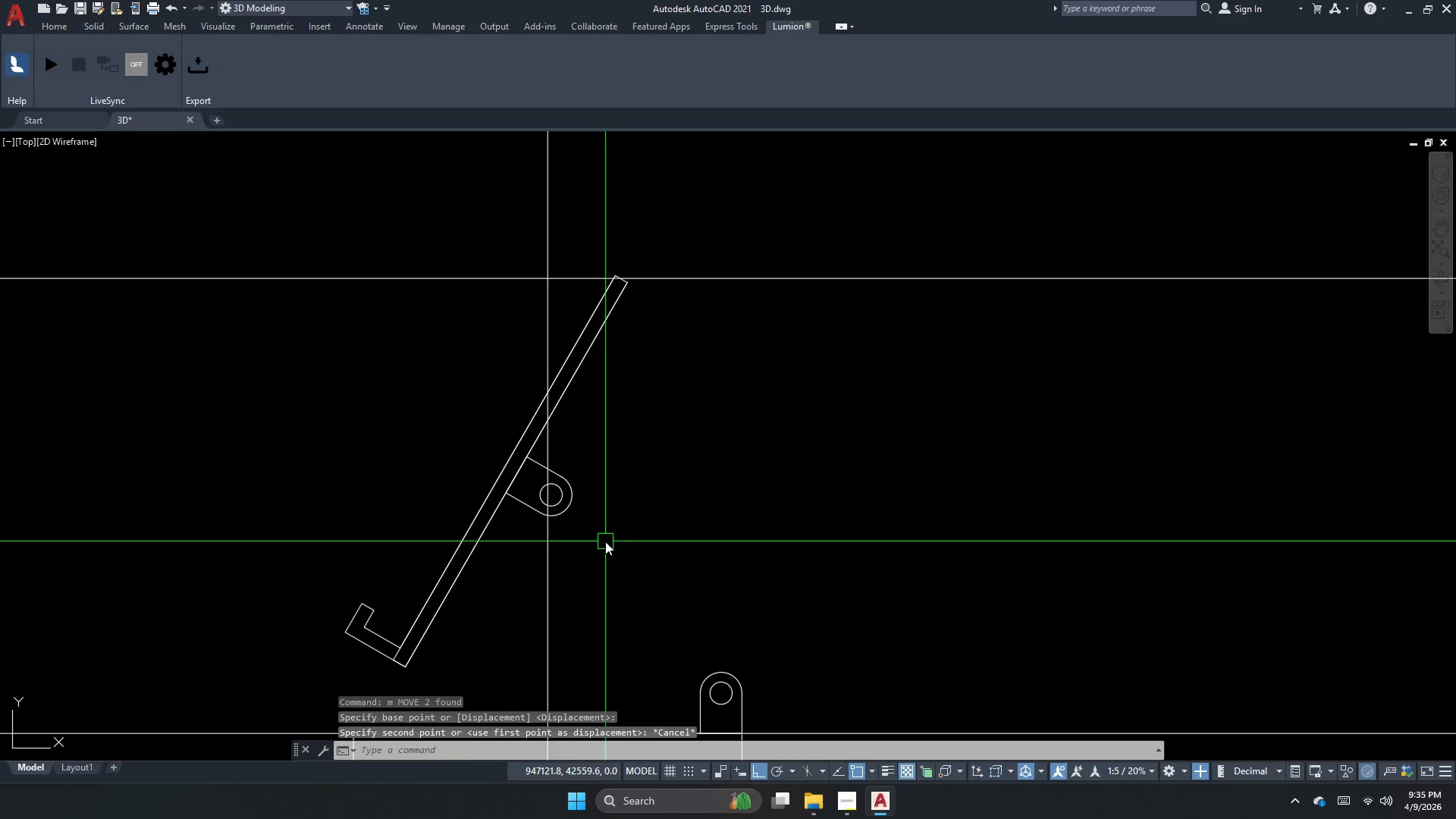 
left_click_drag(start_coordinate=[607, 547], to_coordinate=[600, 533])
 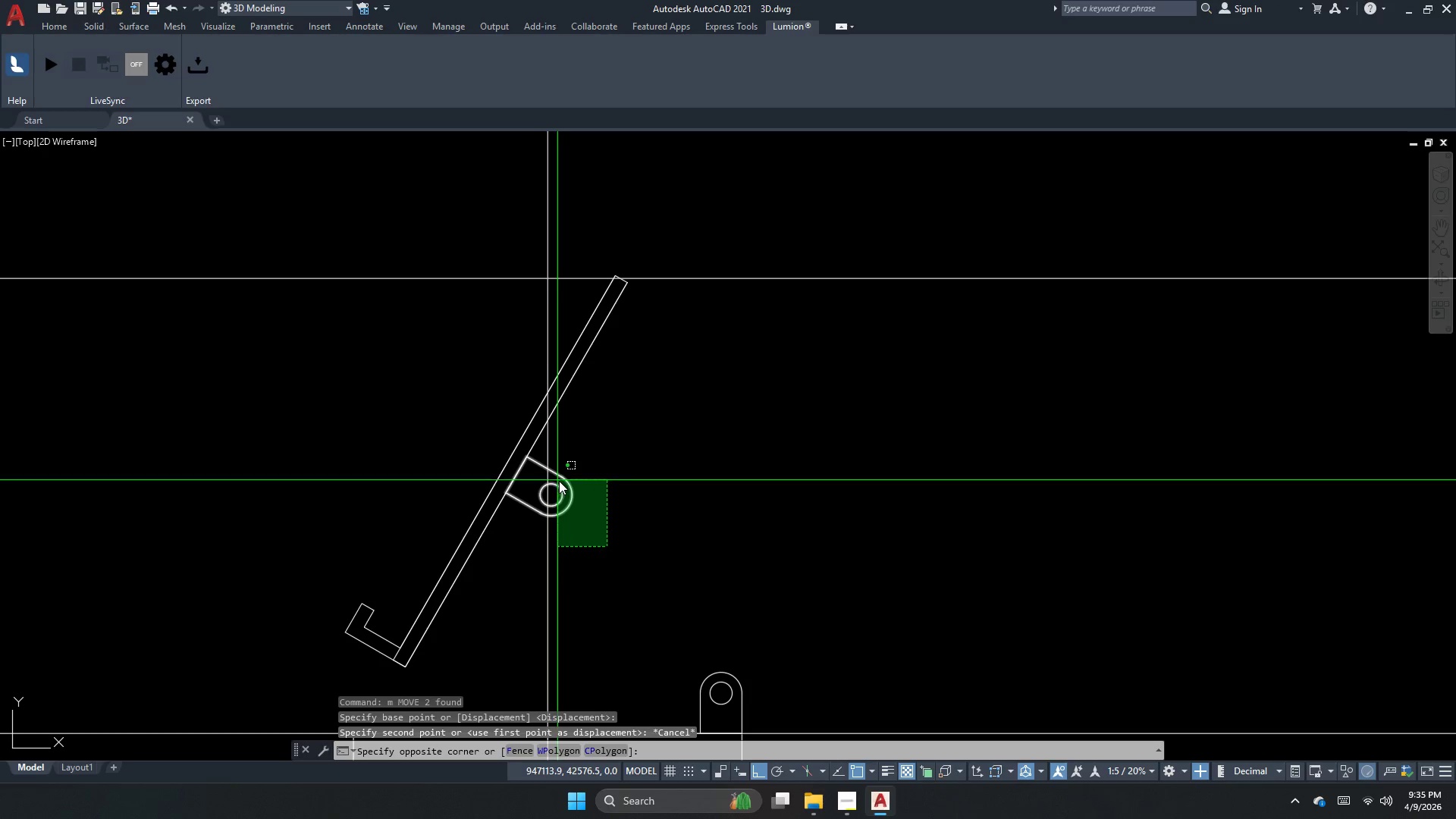 
left_click([563, 482])
 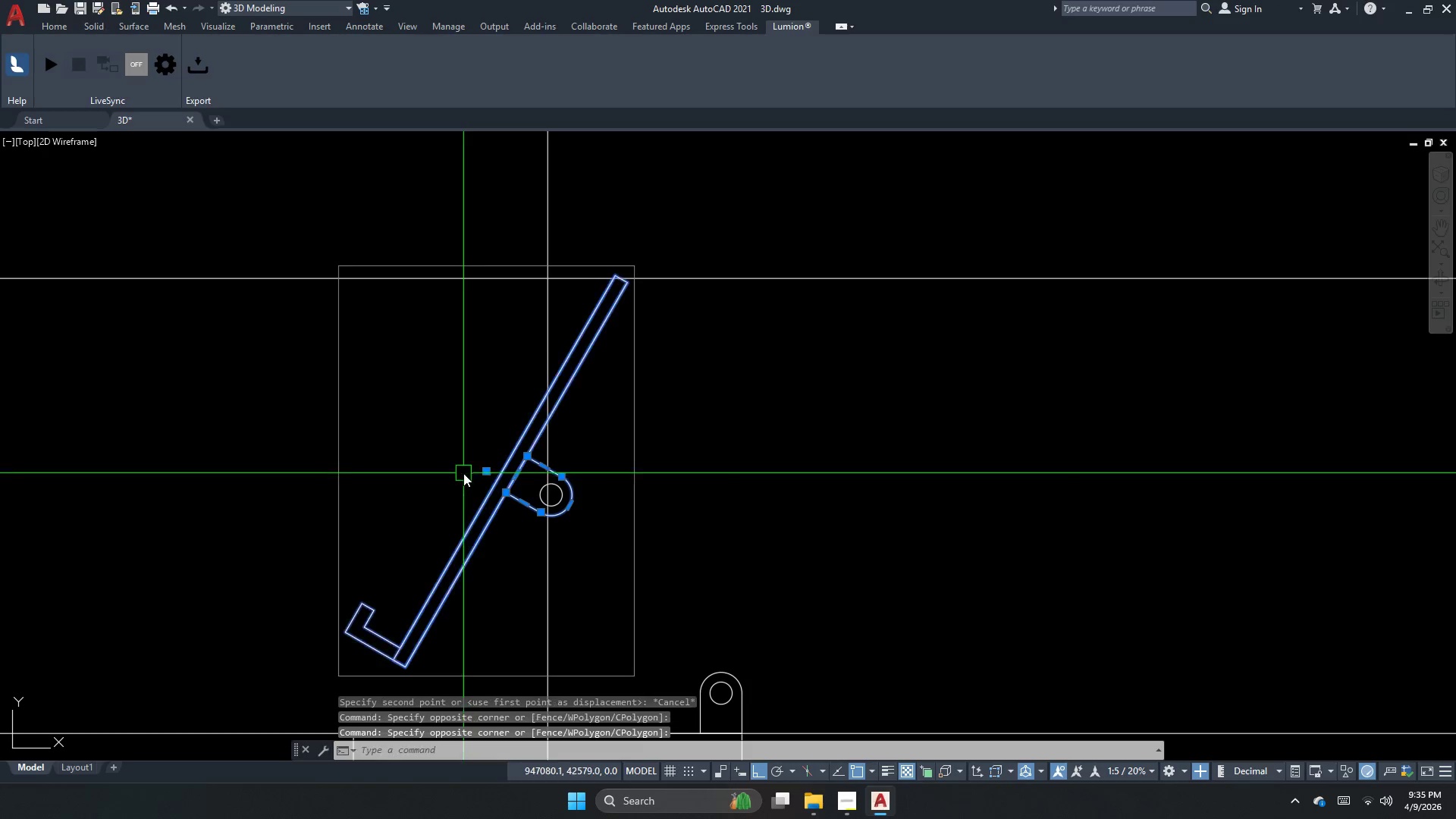 
left_click_drag(start_coordinate=[429, 443], to_coordinate=[527, 511])
 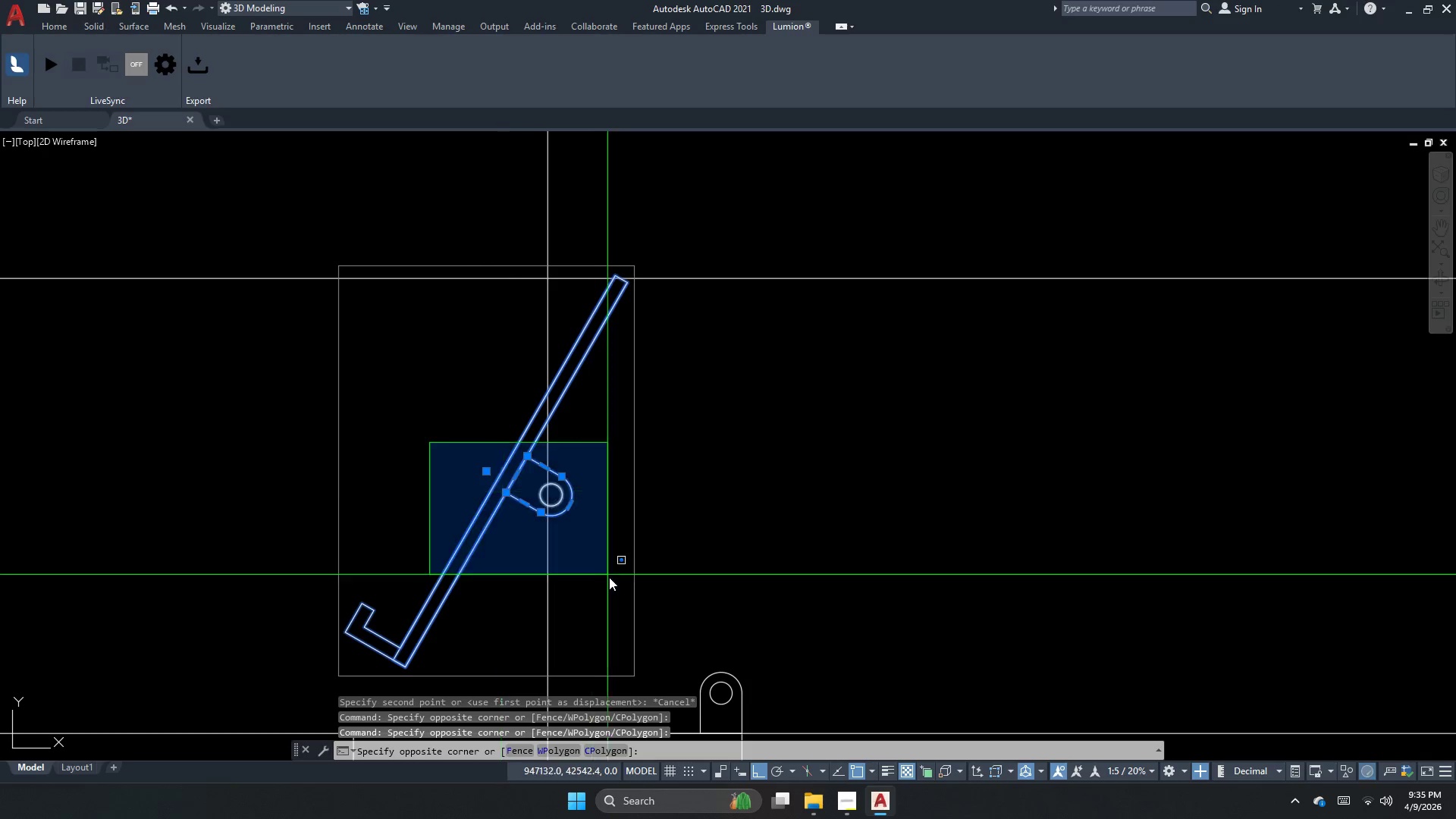 
left_click_drag(start_coordinate=[609, 579], to_coordinate=[602, 572])
 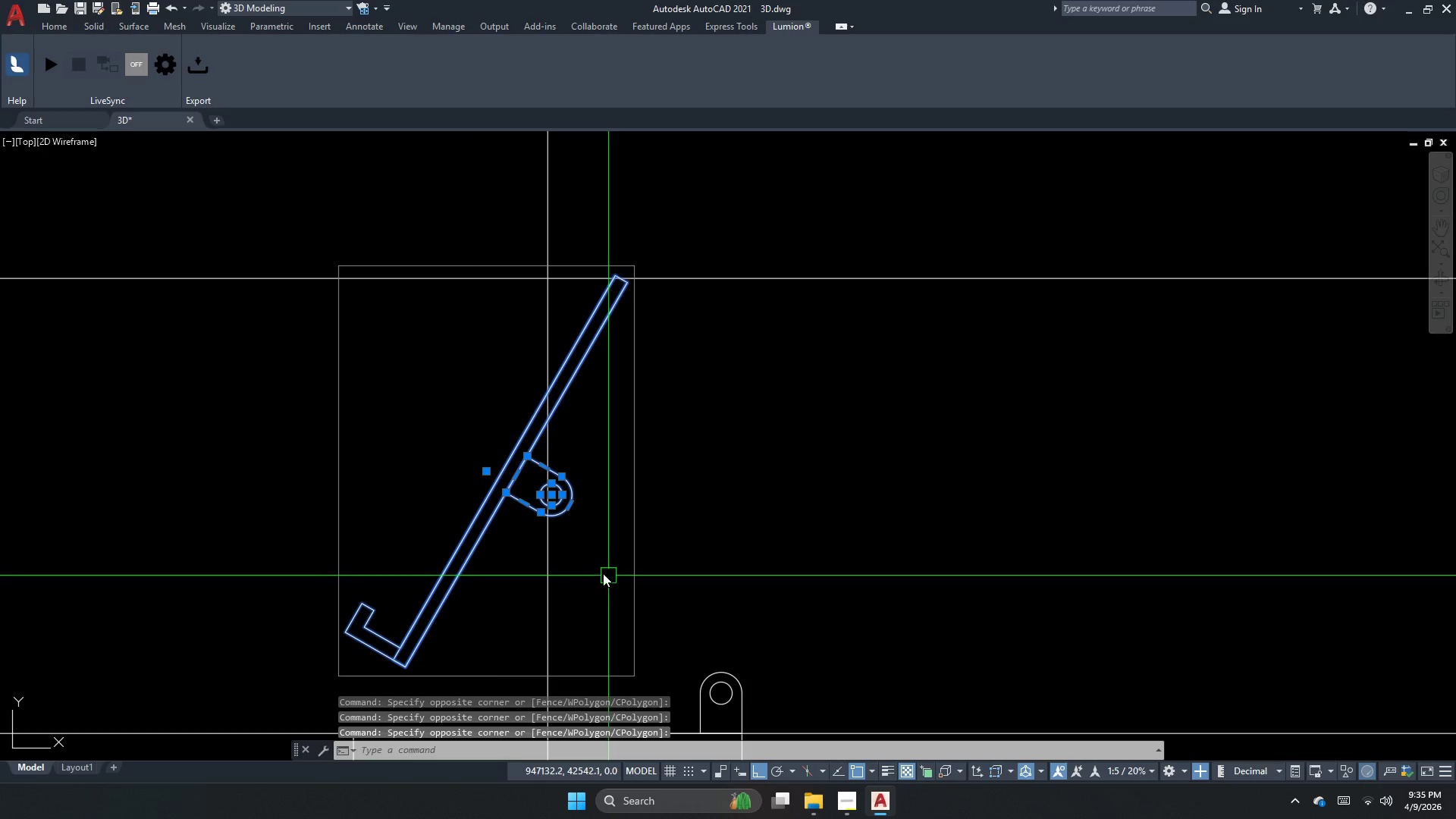 
key(M)
 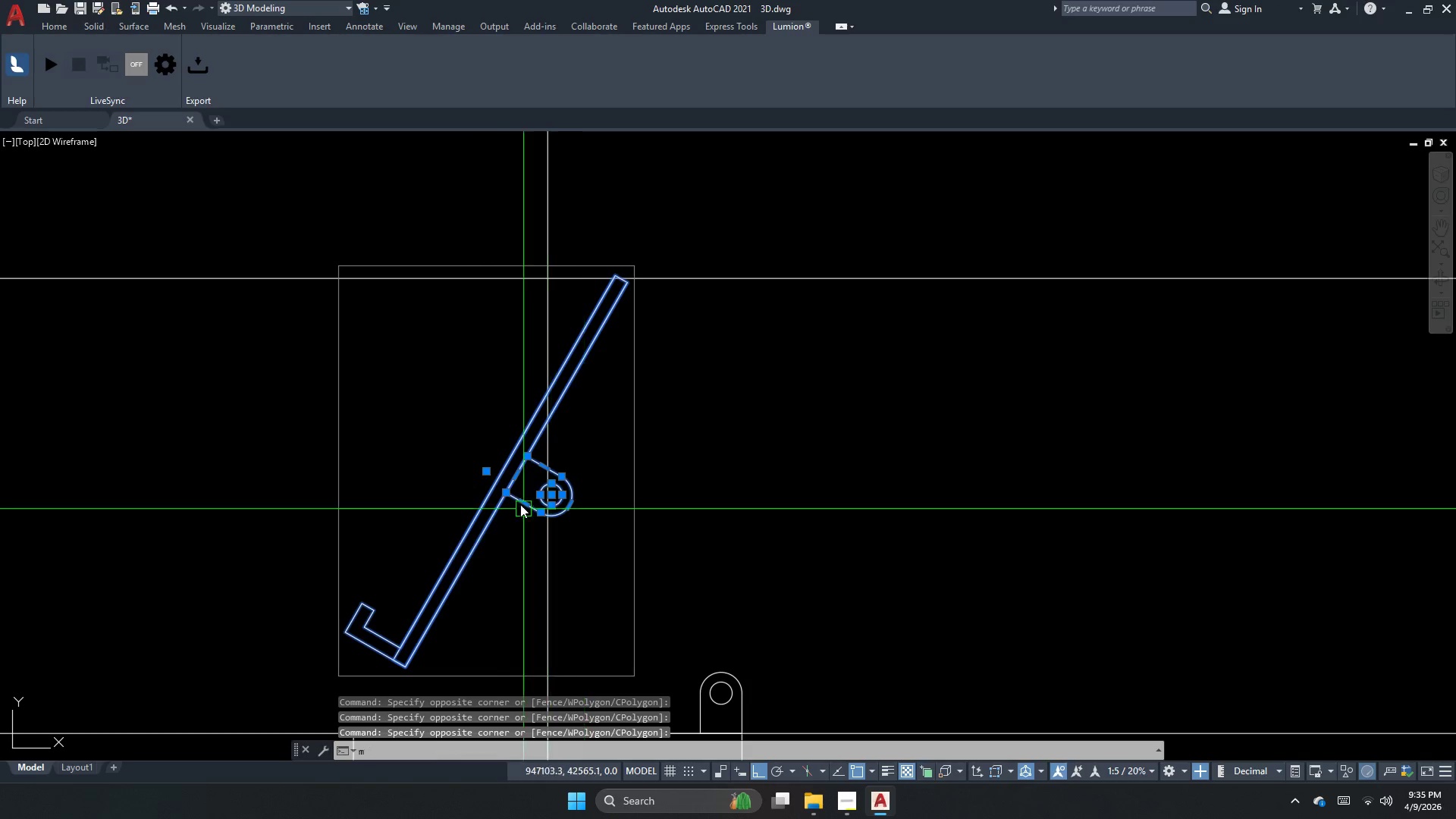 
key(Space)
 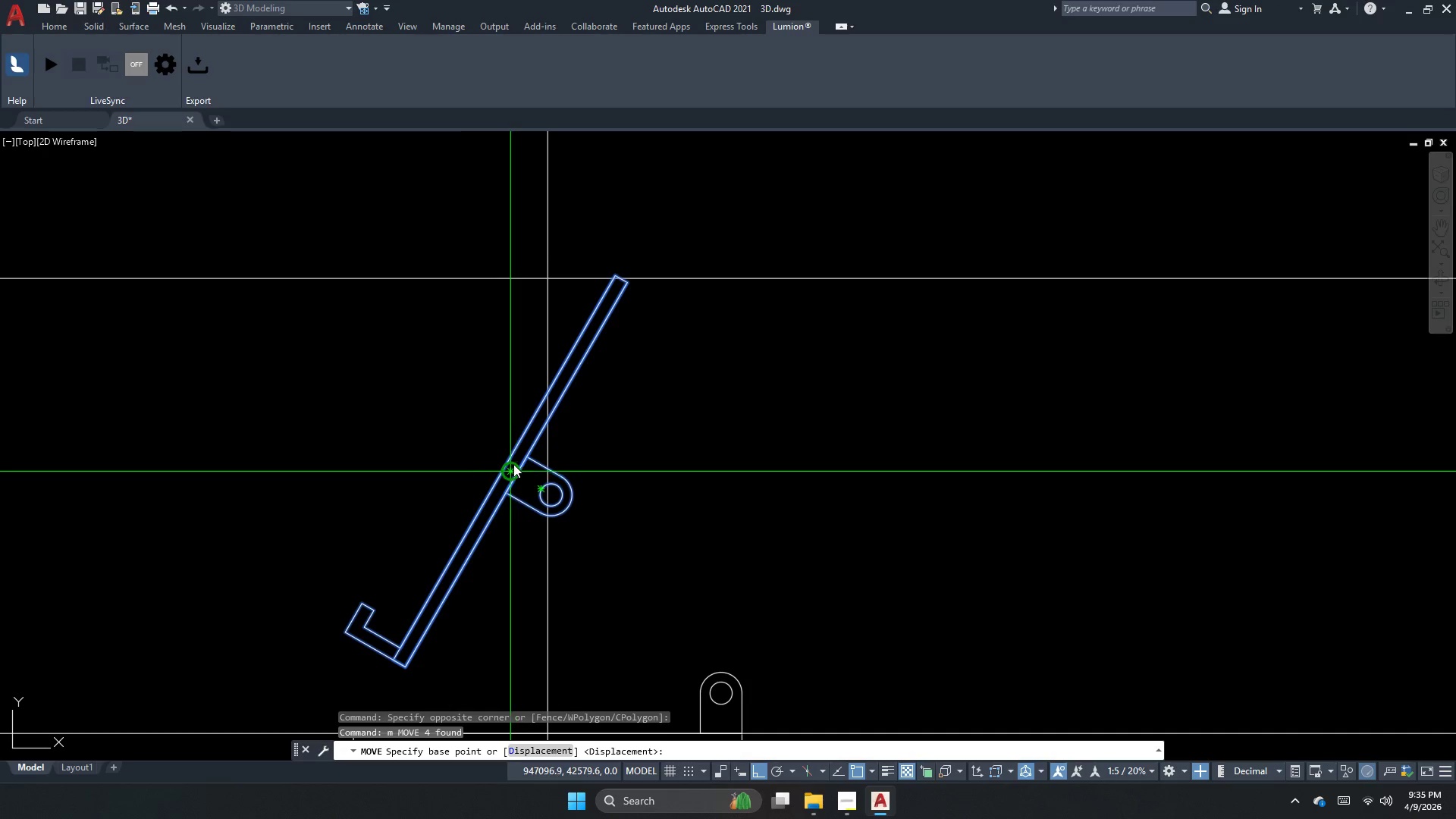 
left_click([513, 464])
 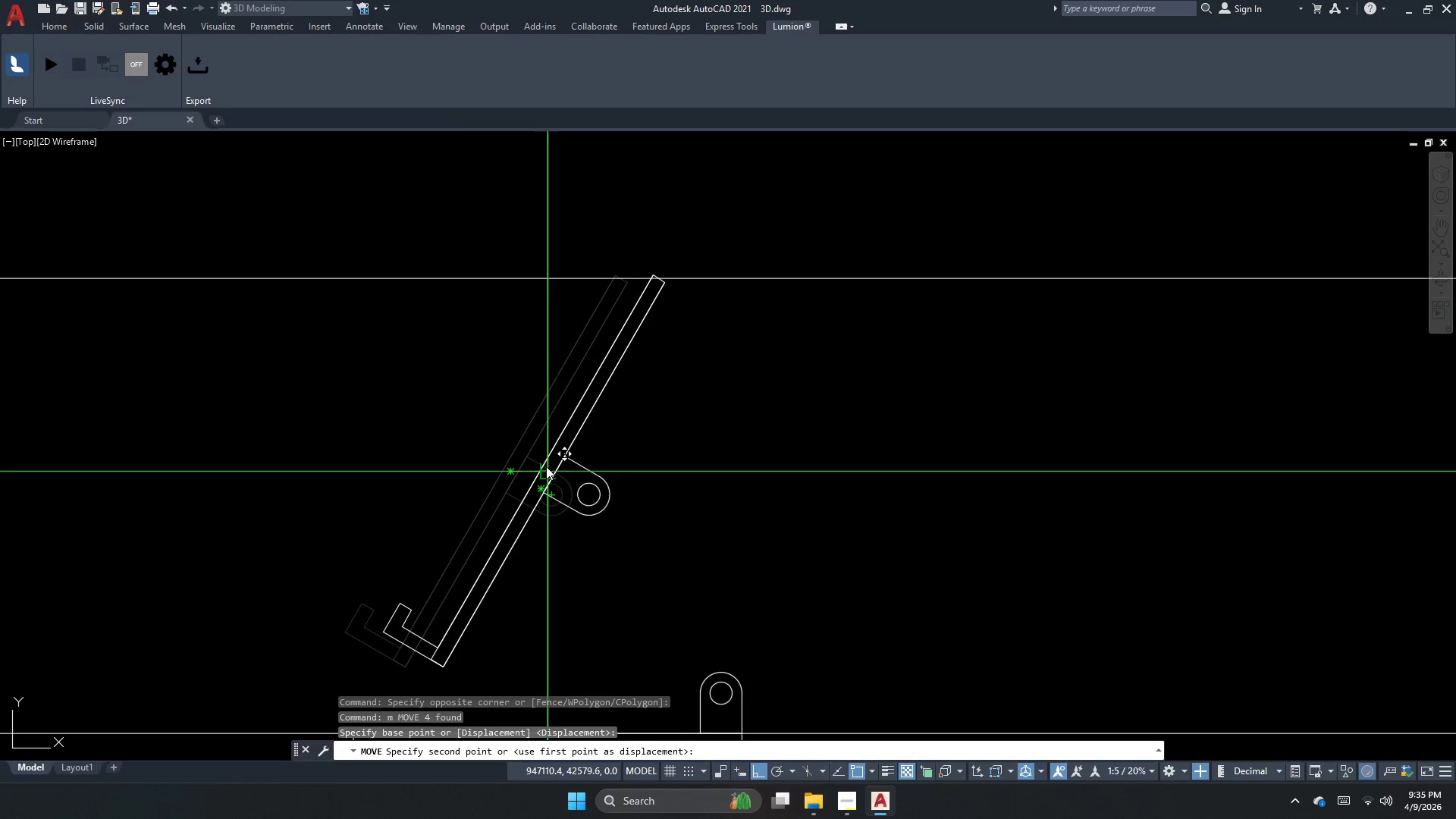 
left_click([546, 465])
 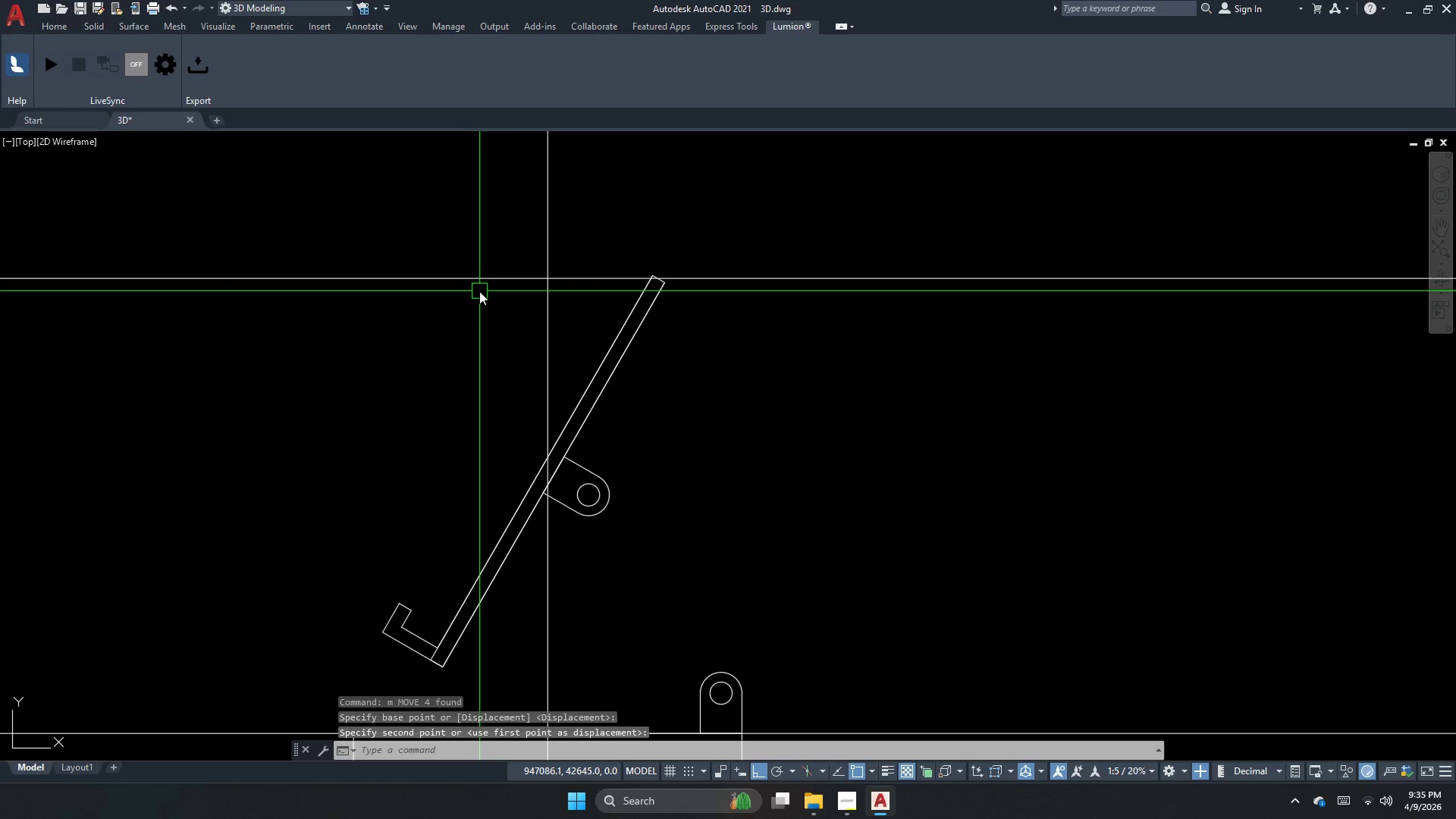 
key(Escape)
 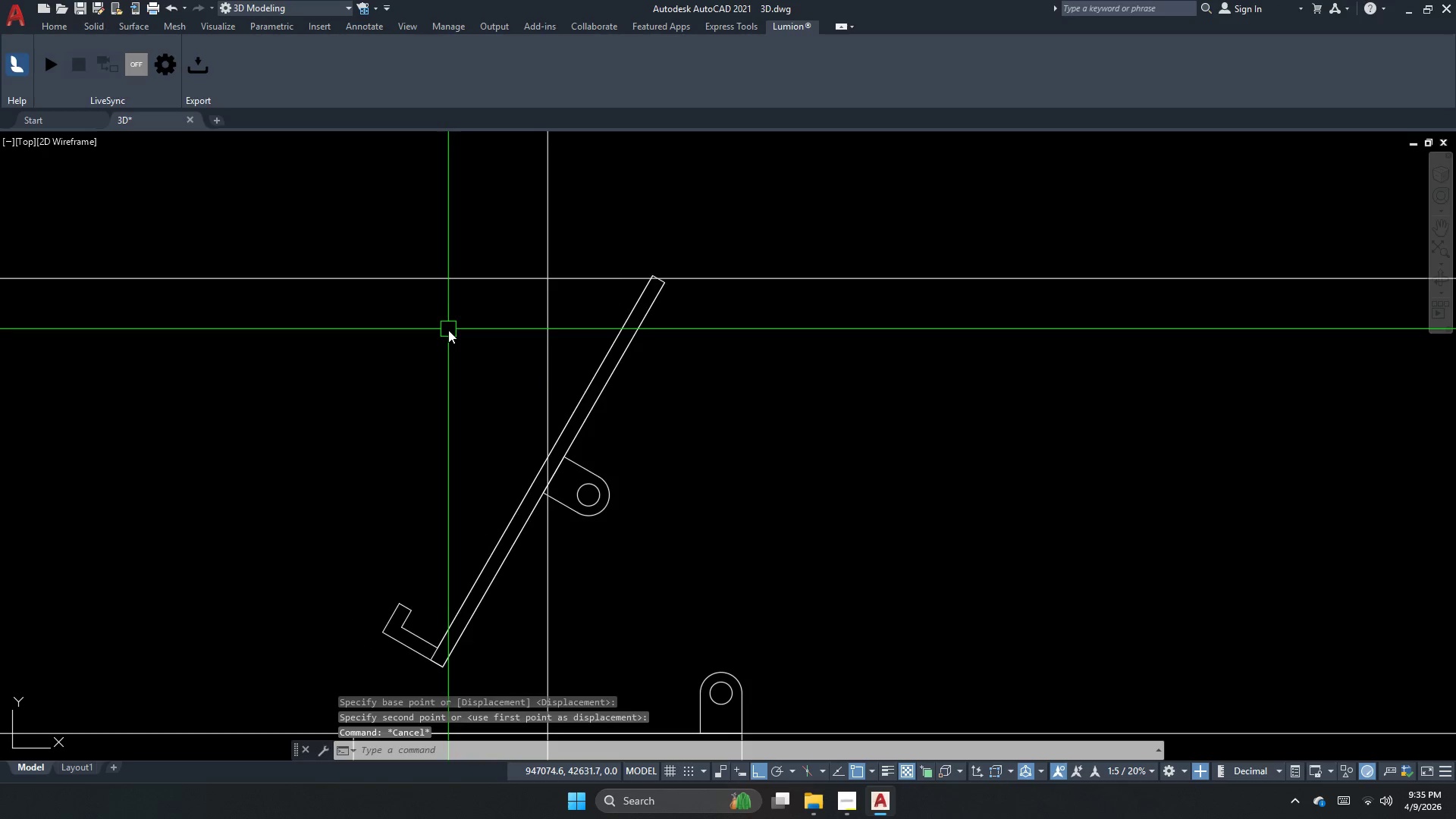 
key(Control+Z)
 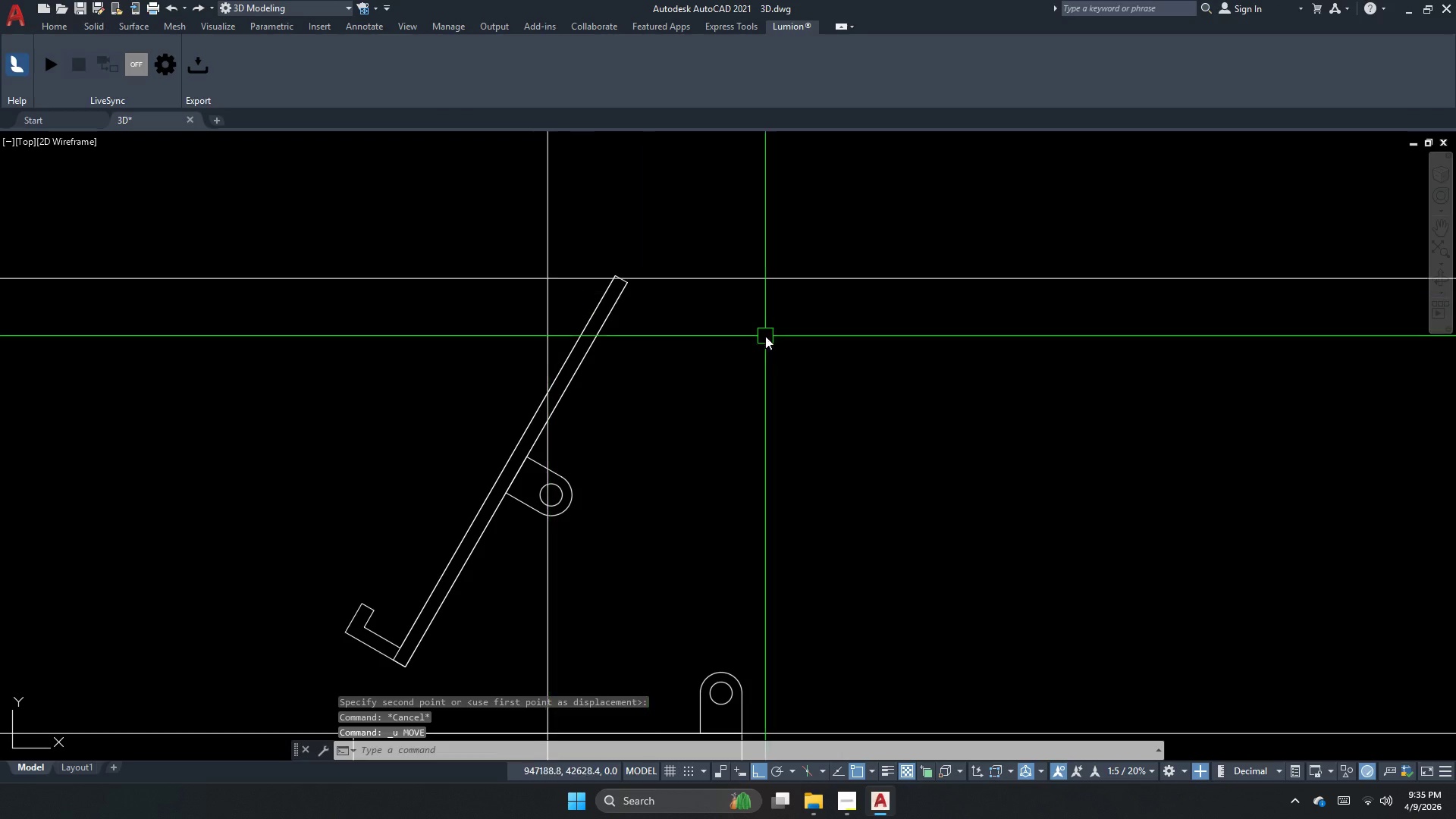 
left_click_drag(start_coordinate=[868, 368], to_coordinate=[855, 351])
 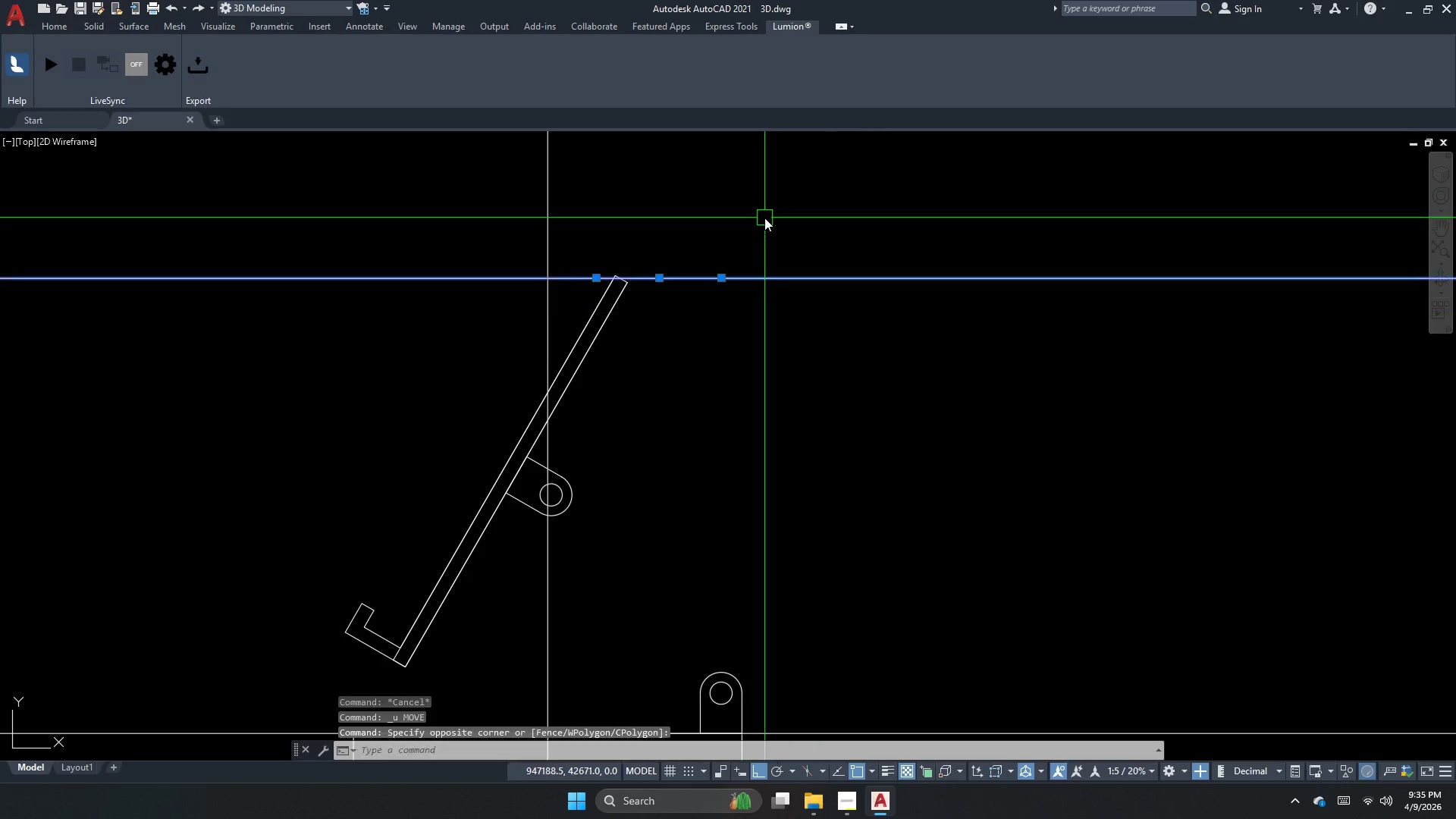 
left_click_drag(start_coordinate=[764, 218], to_coordinate=[715, 250])
 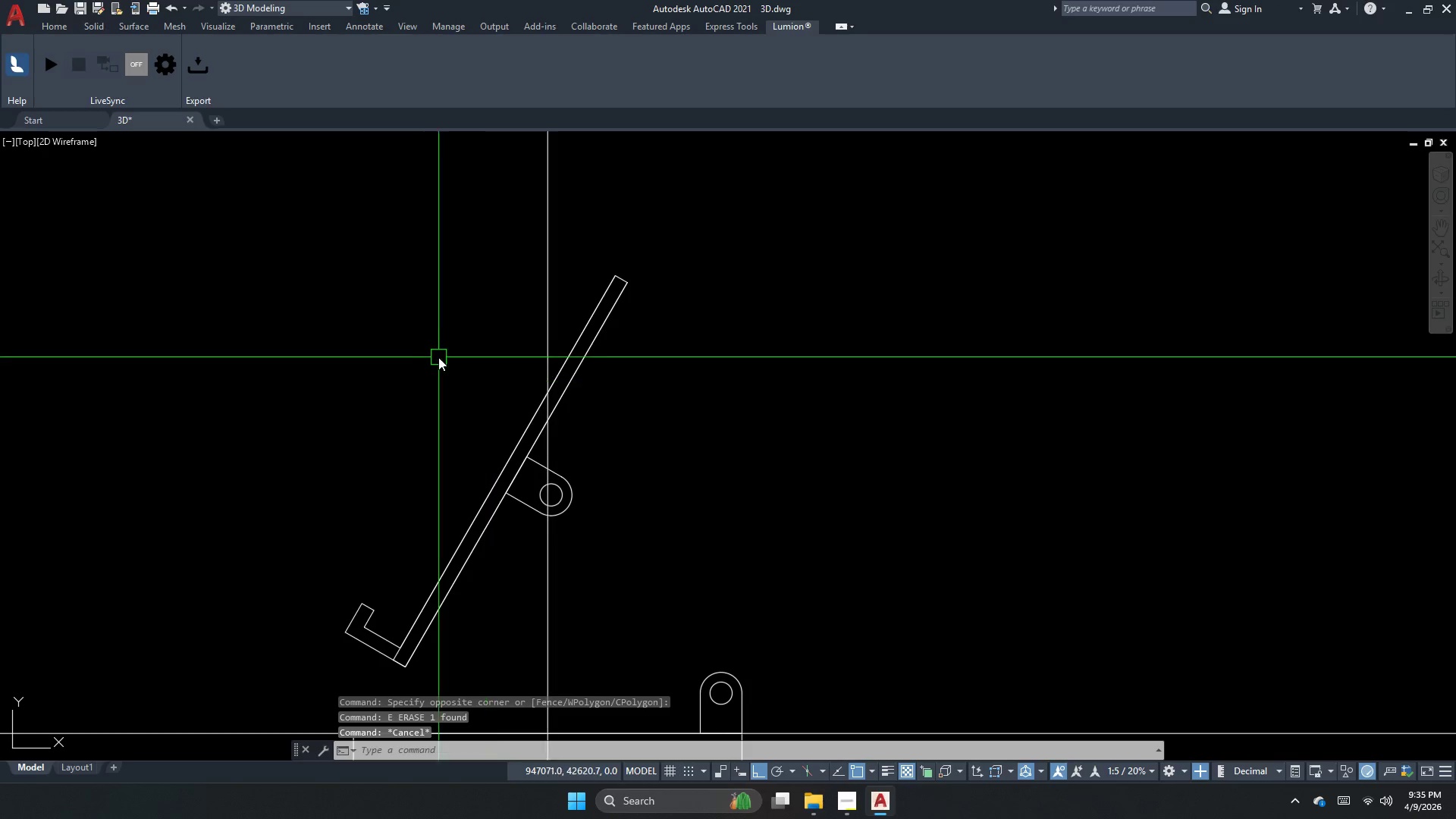 
key(E)
 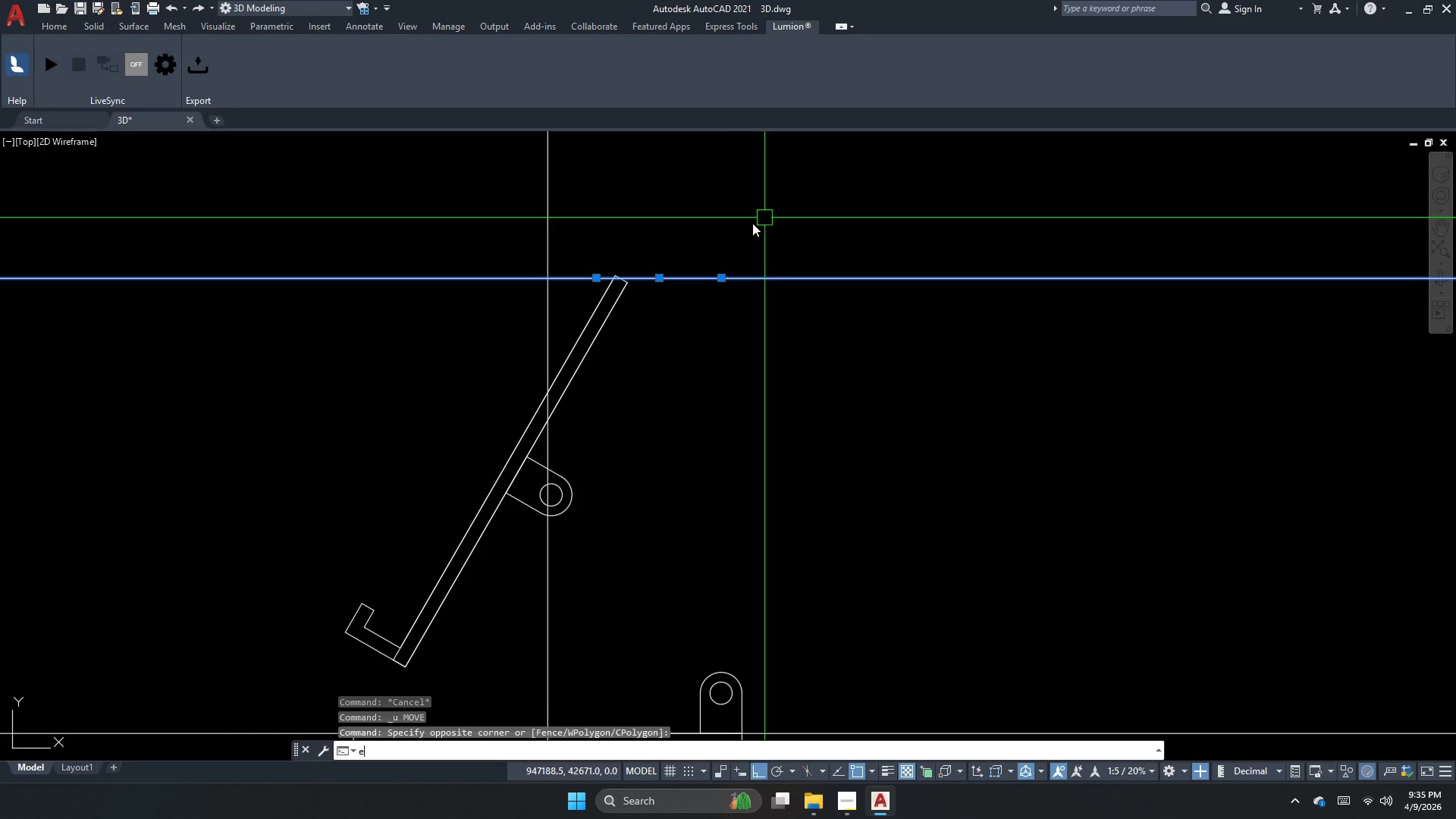 
key(Space)
 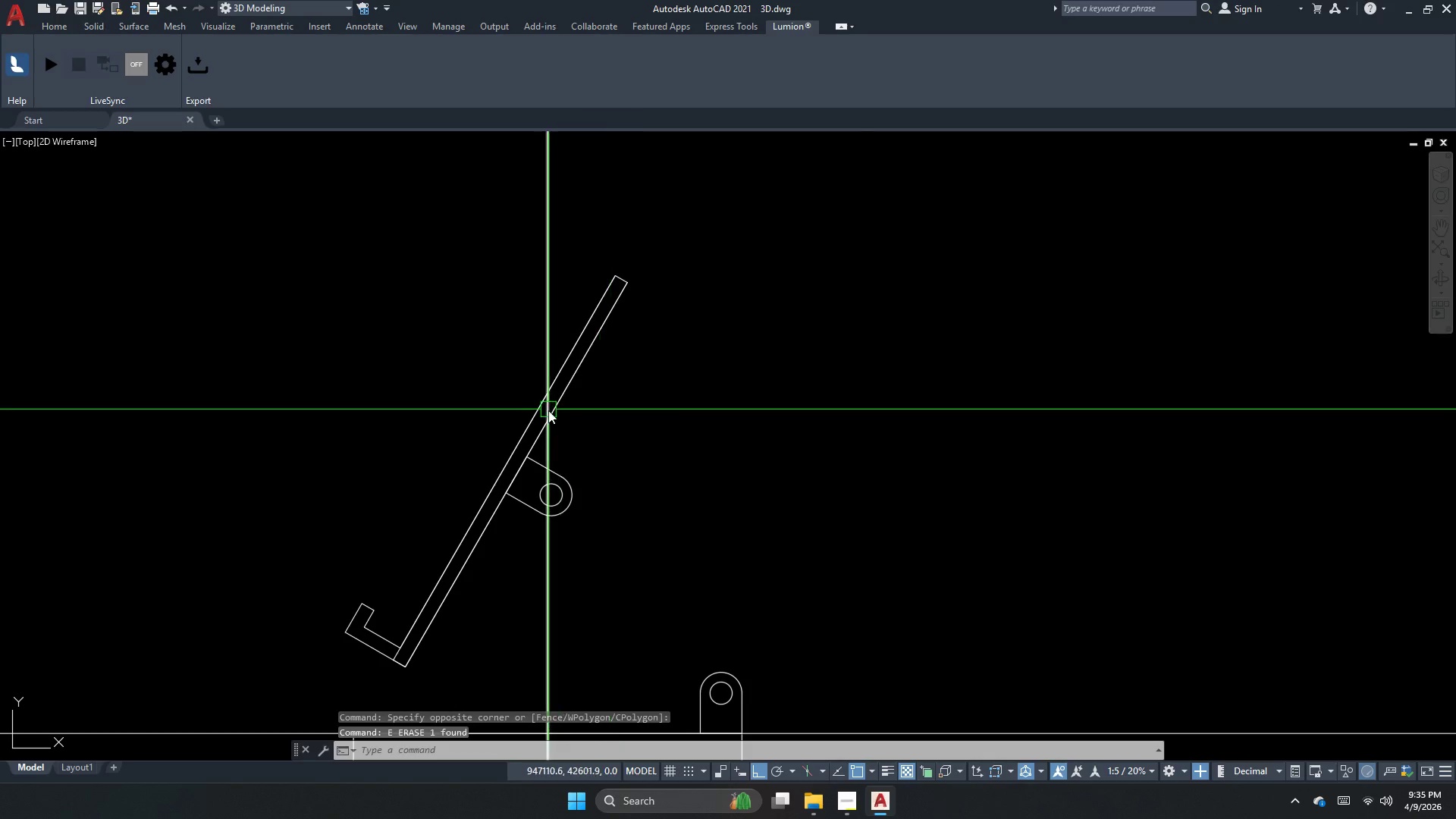 
key(Escape)
 